 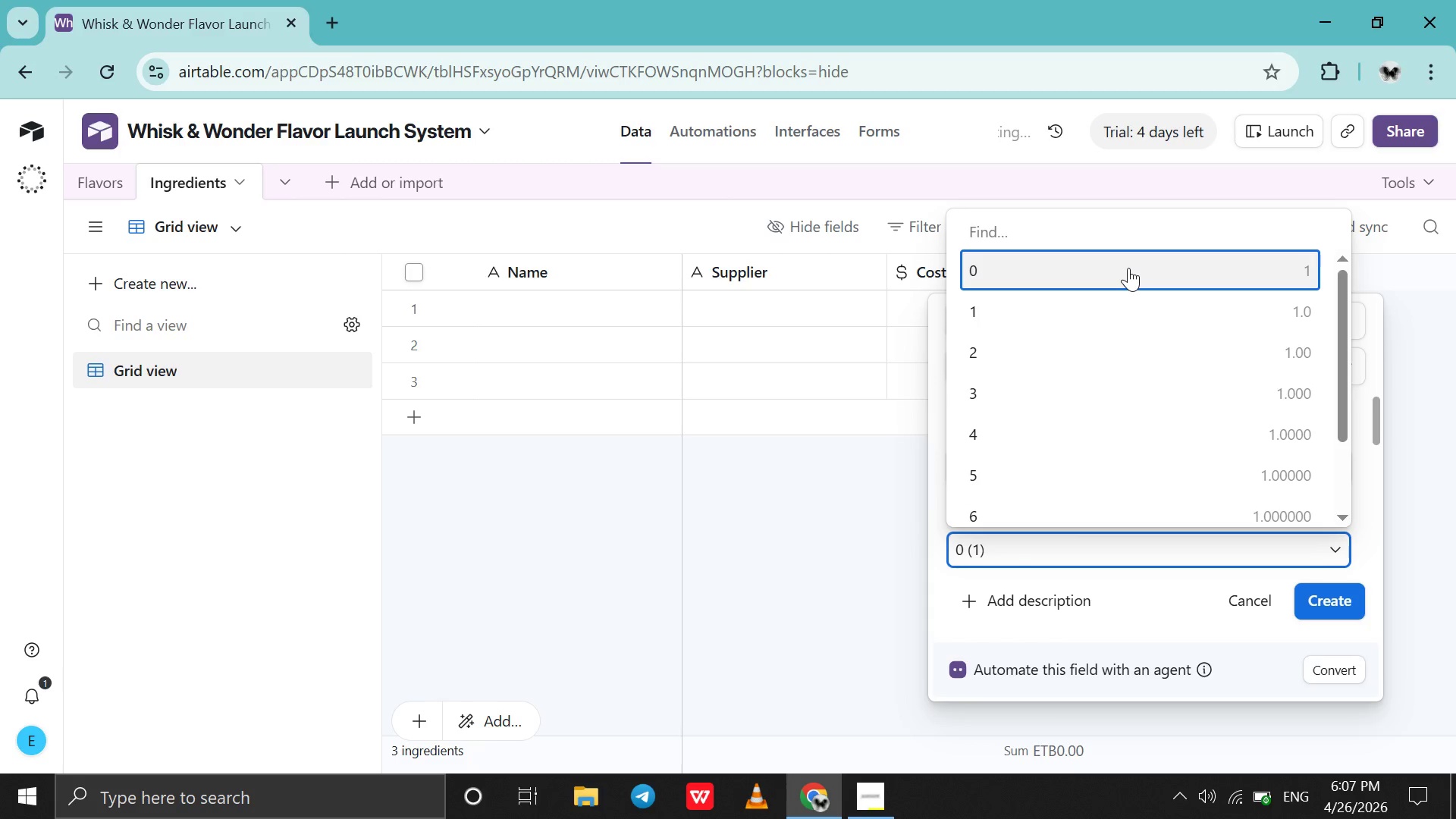 
left_click([1334, 600])
 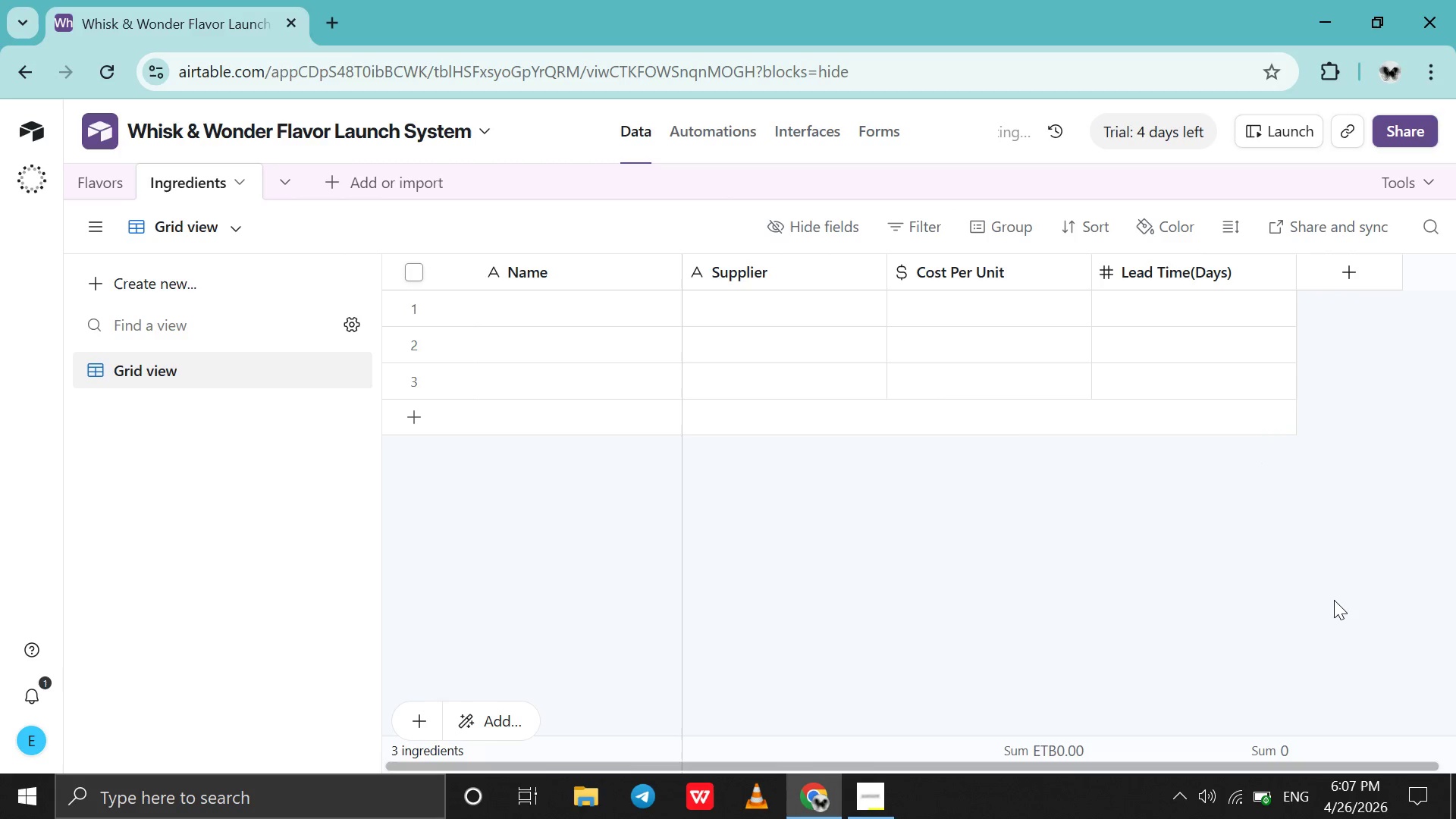 
left_click([1334, 600])
 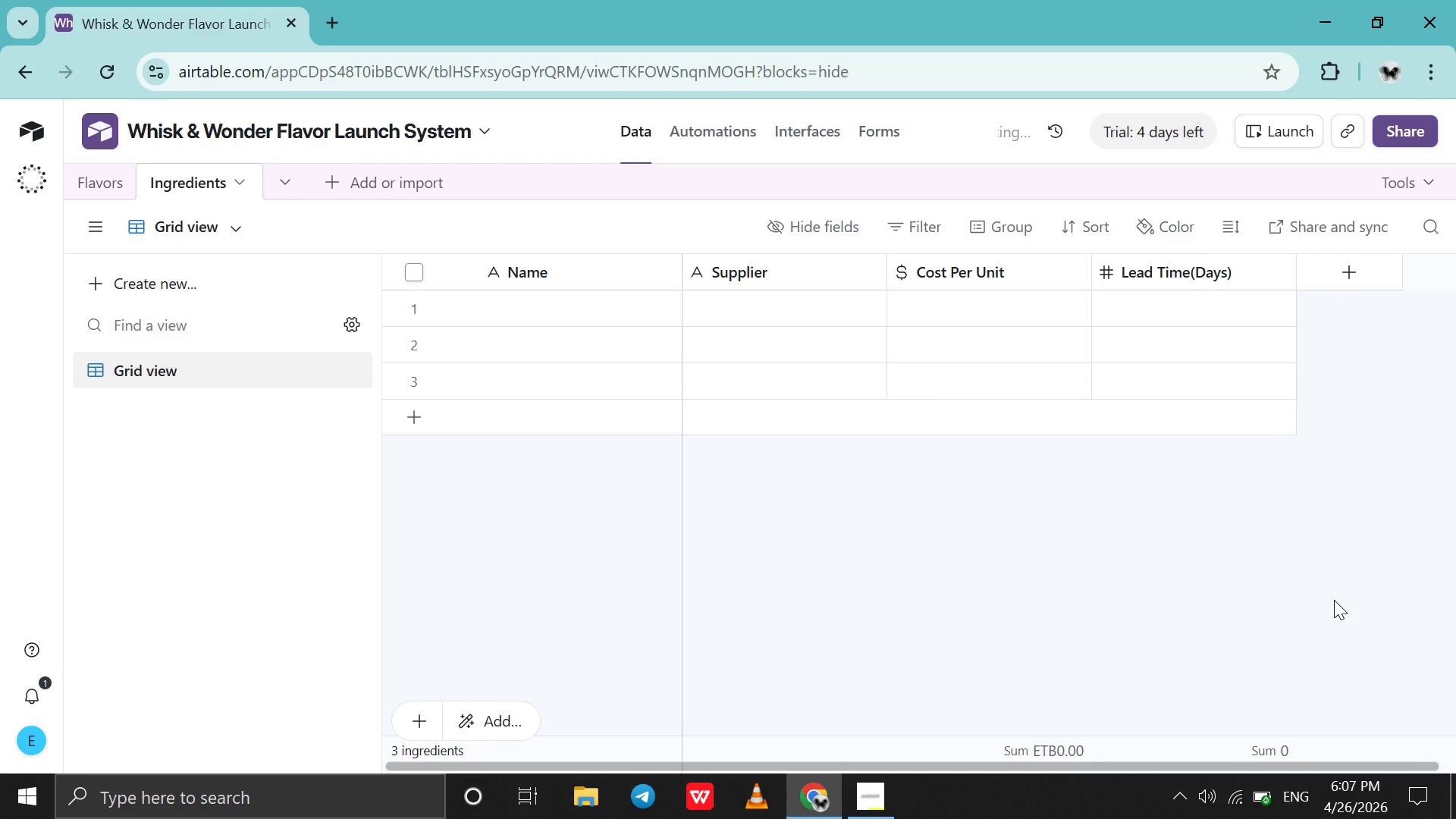 
scroll: coordinate [1334, 600], scroll_direction: down, amount: 2.0
 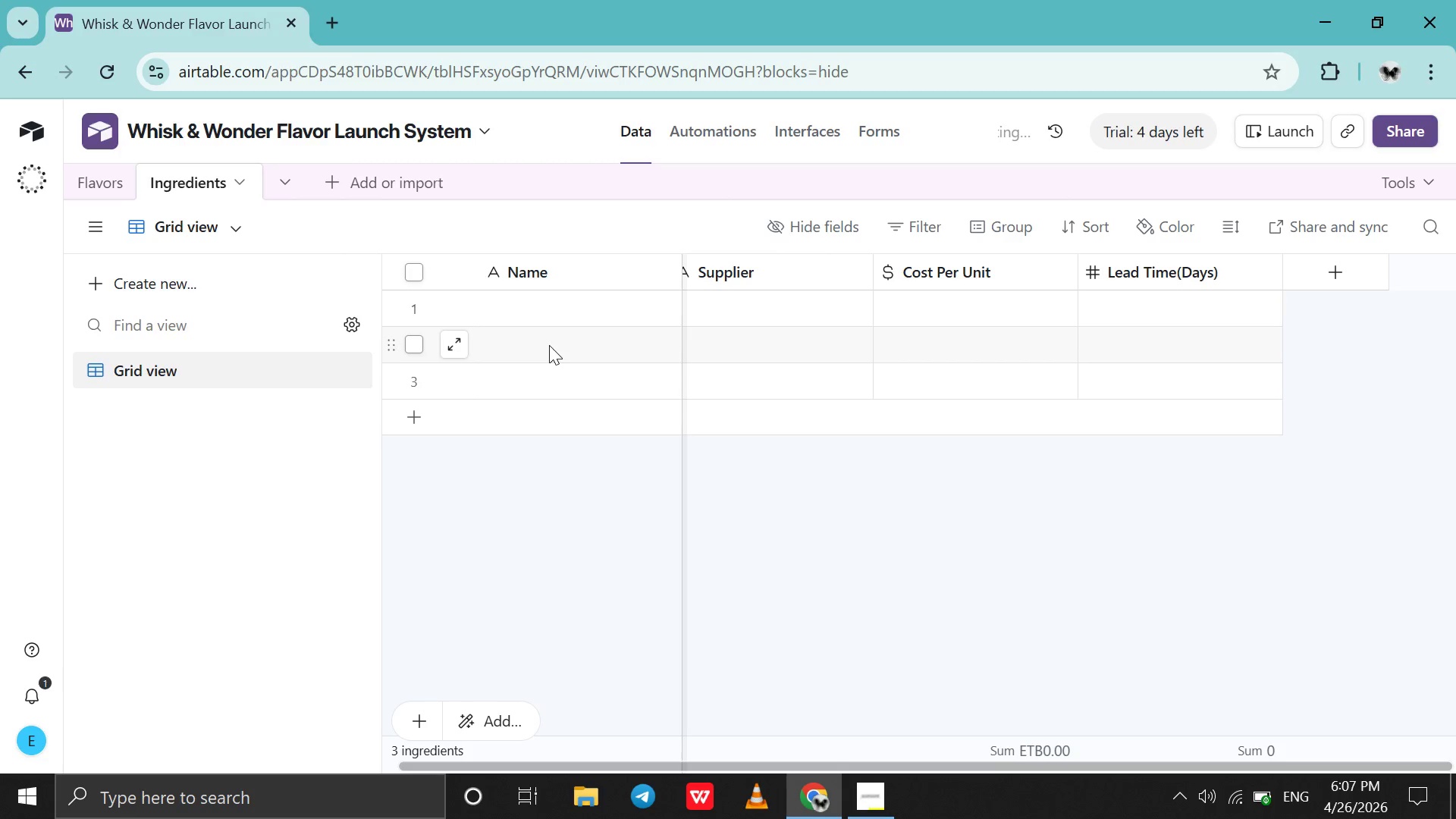 
left_click([102, 187])
 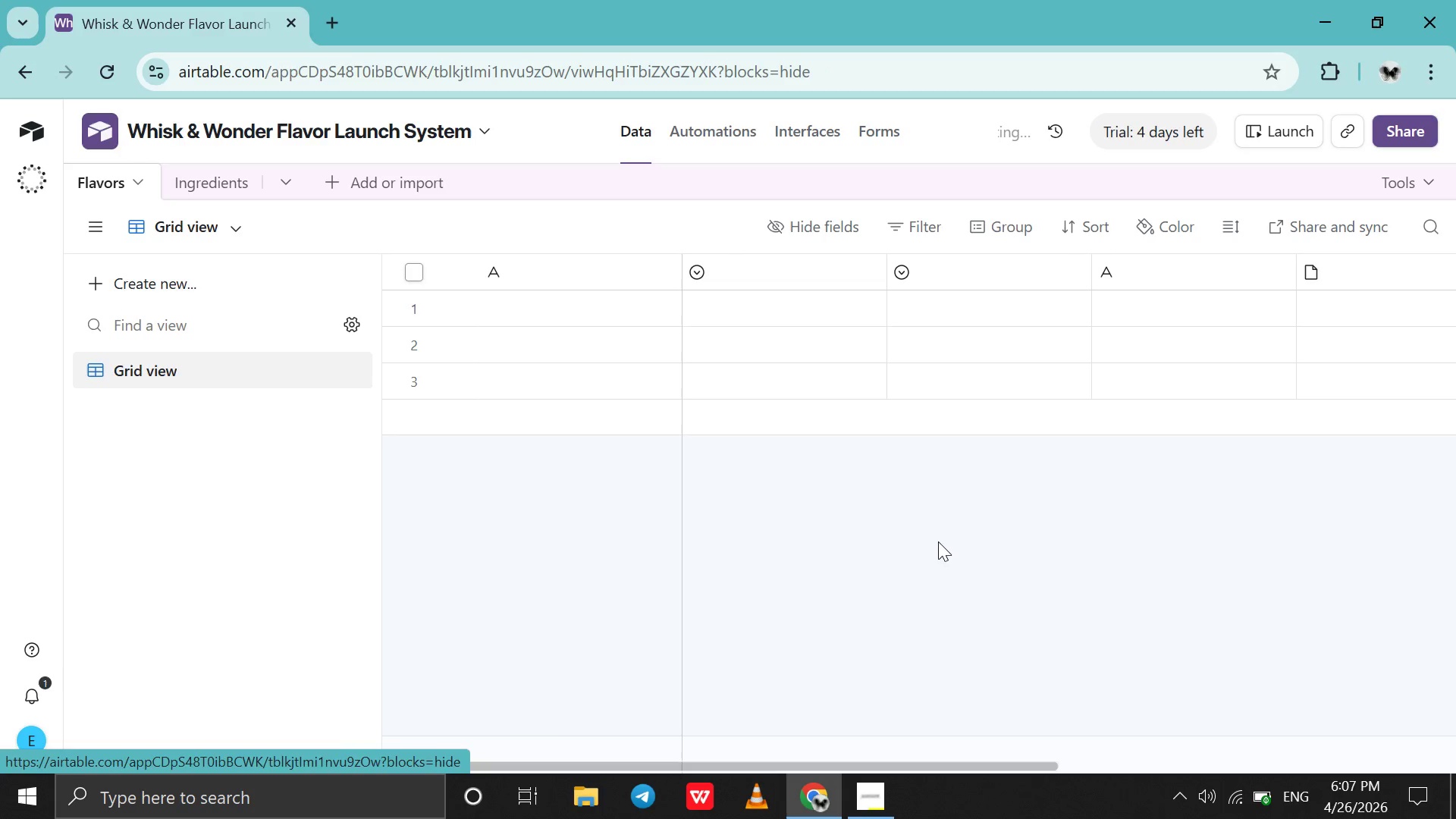 
scroll: coordinate [938, 541], scroll_direction: down, amount: 10.0
 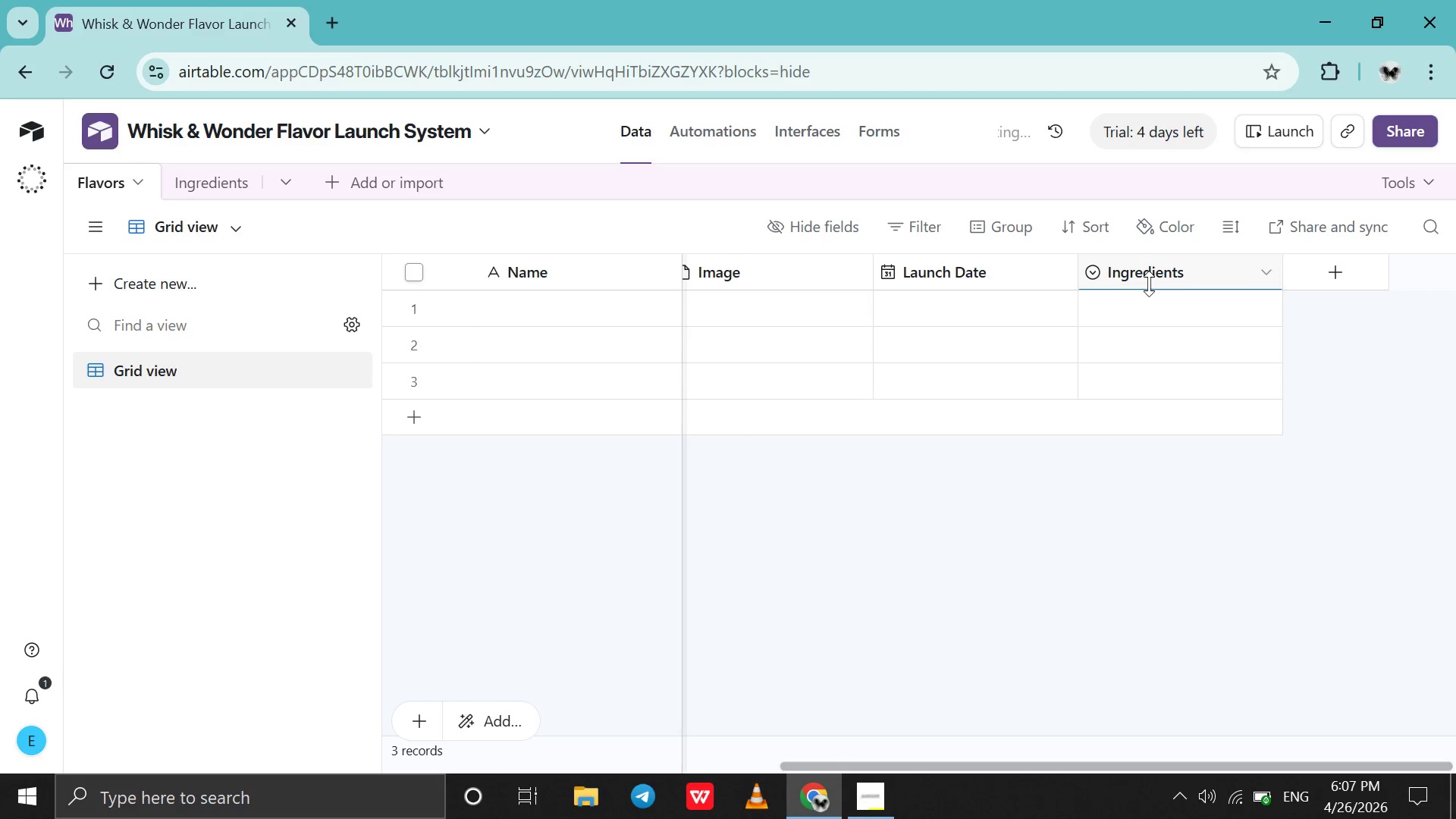 
left_click([1153, 283])
 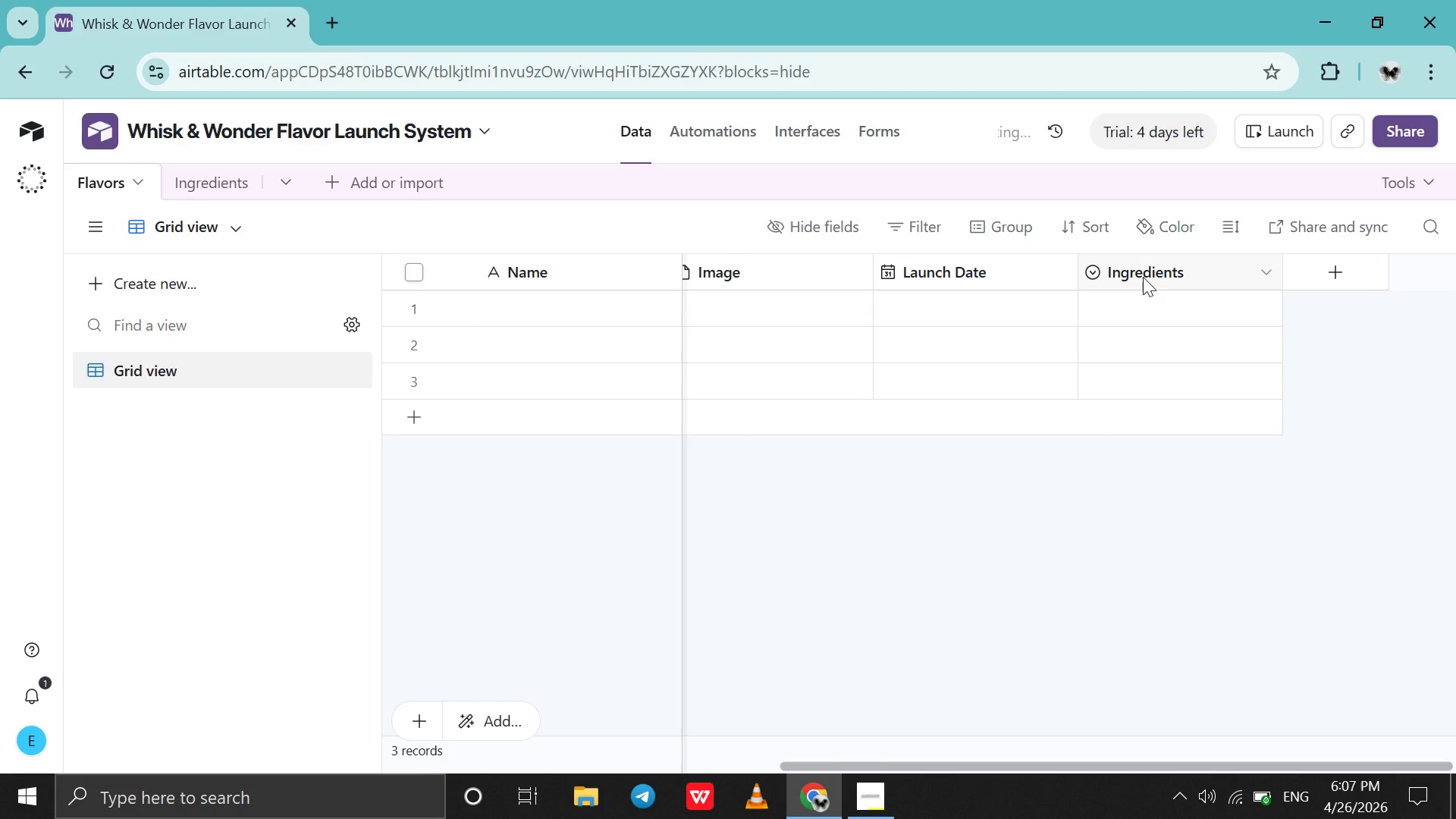 
double_click([1143, 277])
 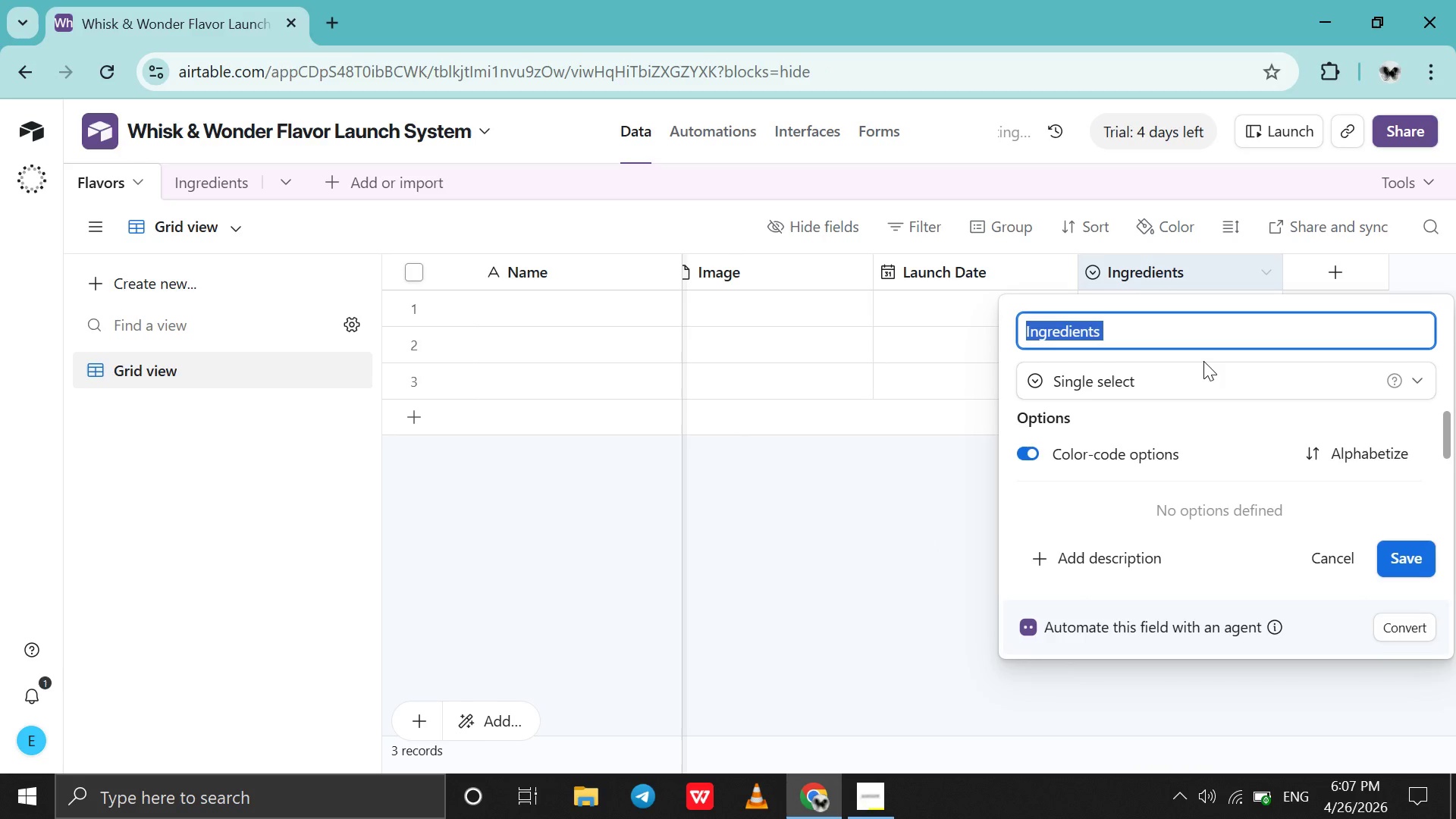 
left_click([1191, 383])
 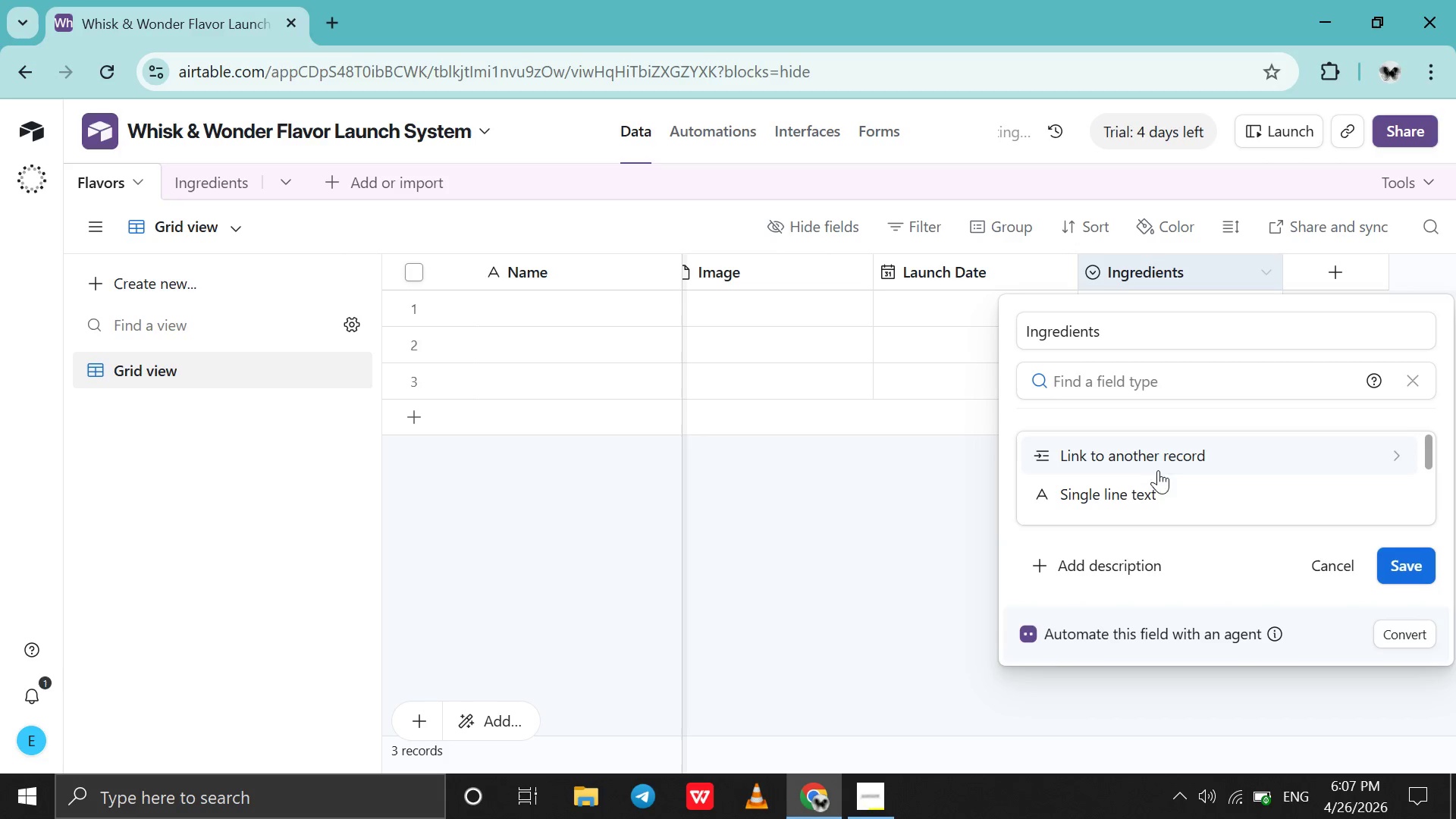 
left_click([1163, 463])
 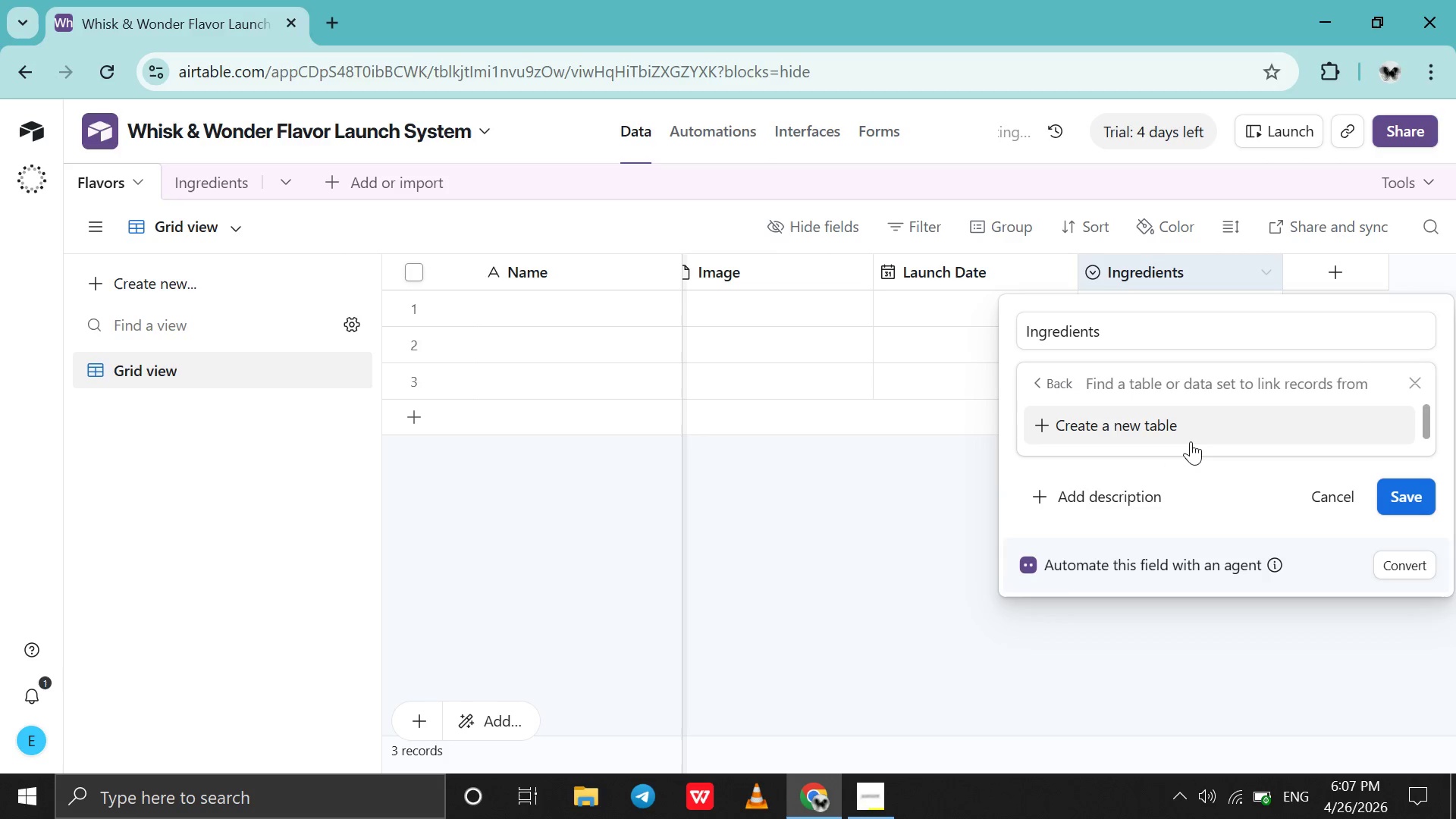 
scroll: coordinate [1191, 441], scroll_direction: down, amount: 2.0
 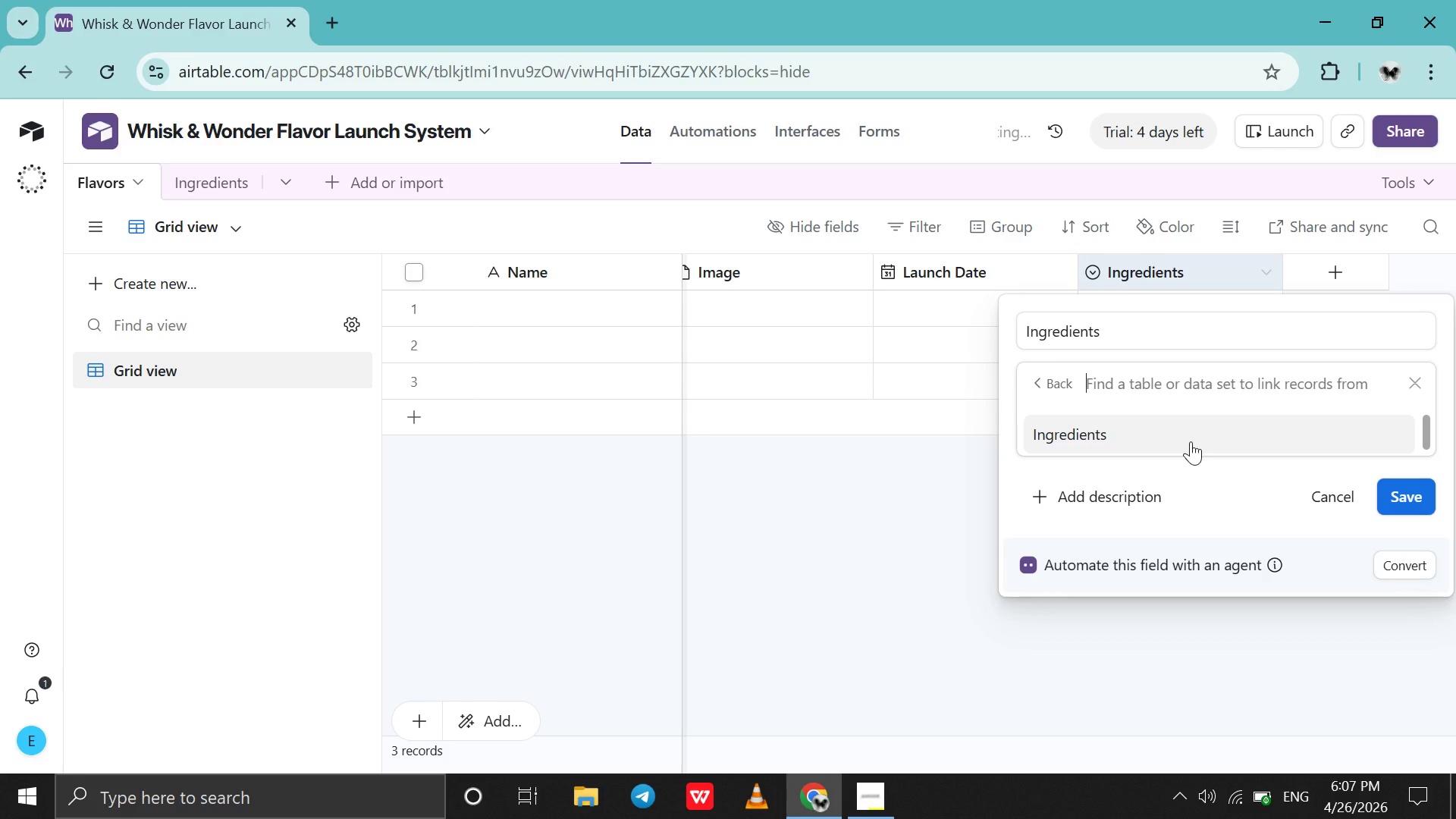 
left_click([1191, 441])
 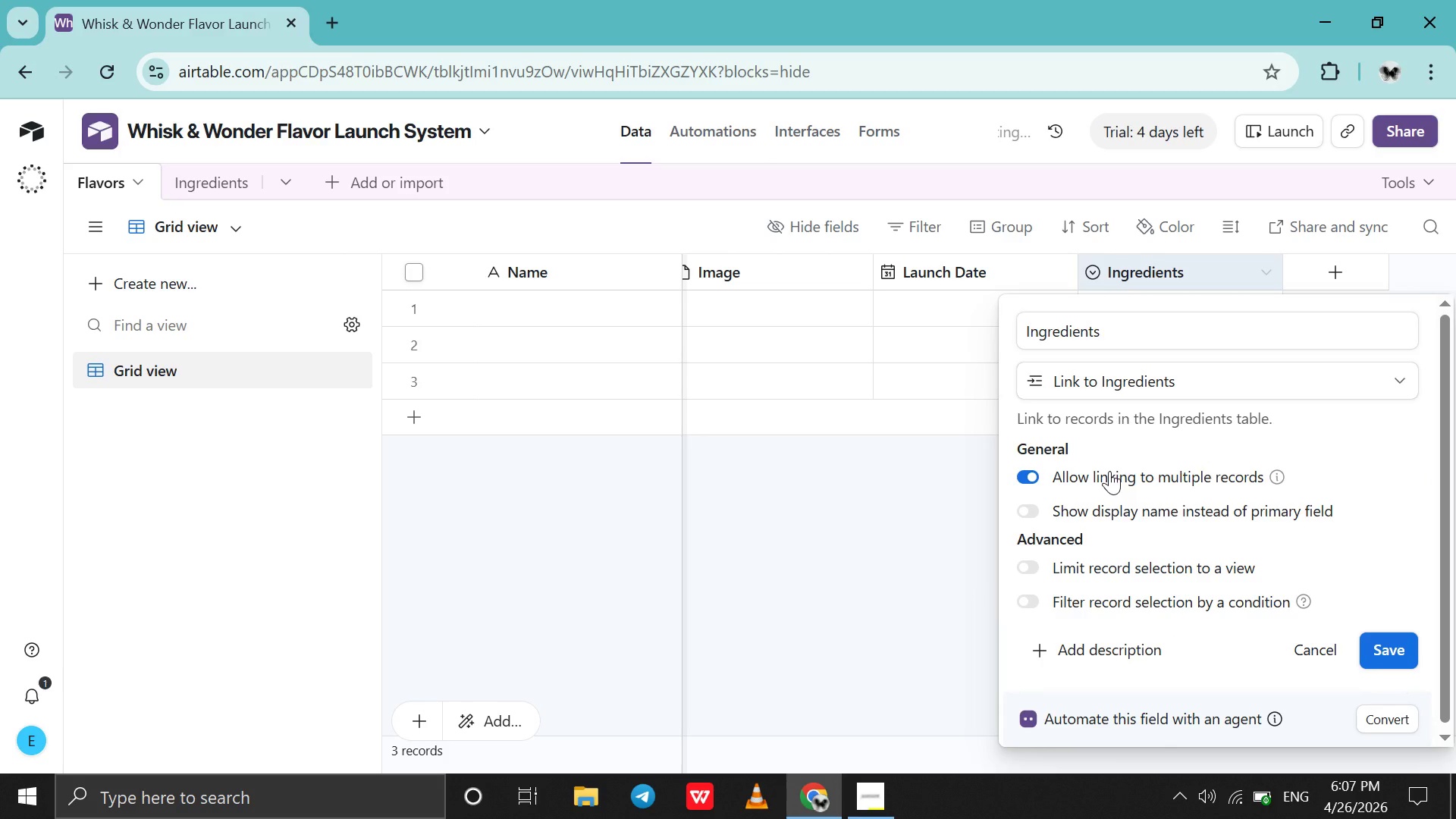 
wait(7.12)
 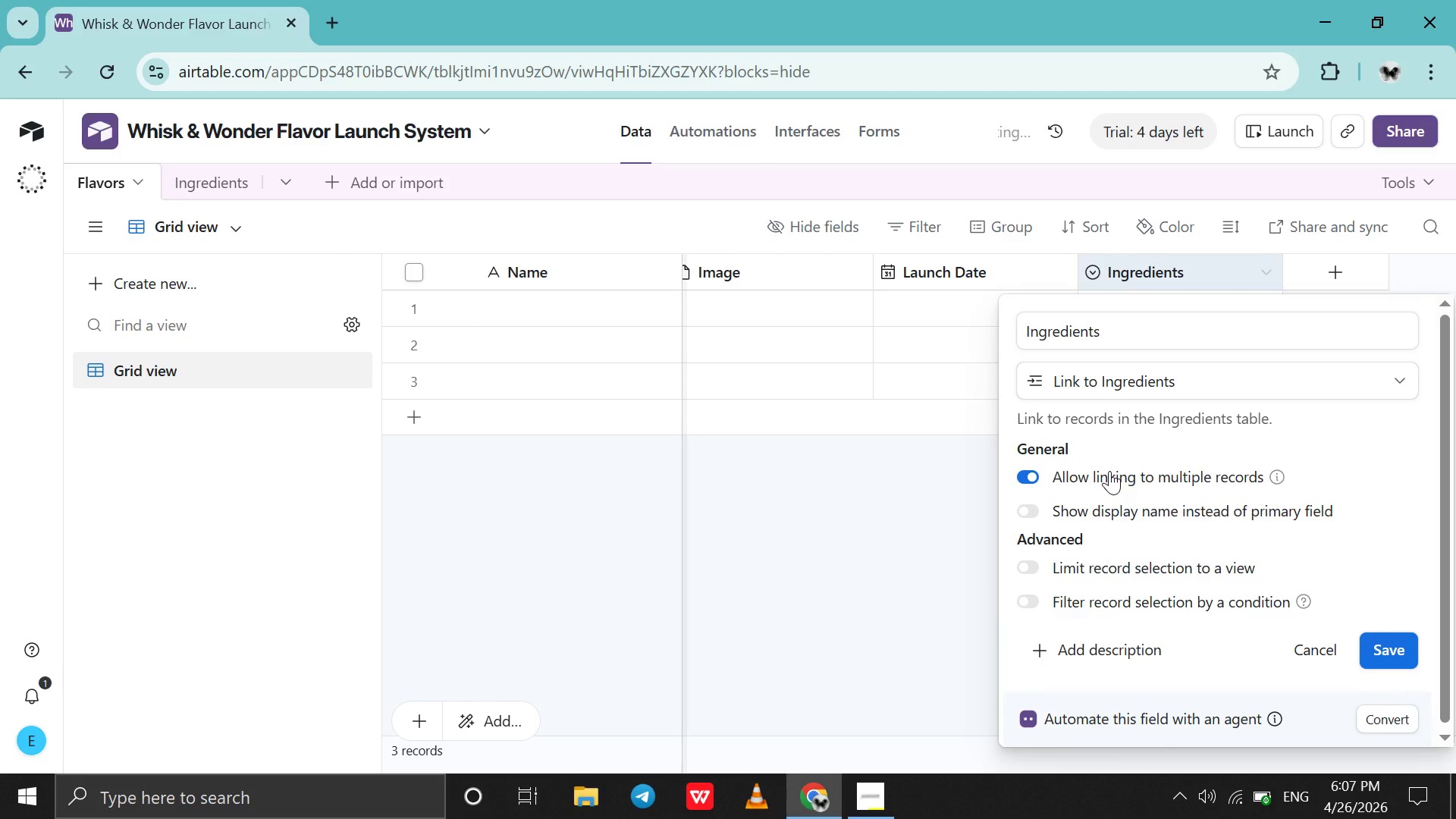 
left_click([1404, 648])
 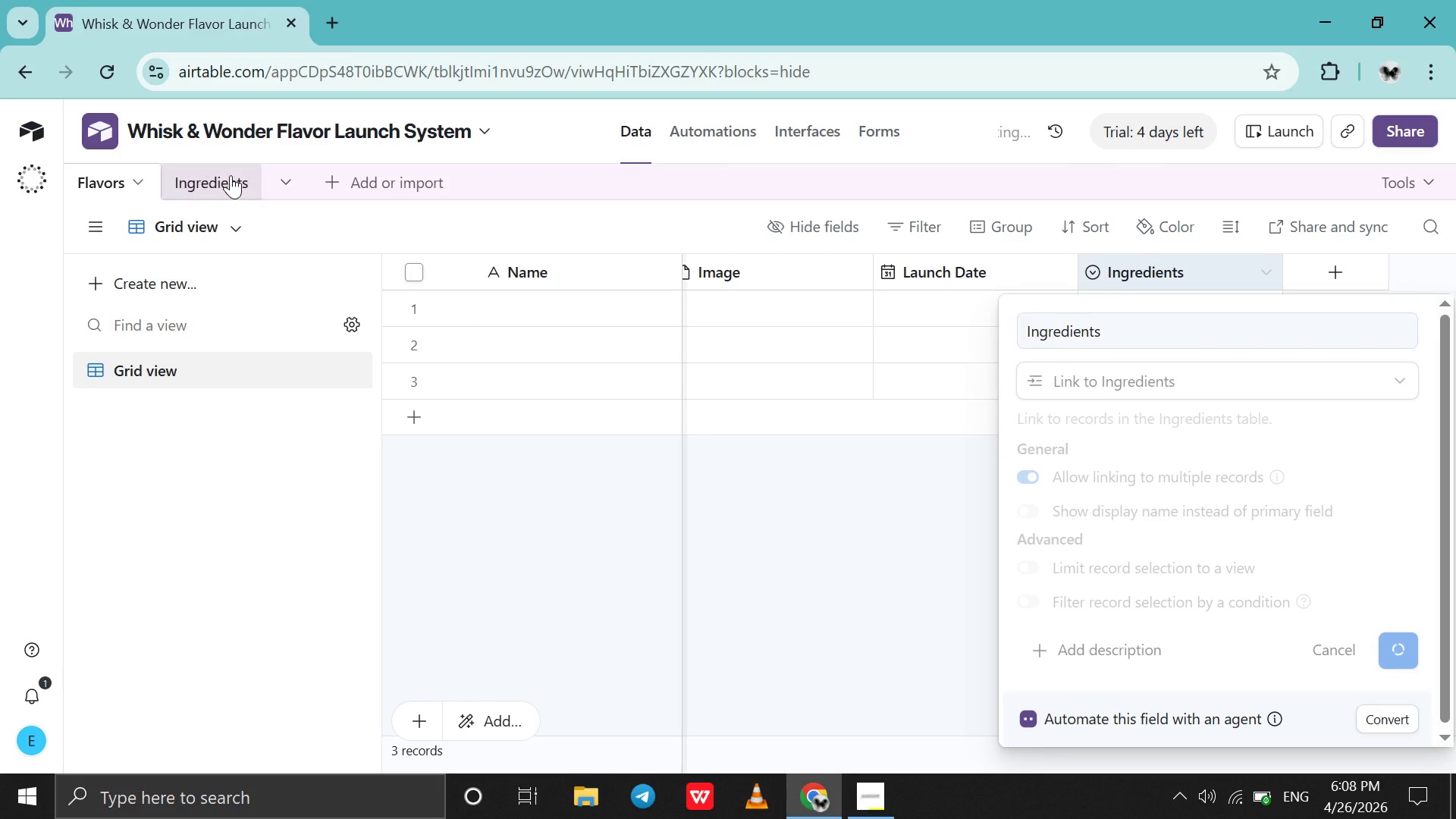 
left_click([231, 175])
 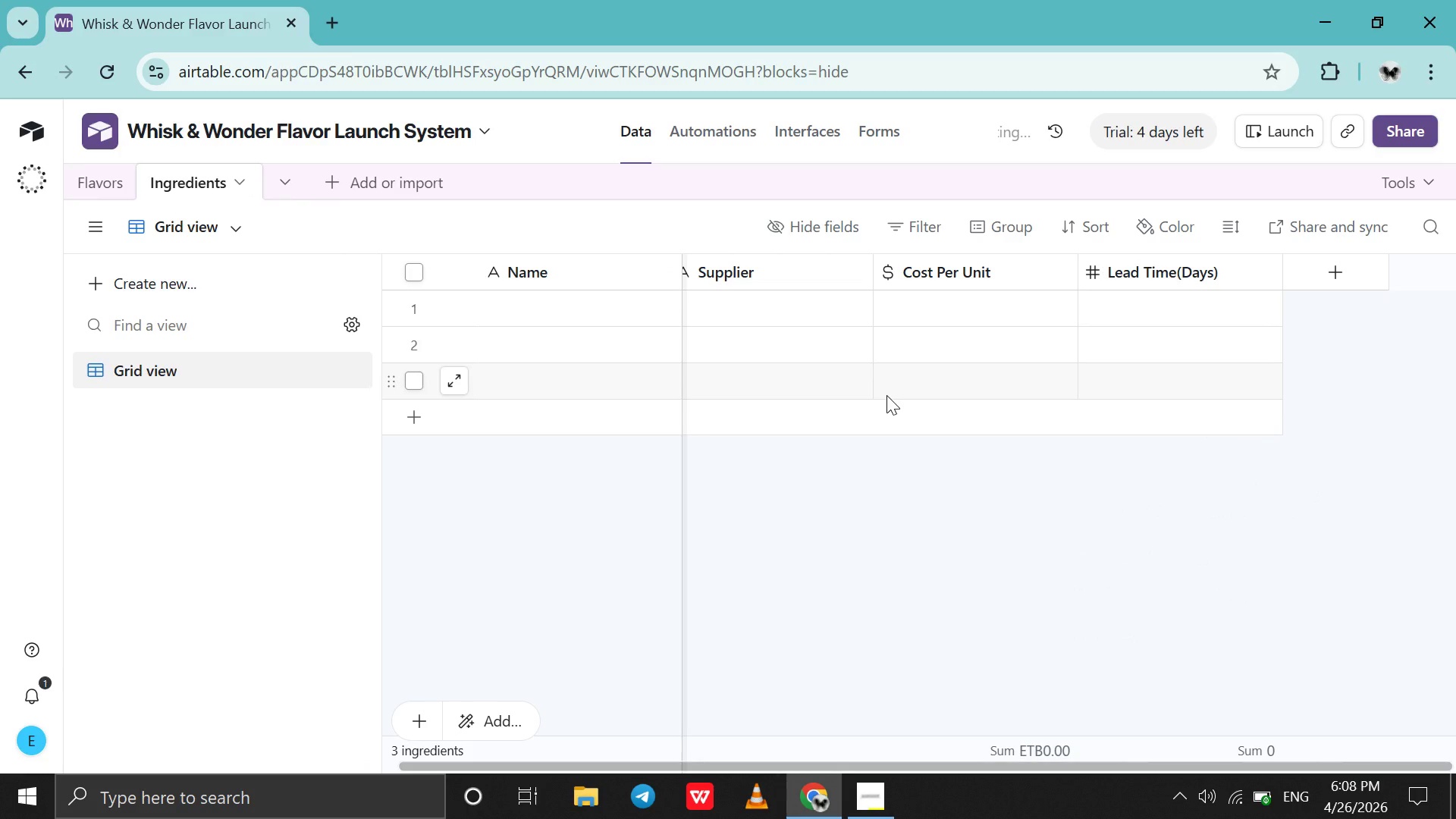 
scroll: coordinate [886, 395], scroll_direction: down, amount: 5.0
 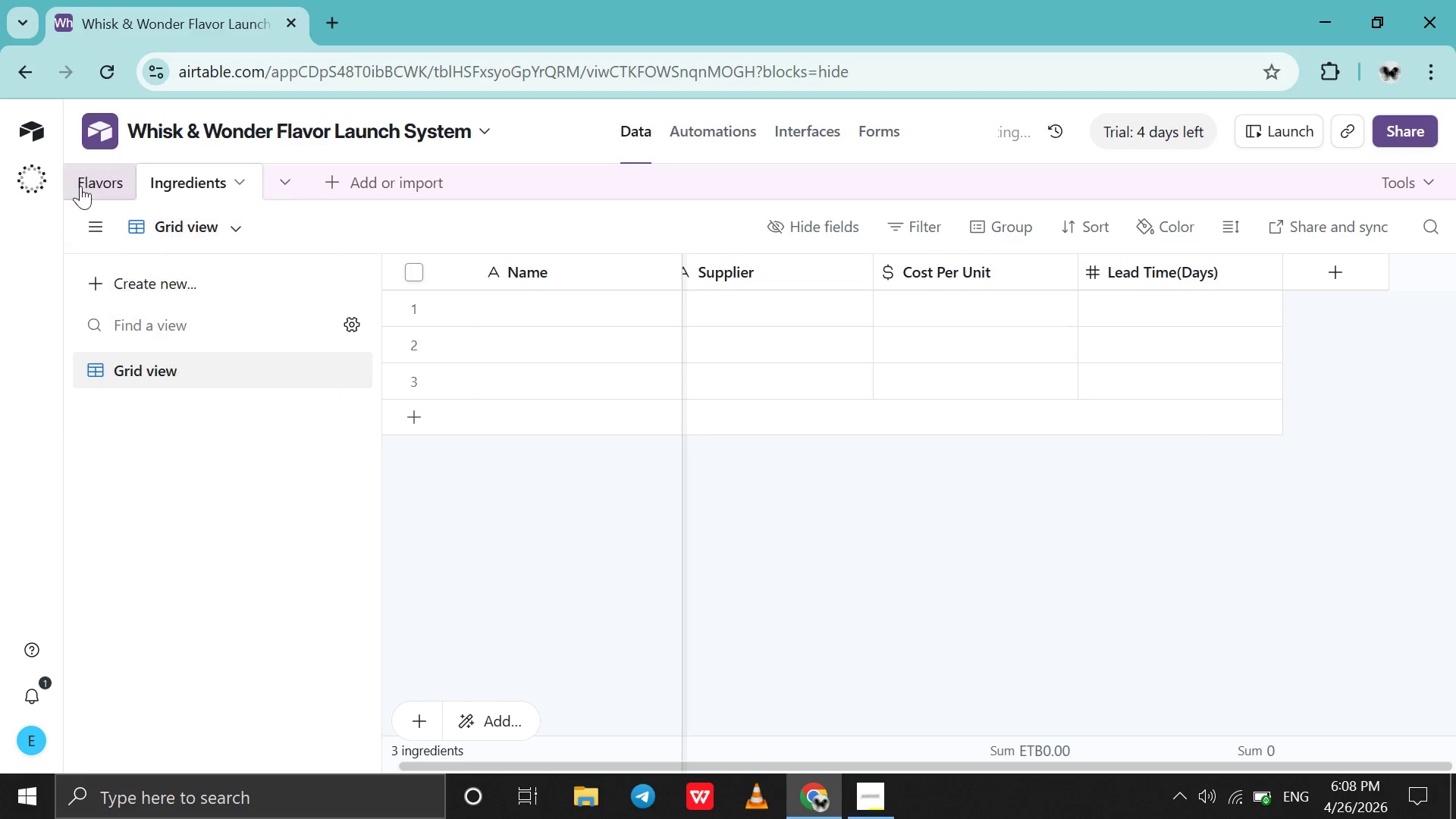 
left_click([80, 186])
 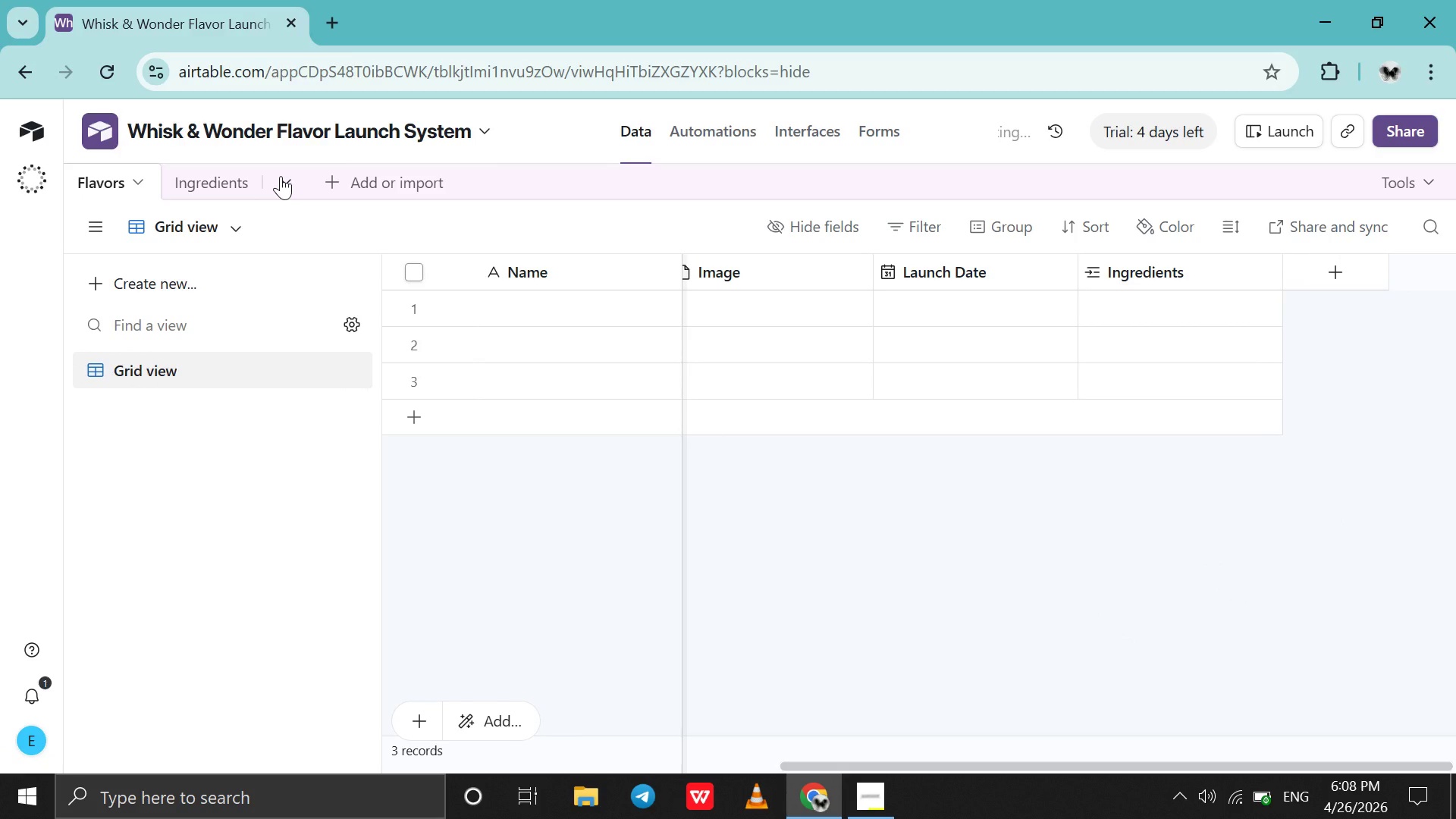 
left_click([239, 176])
 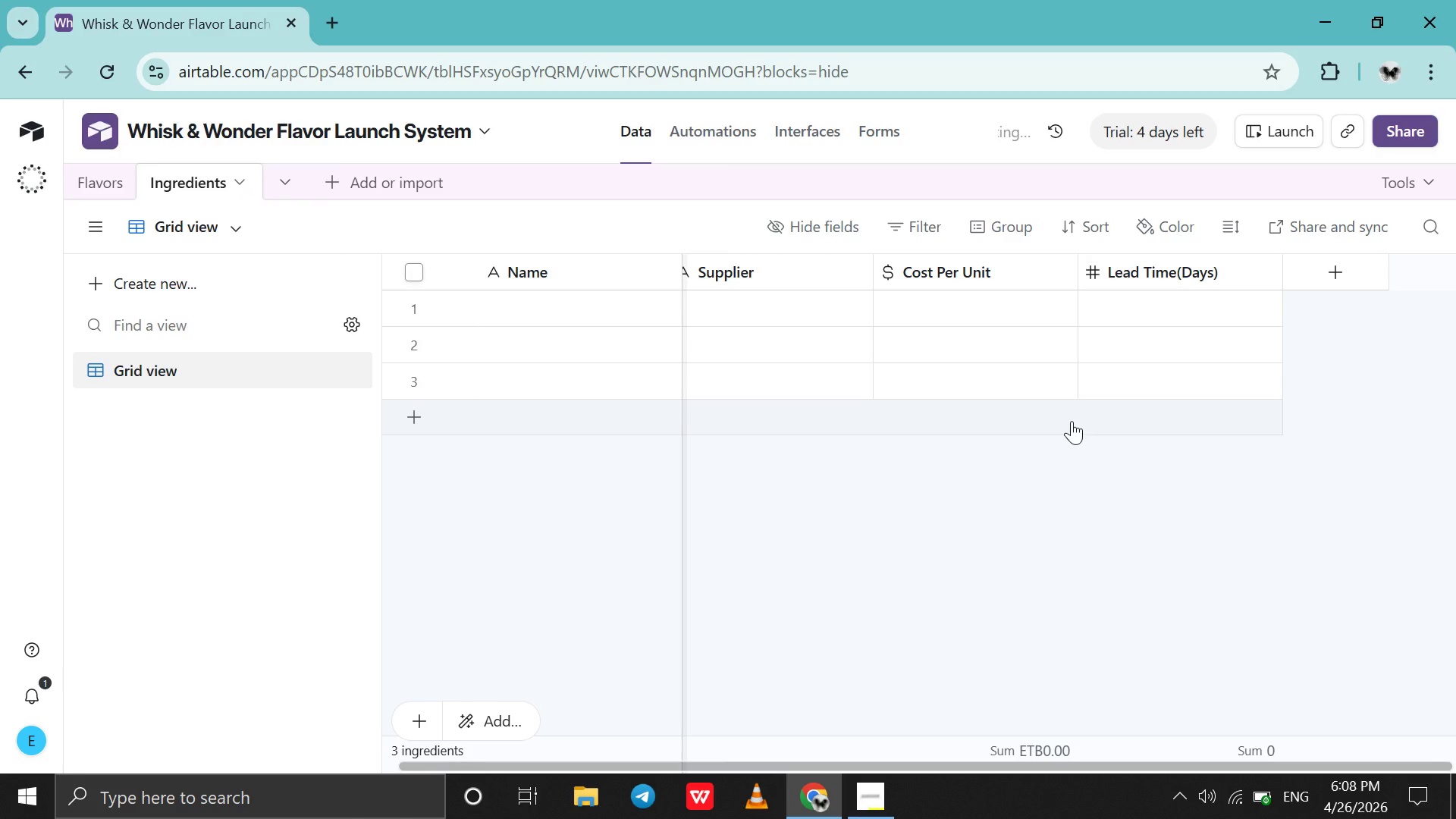 
scroll: coordinate [1072, 421], scroll_direction: down, amount: 1.0
 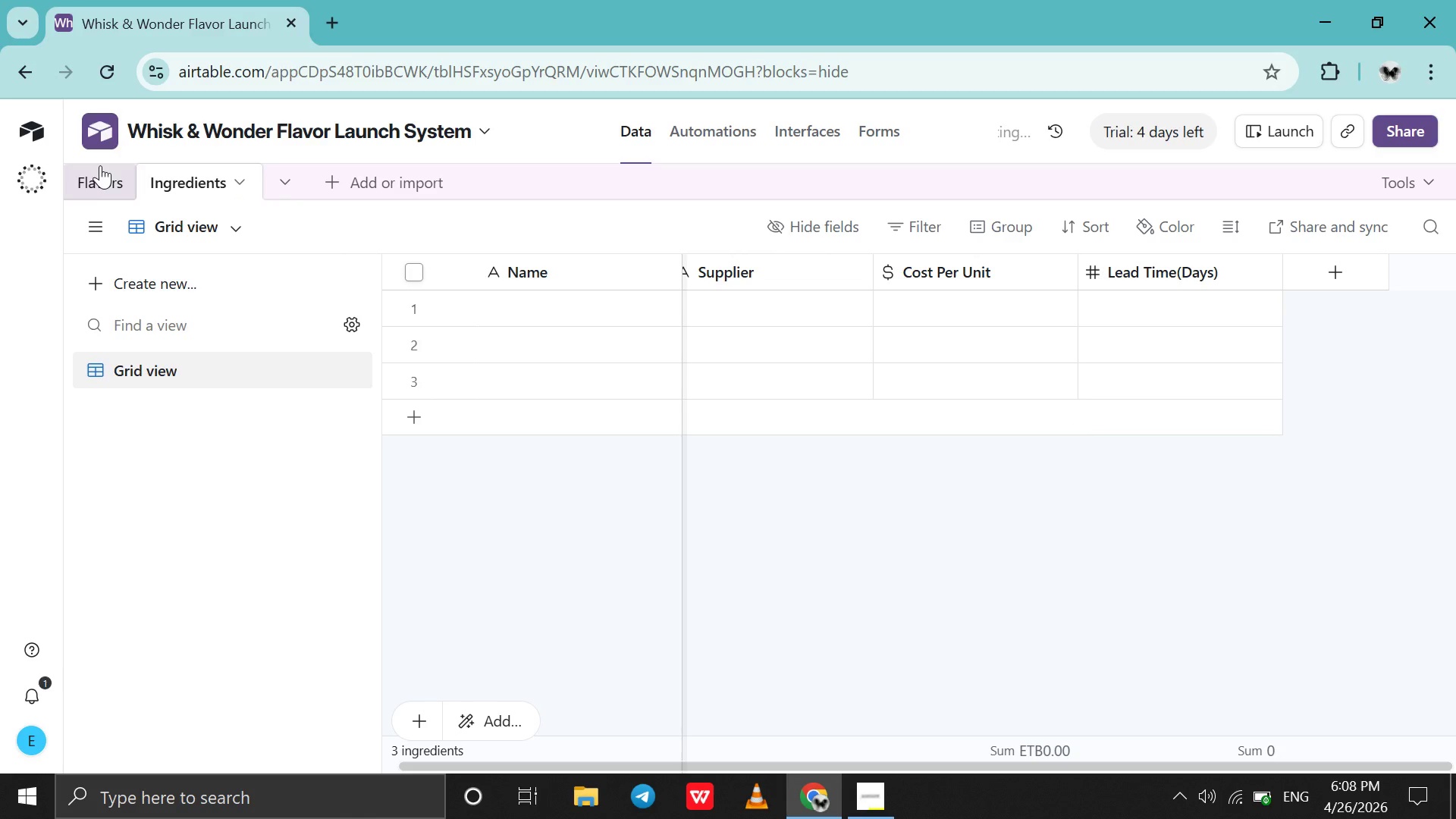 
left_click([96, 177])
 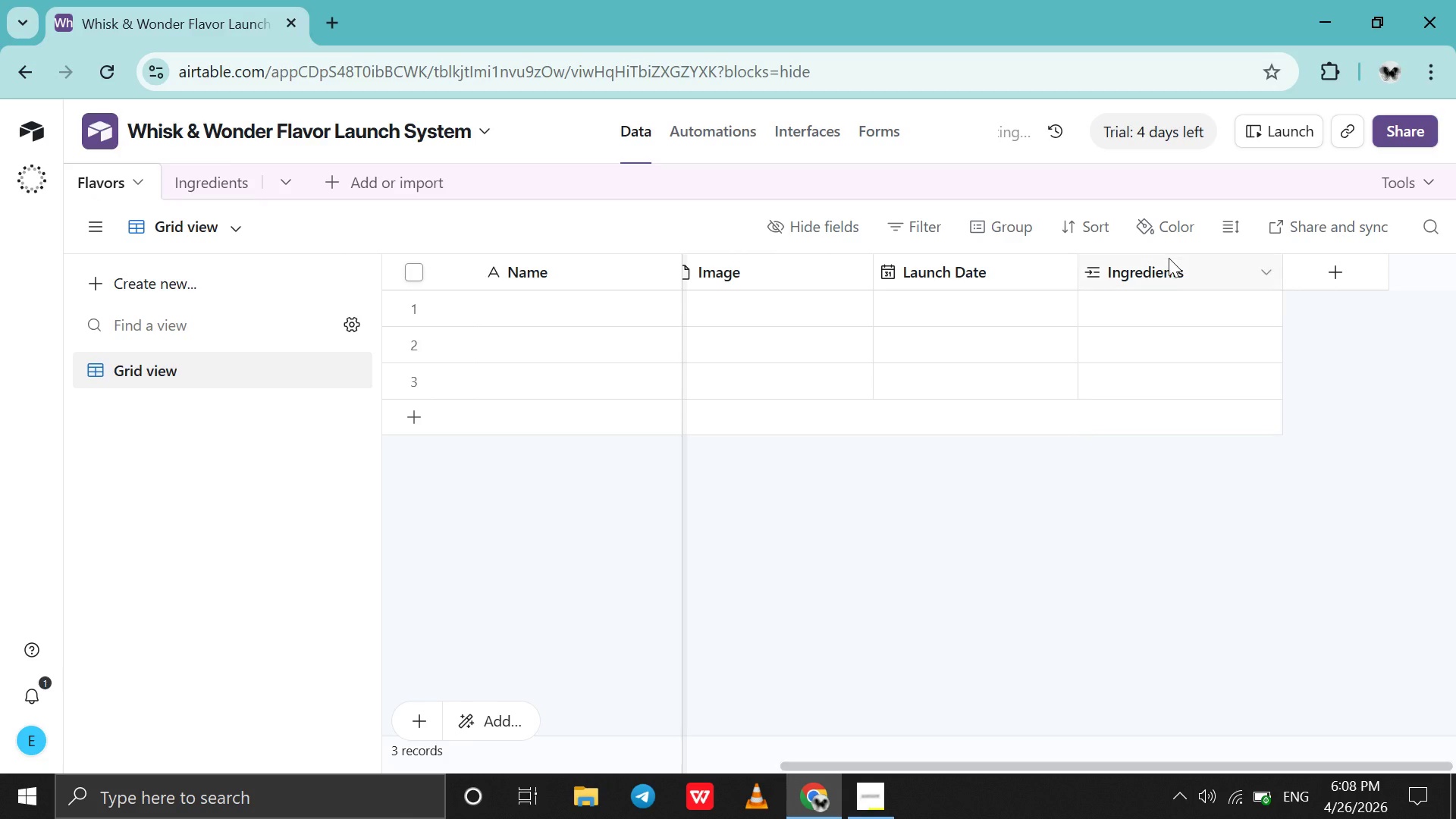 
double_click([1162, 269])
 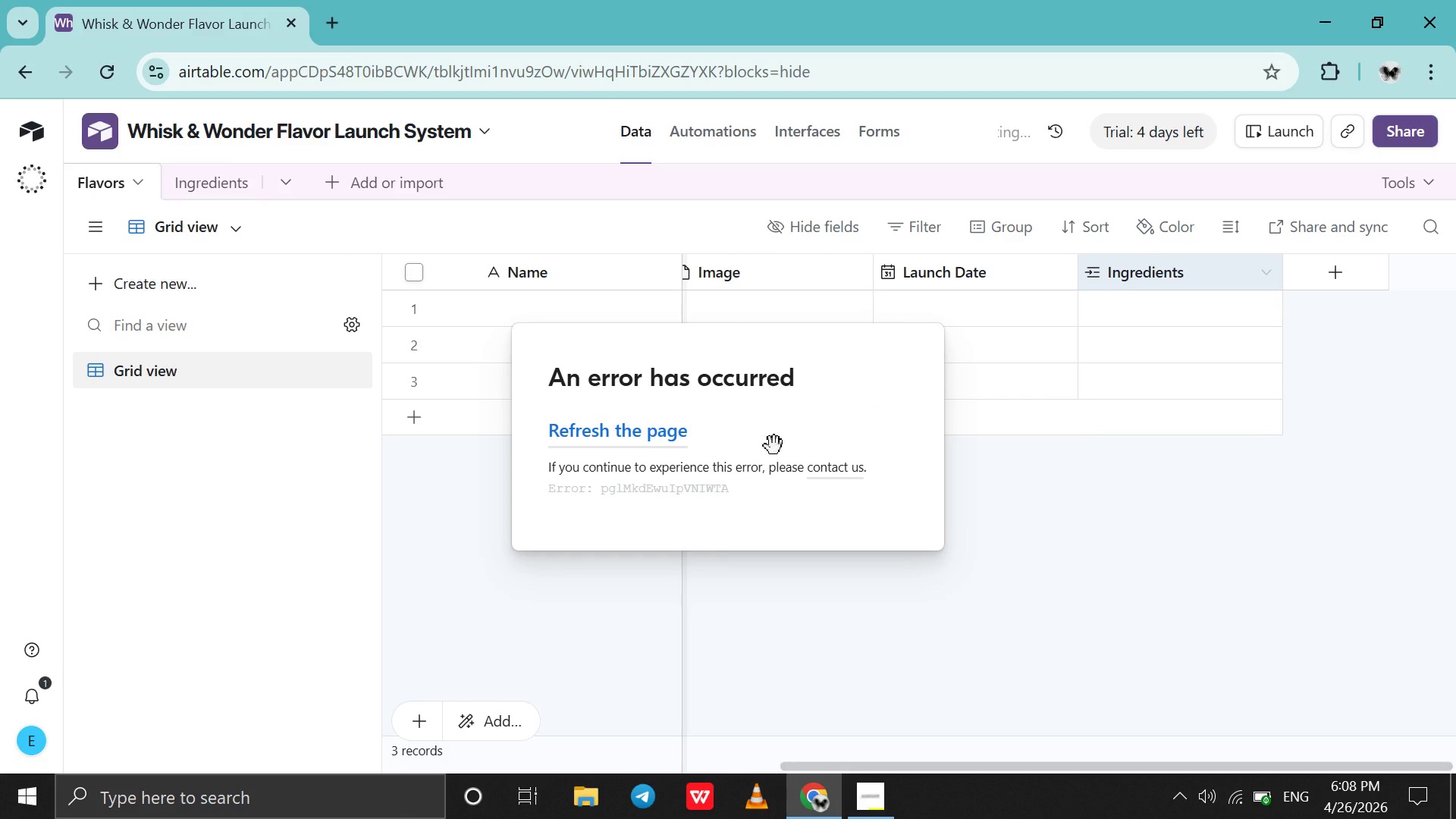 
left_click([663, 436])
 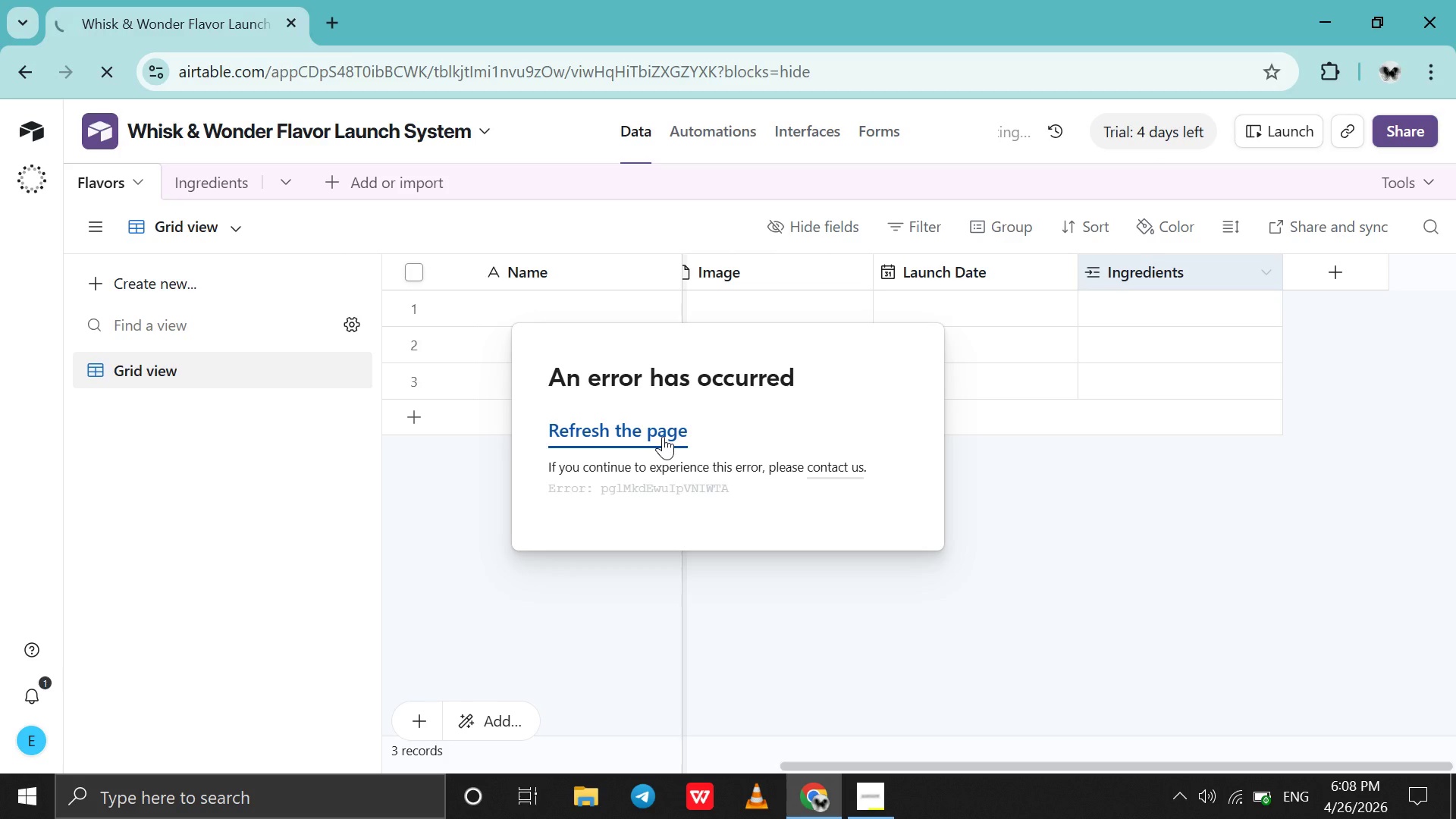 
wait(10.56)
 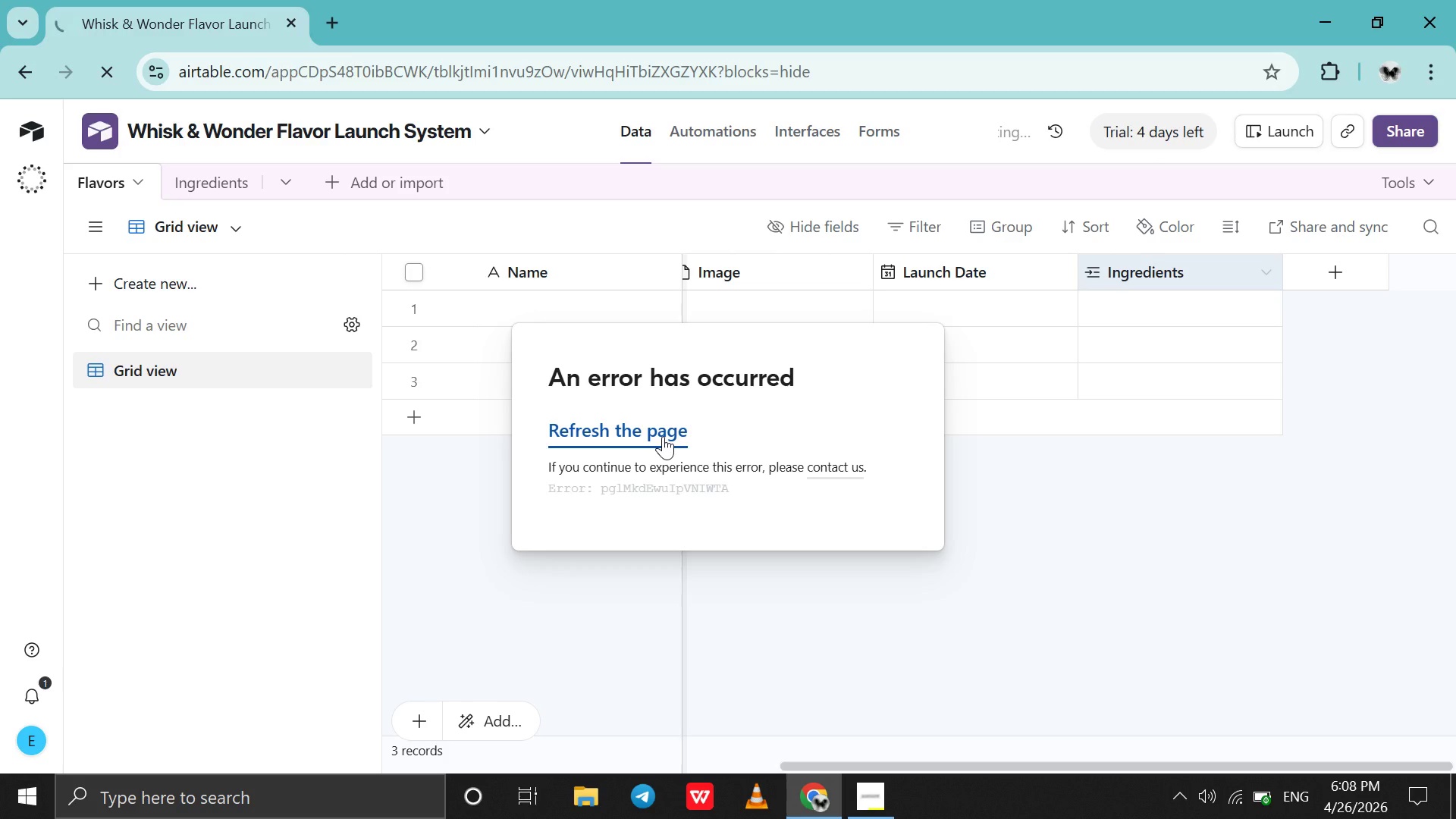 
left_click([663, 436])
 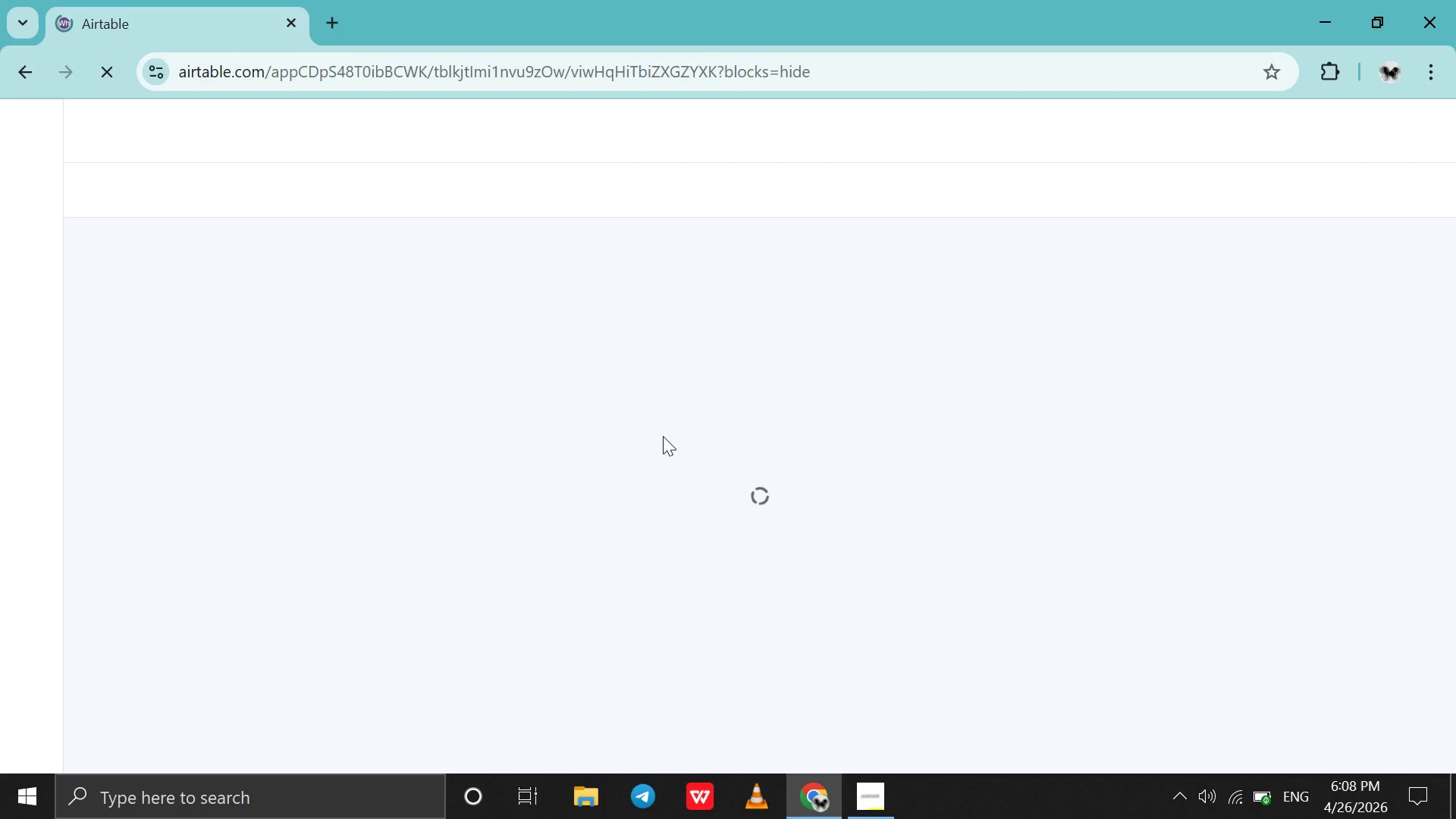 
wait(16.24)
 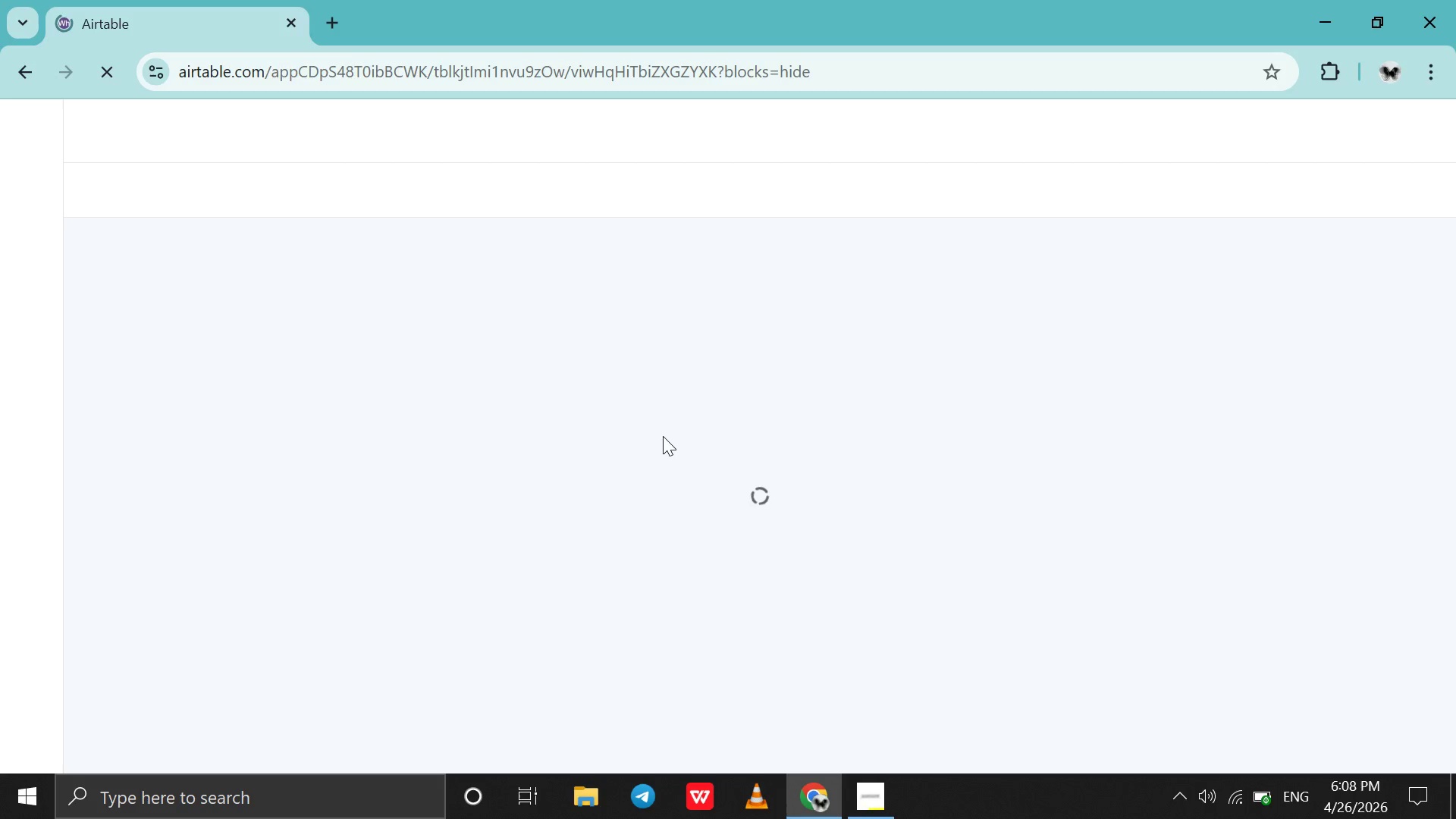 
scroll: coordinate [849, 428], scroll_direction: up, amount: 56.0
 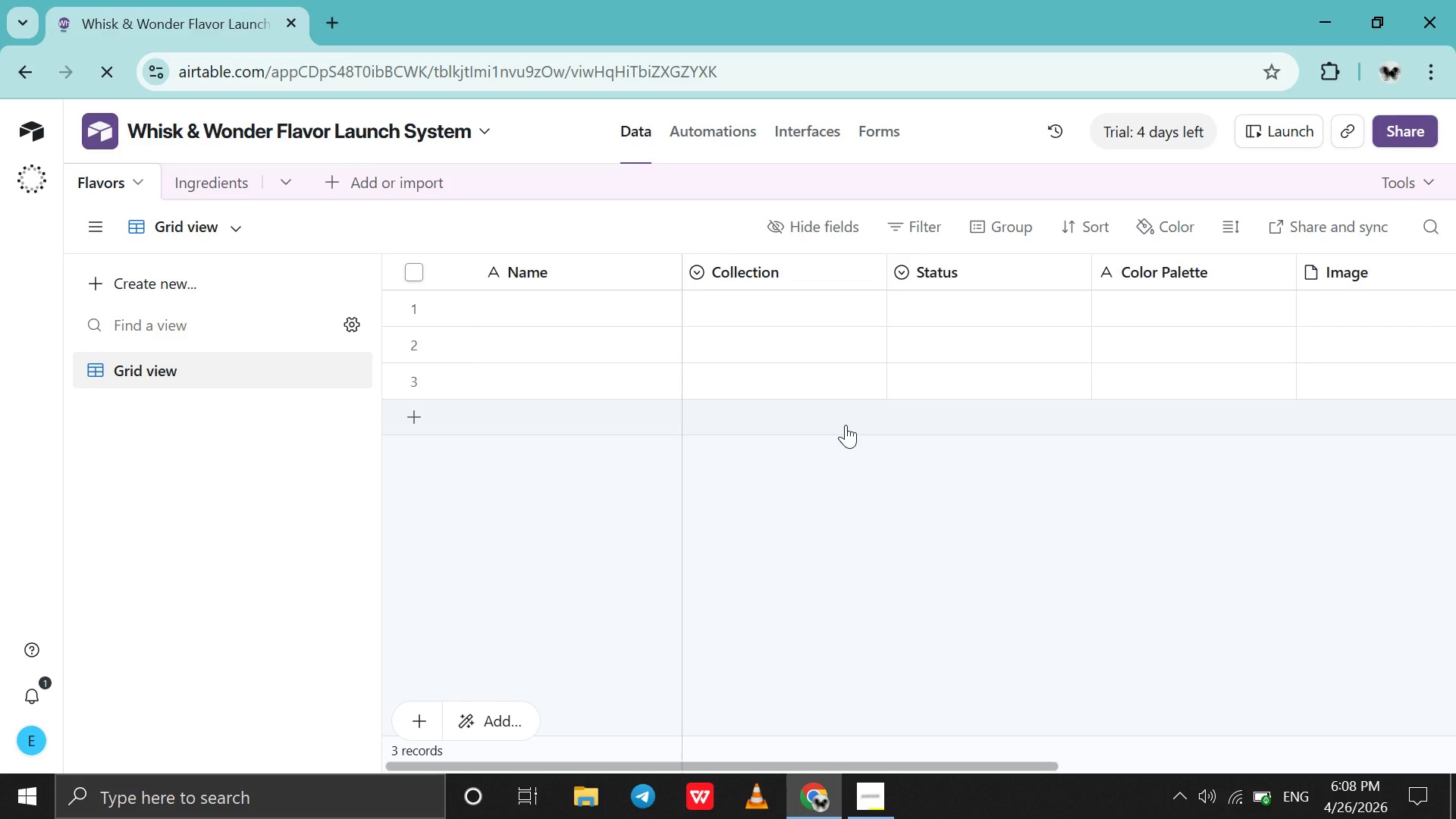 
scroll: coordinate [846, 425], scroll_direction: down, amount: 7.0
 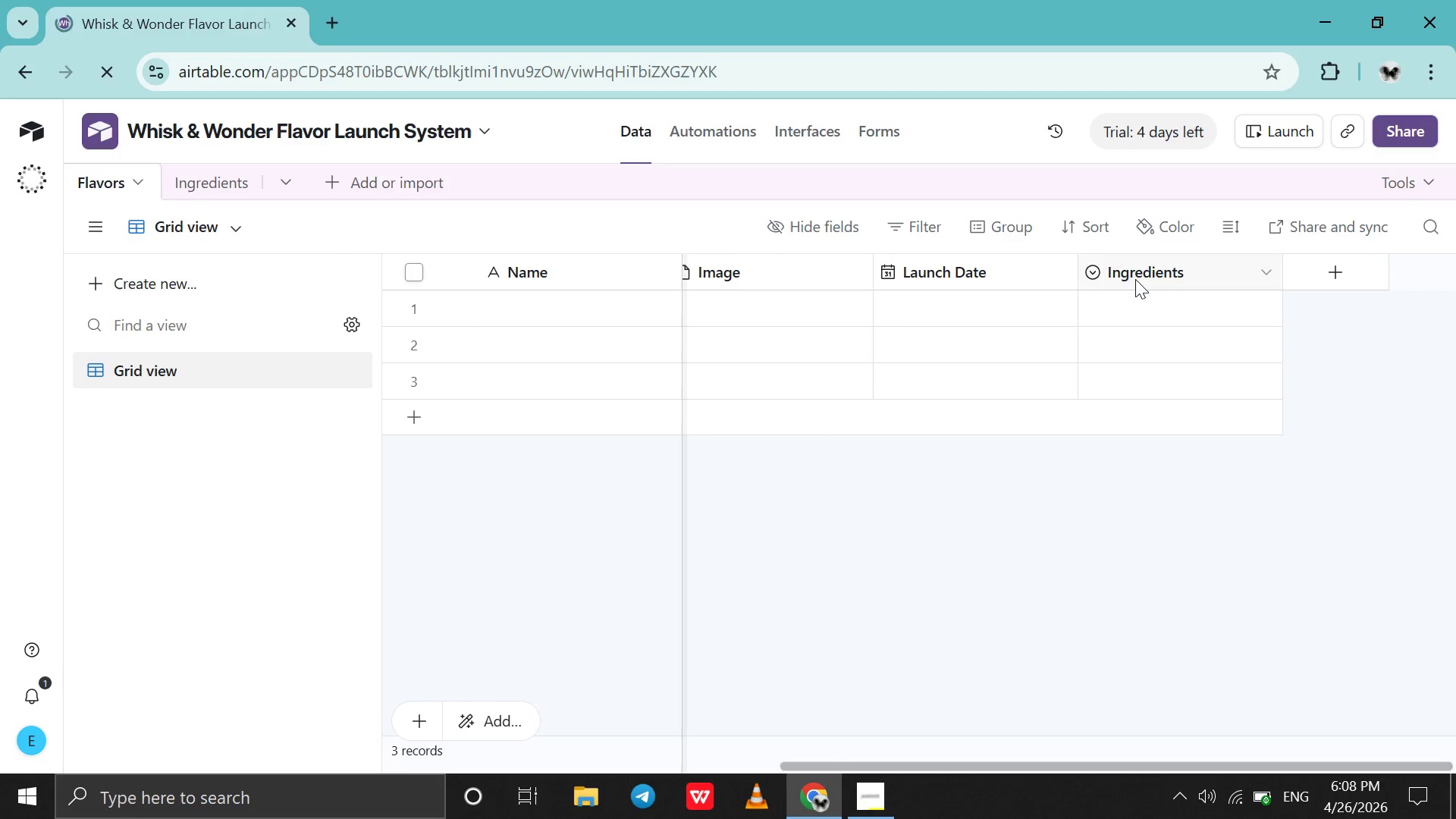 
double_click([1135, 279])
 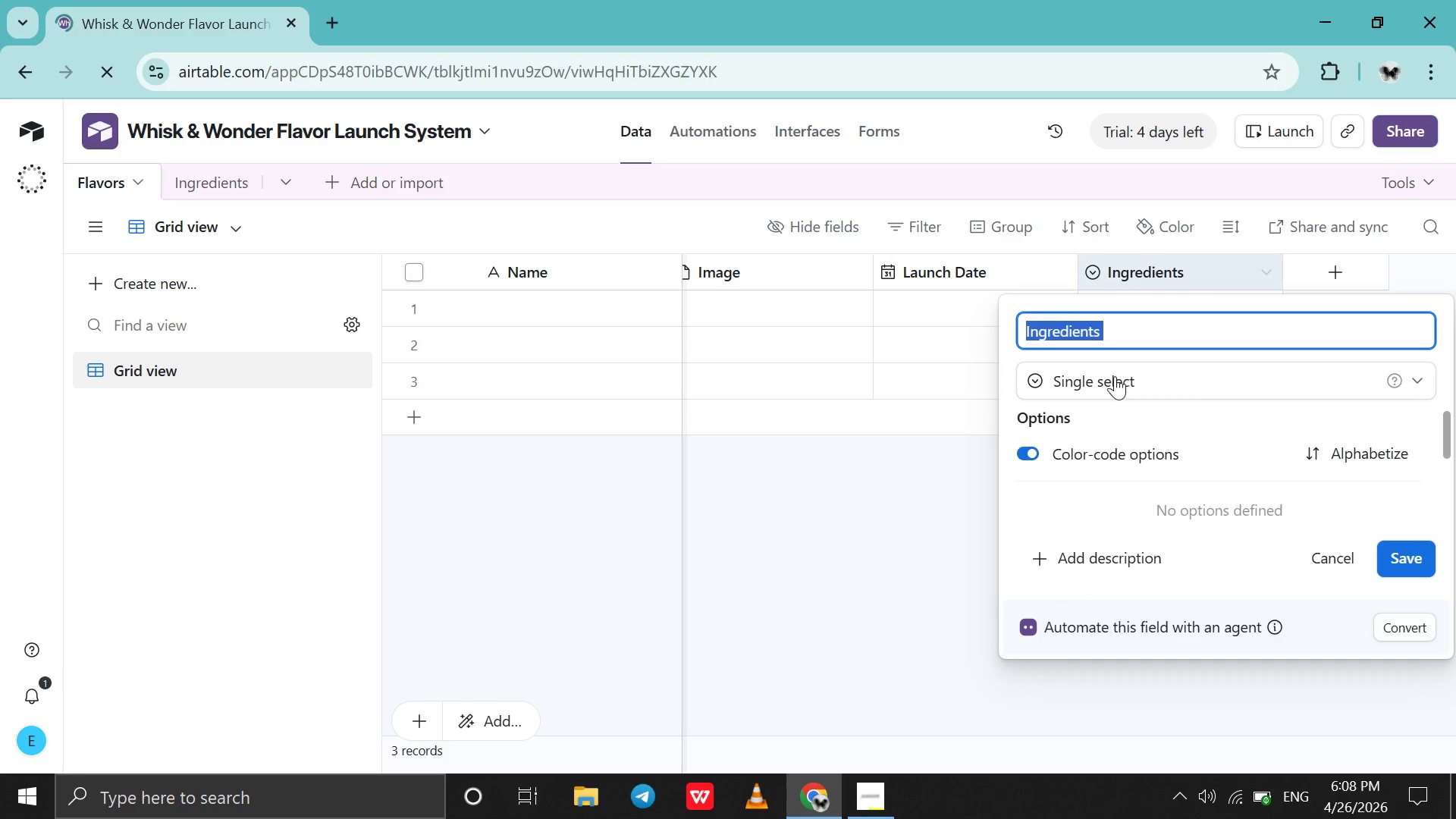 
left_click([1113, 383])
 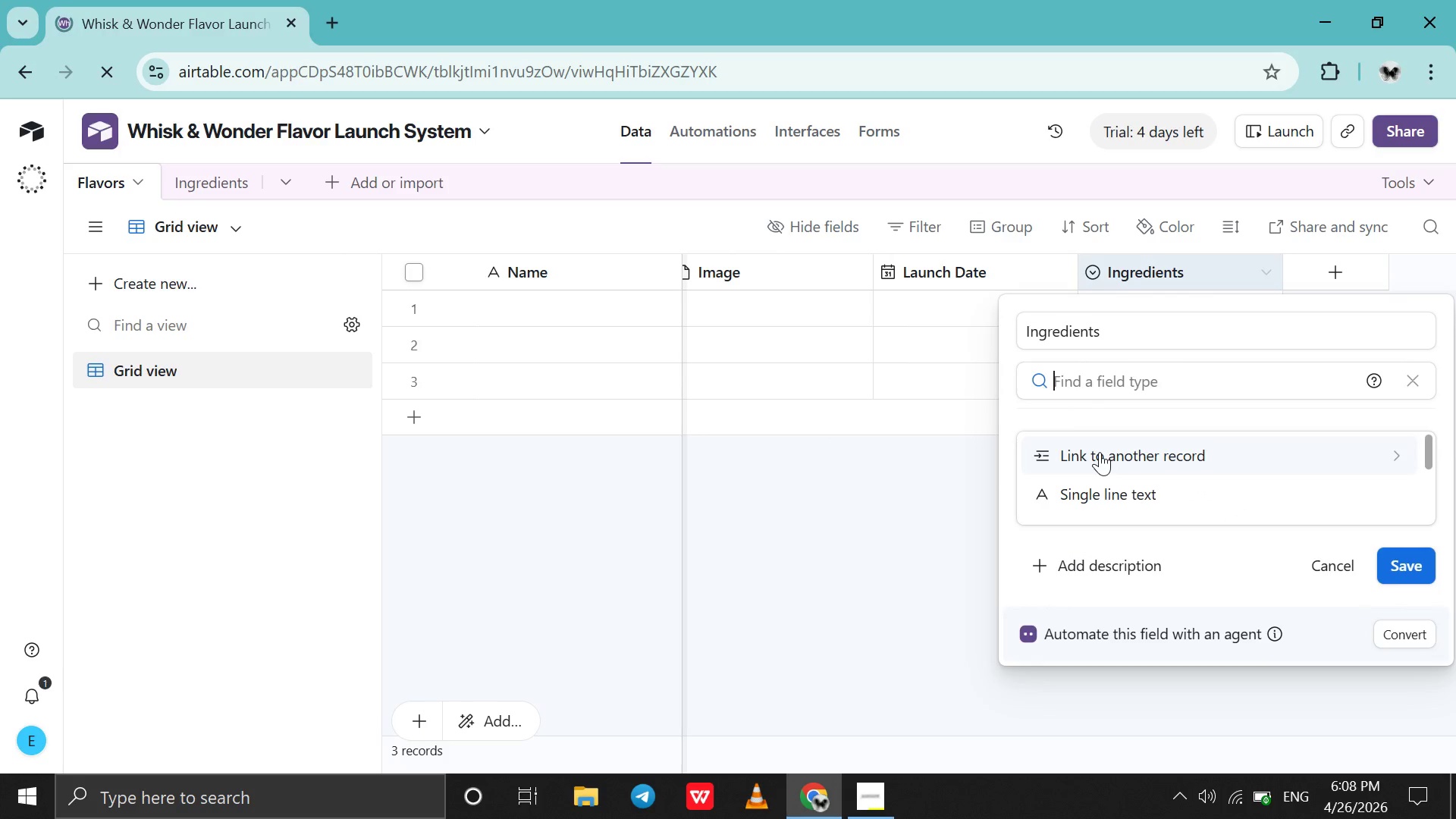 
left_click([1100, 452])
 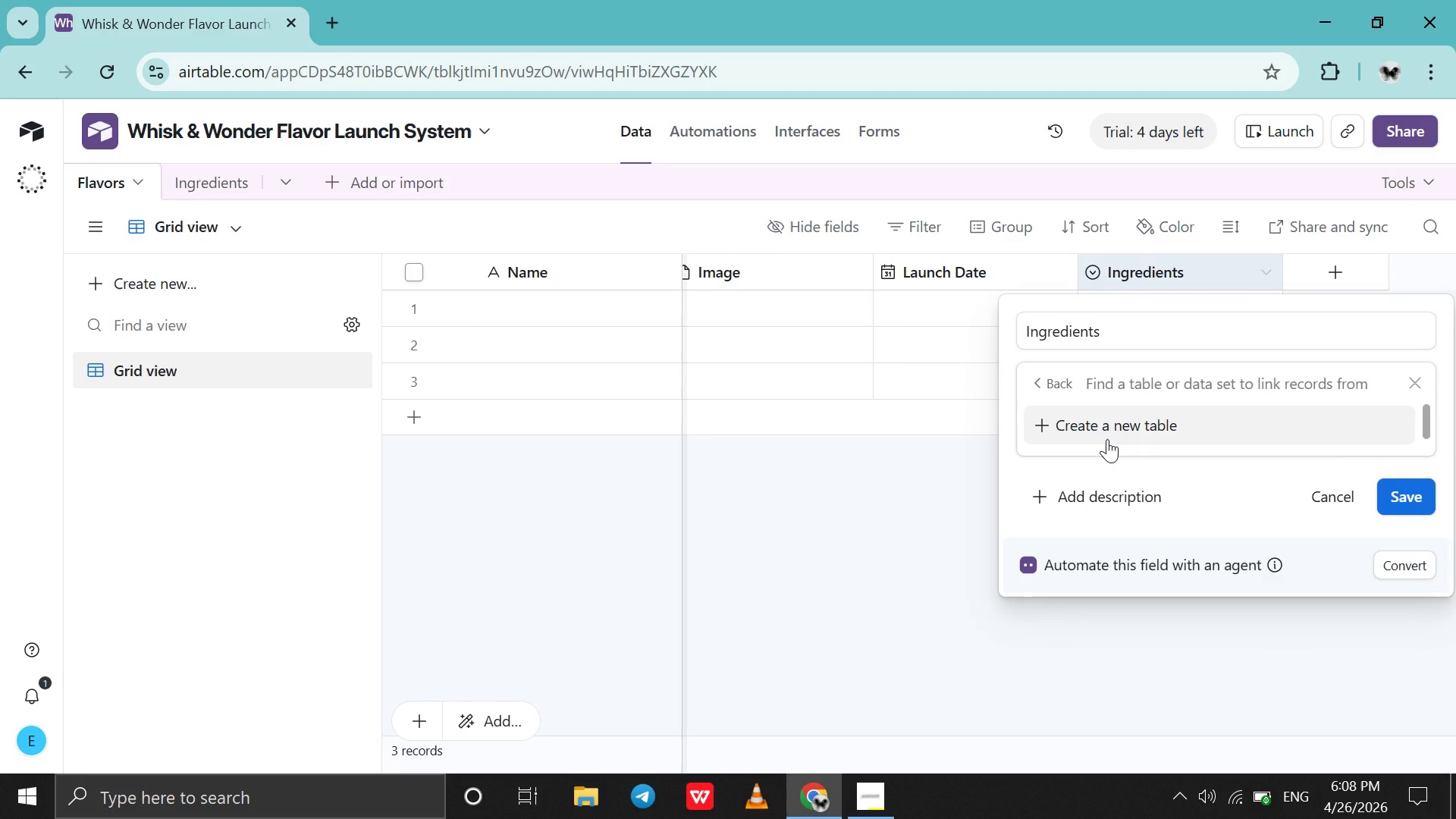 
scroll: coordinate [1107, 439], scroll_direction: down, amount: 3.0
 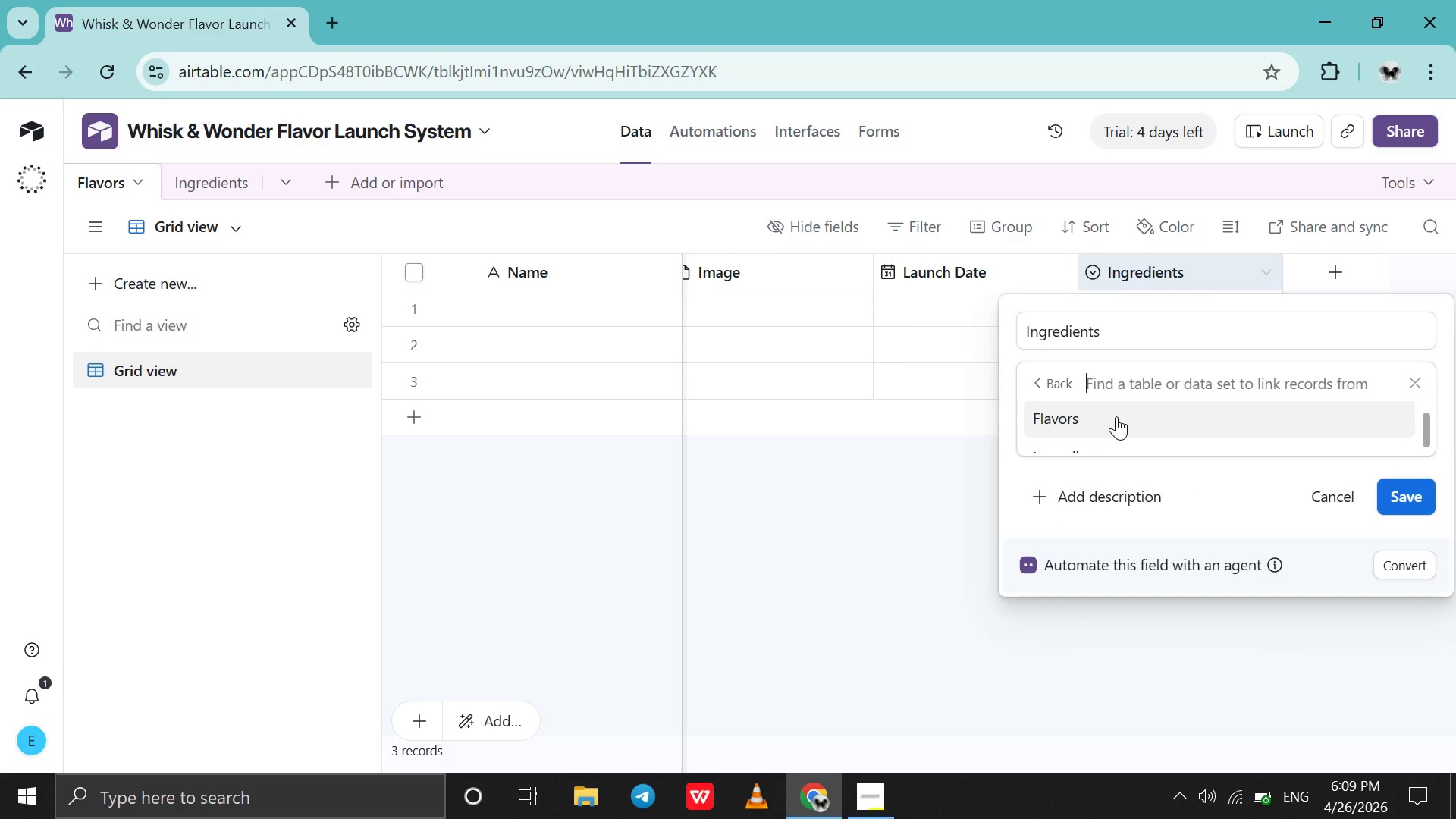 
left_click([1116, 416])
 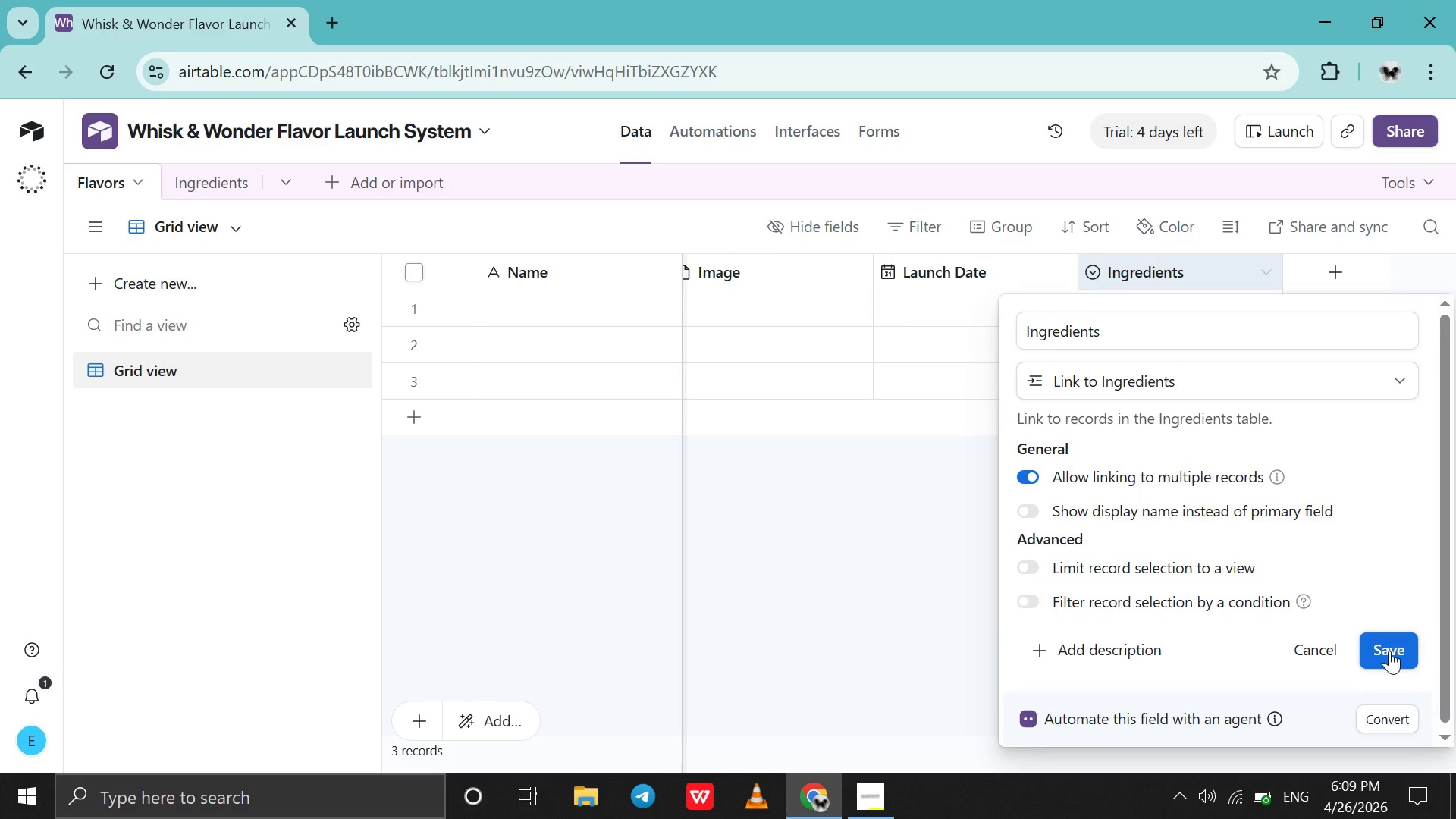 
scroll: coordinate [1116, 416], scroll_direction: down, amount: 2.0
 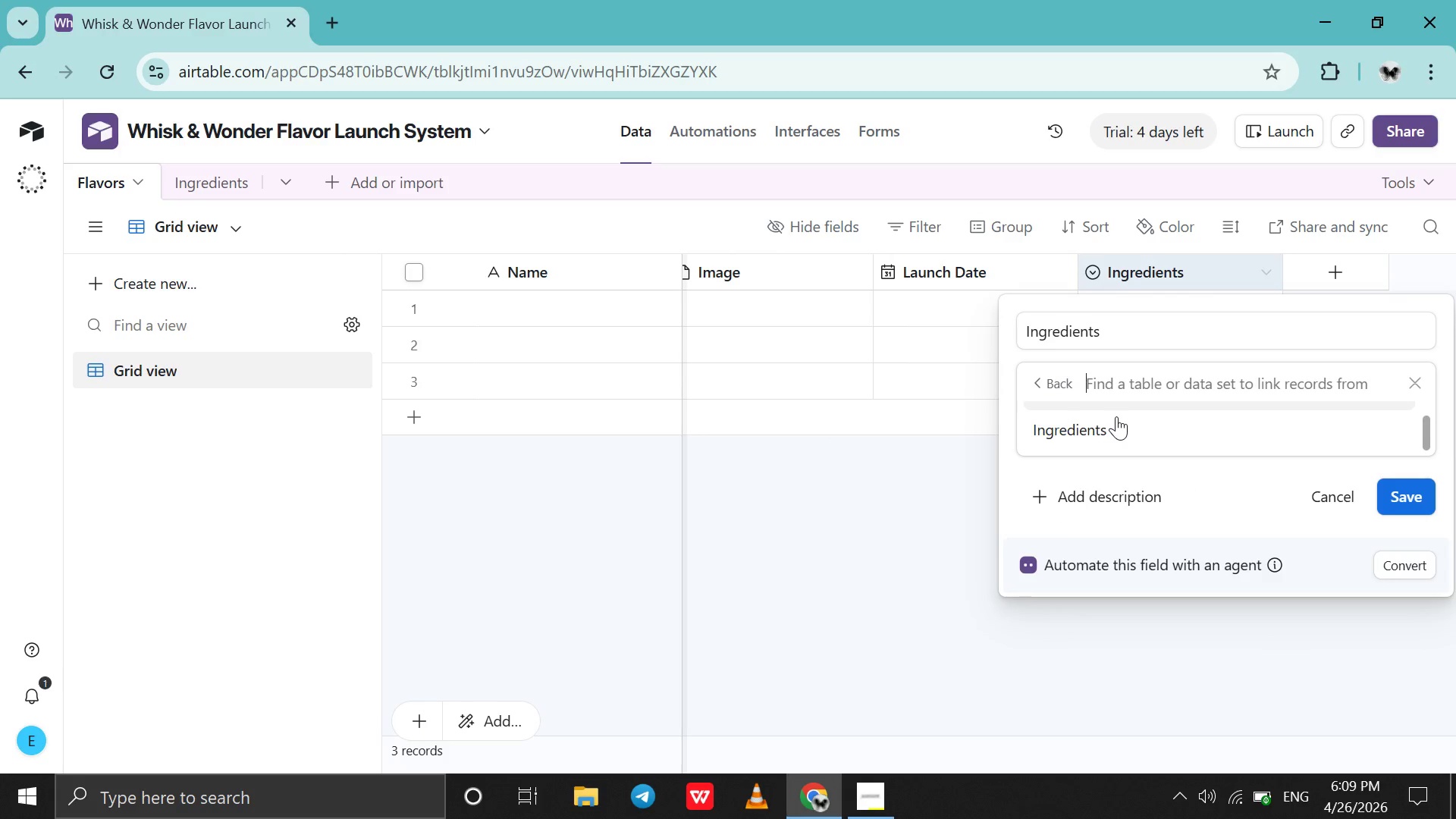 
left_click([1389, 653])
 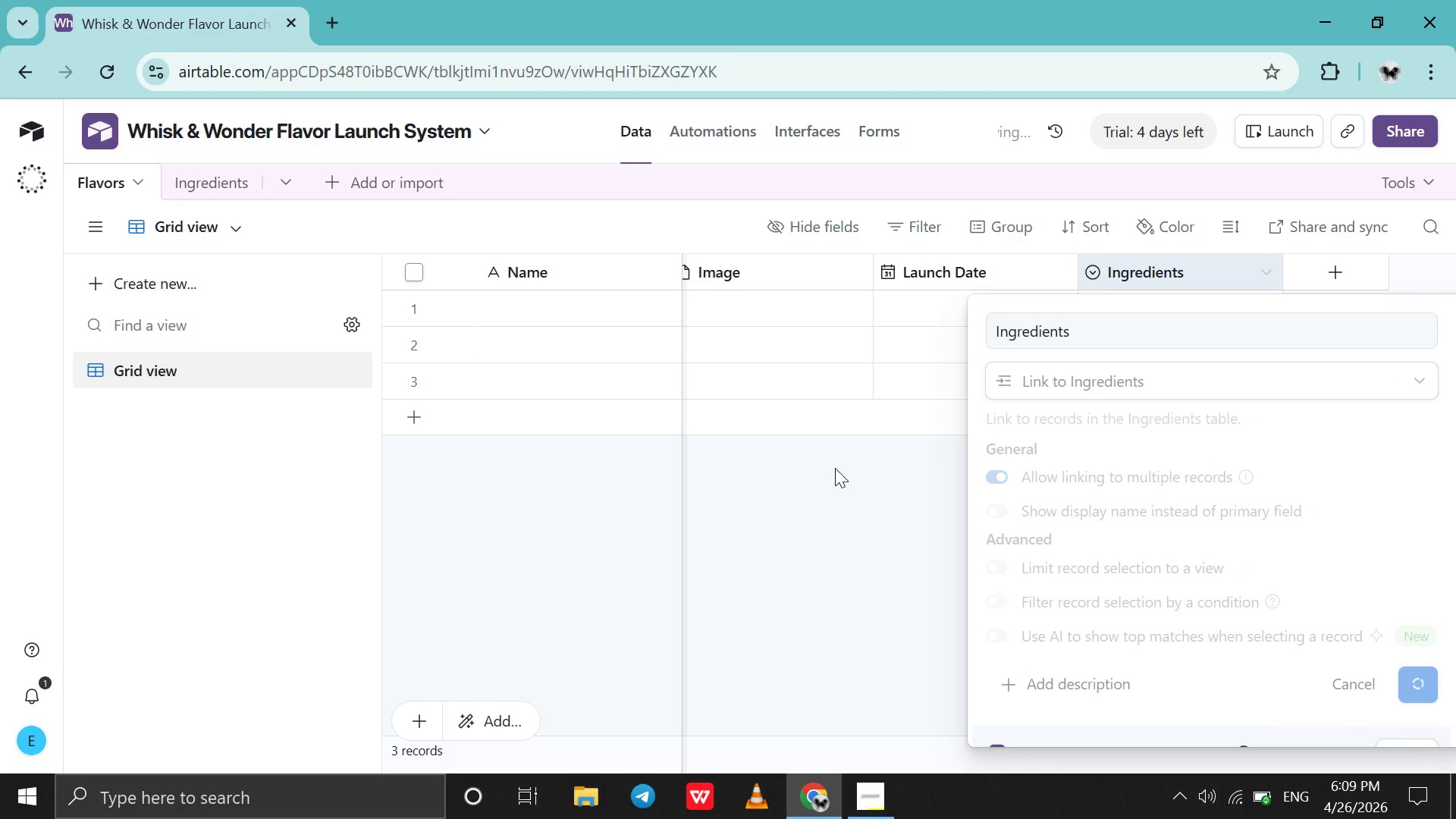 
left_click([835, 468])
 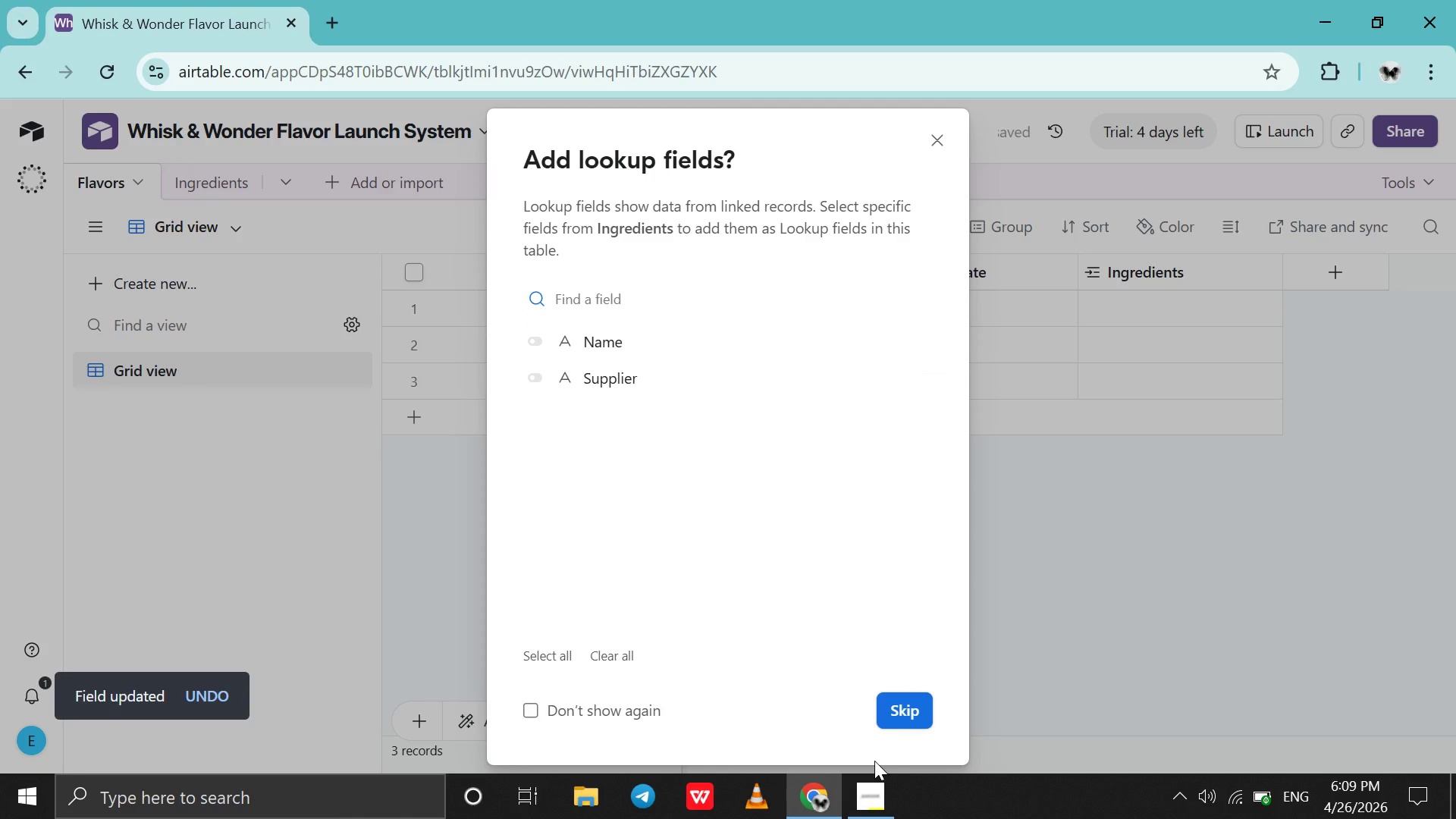 
left_click([878, 714])
 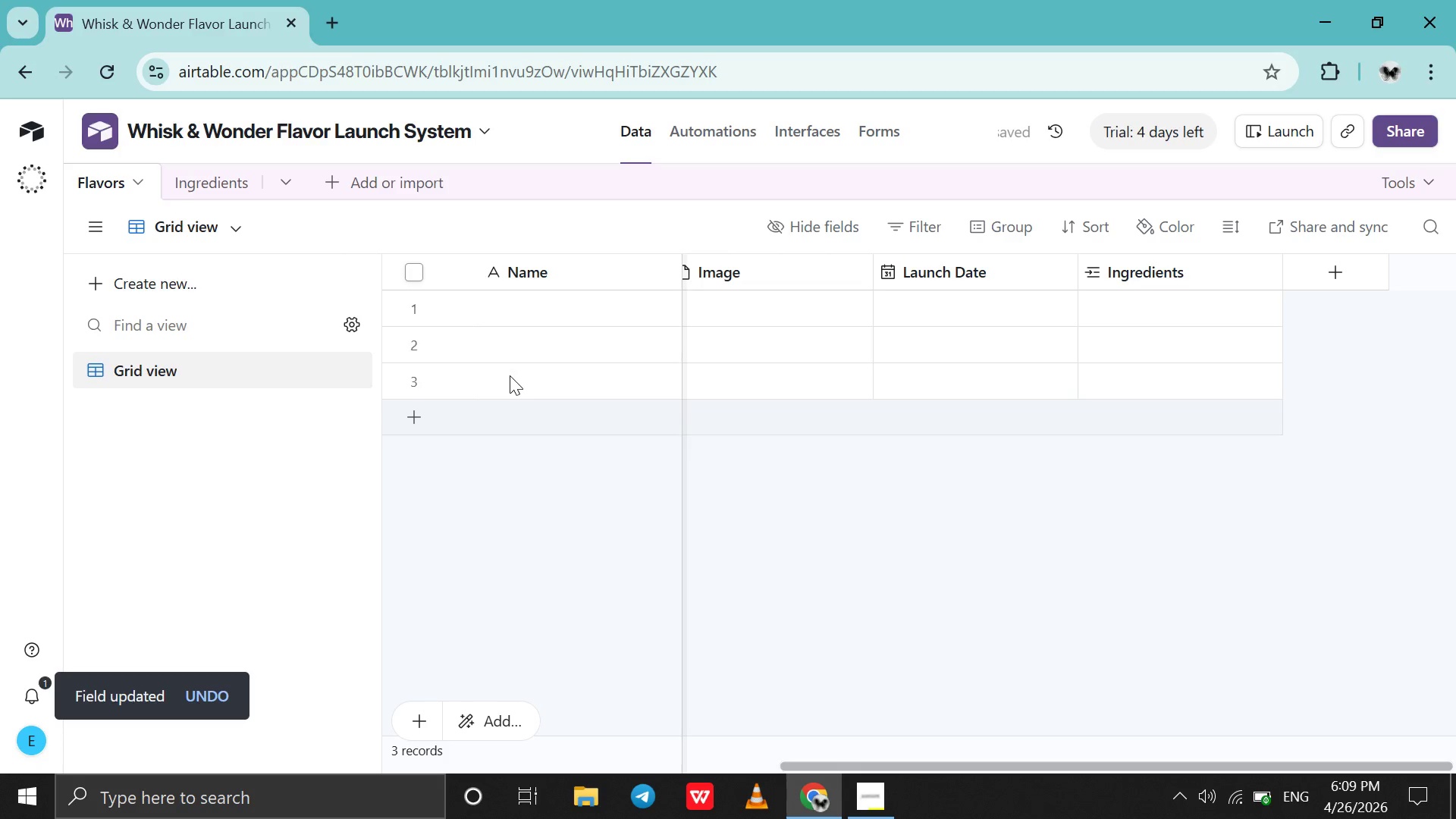 
left_click([195, 185])
 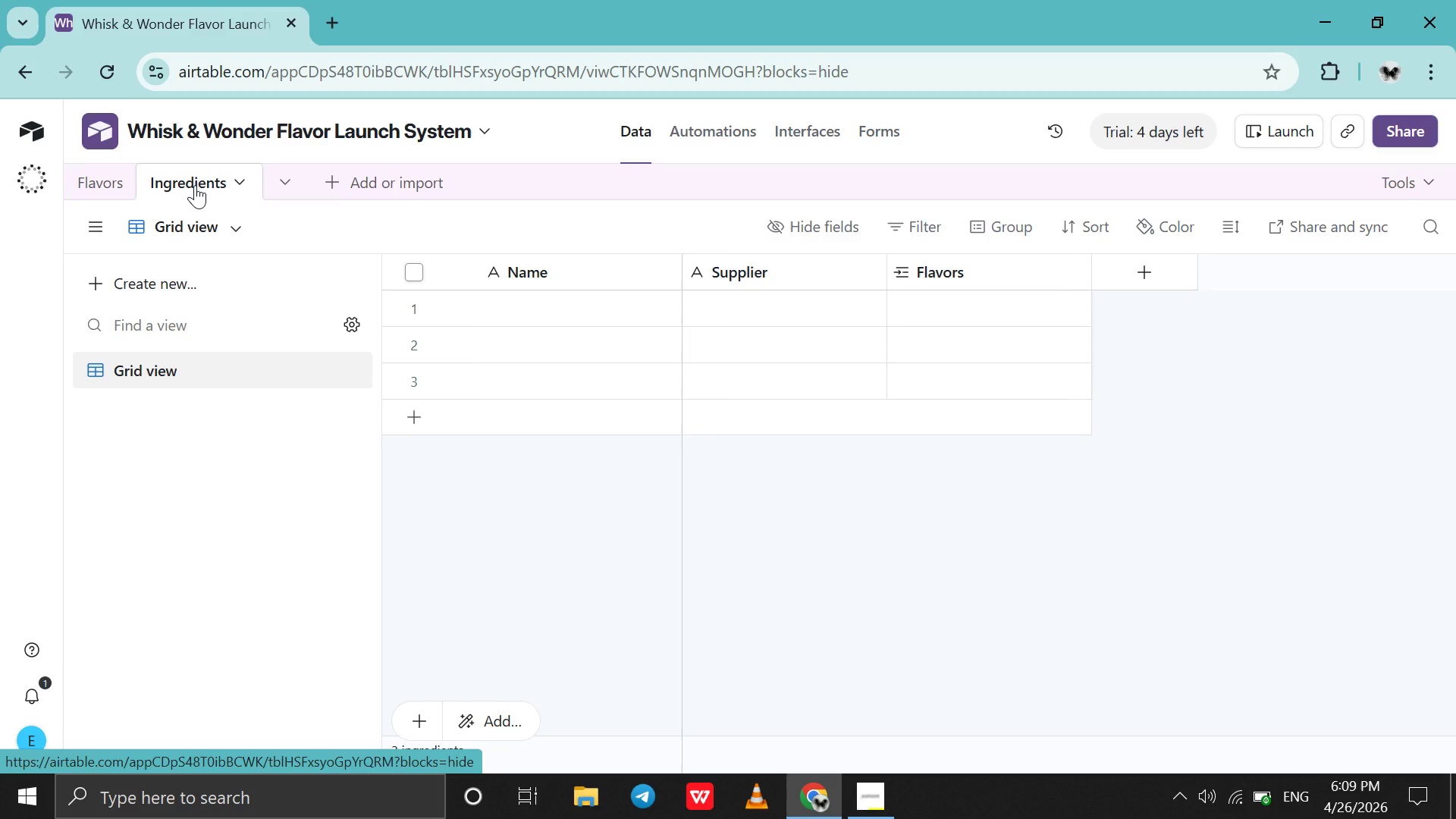 
wait(6.8)
 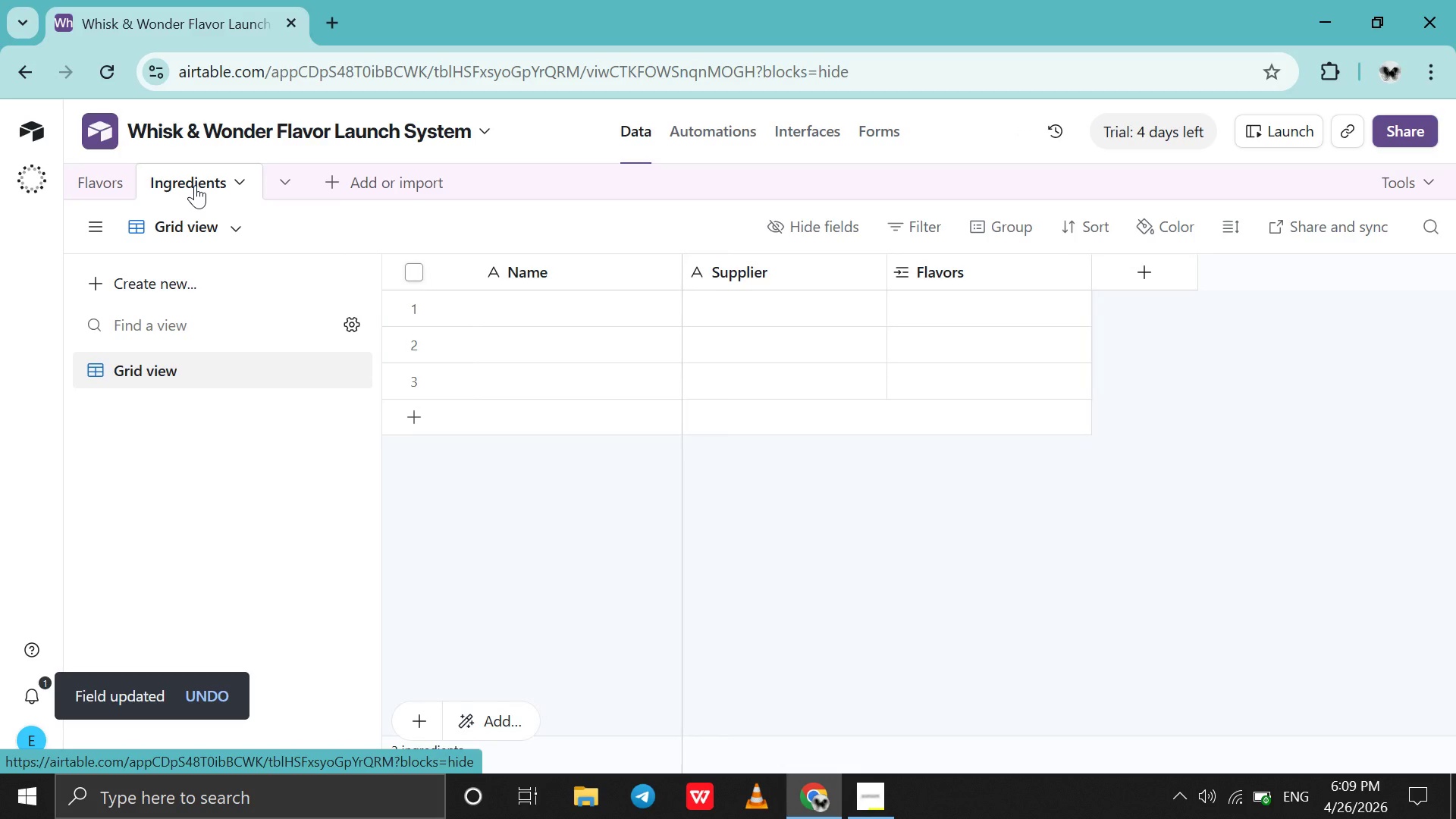 
scroll: coordinate [764, 293], scroll_direction: up, amount: 22.0
 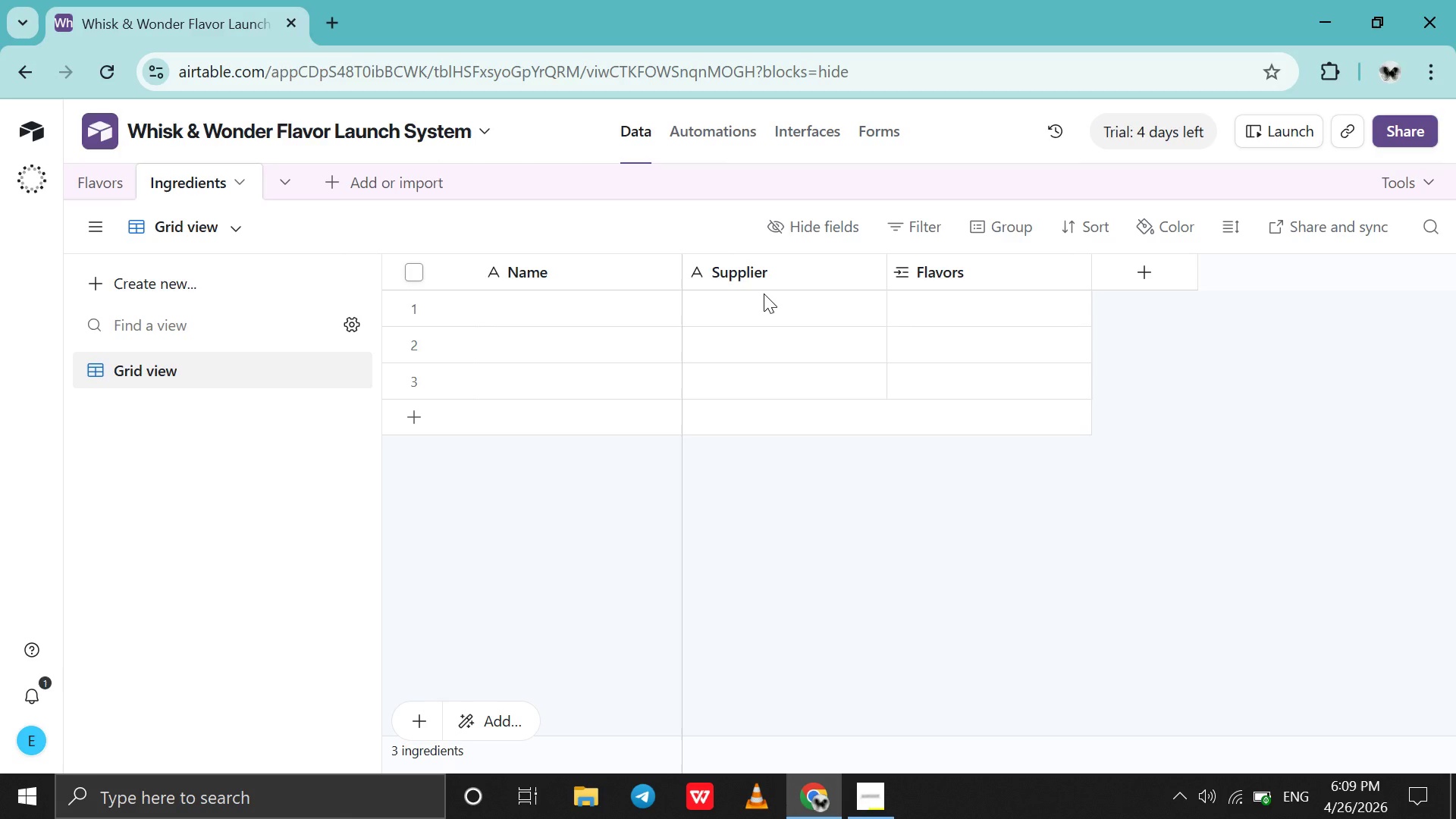 
scroll: coordinate [764, 293], scroll_direction: down, amount: 25.0
 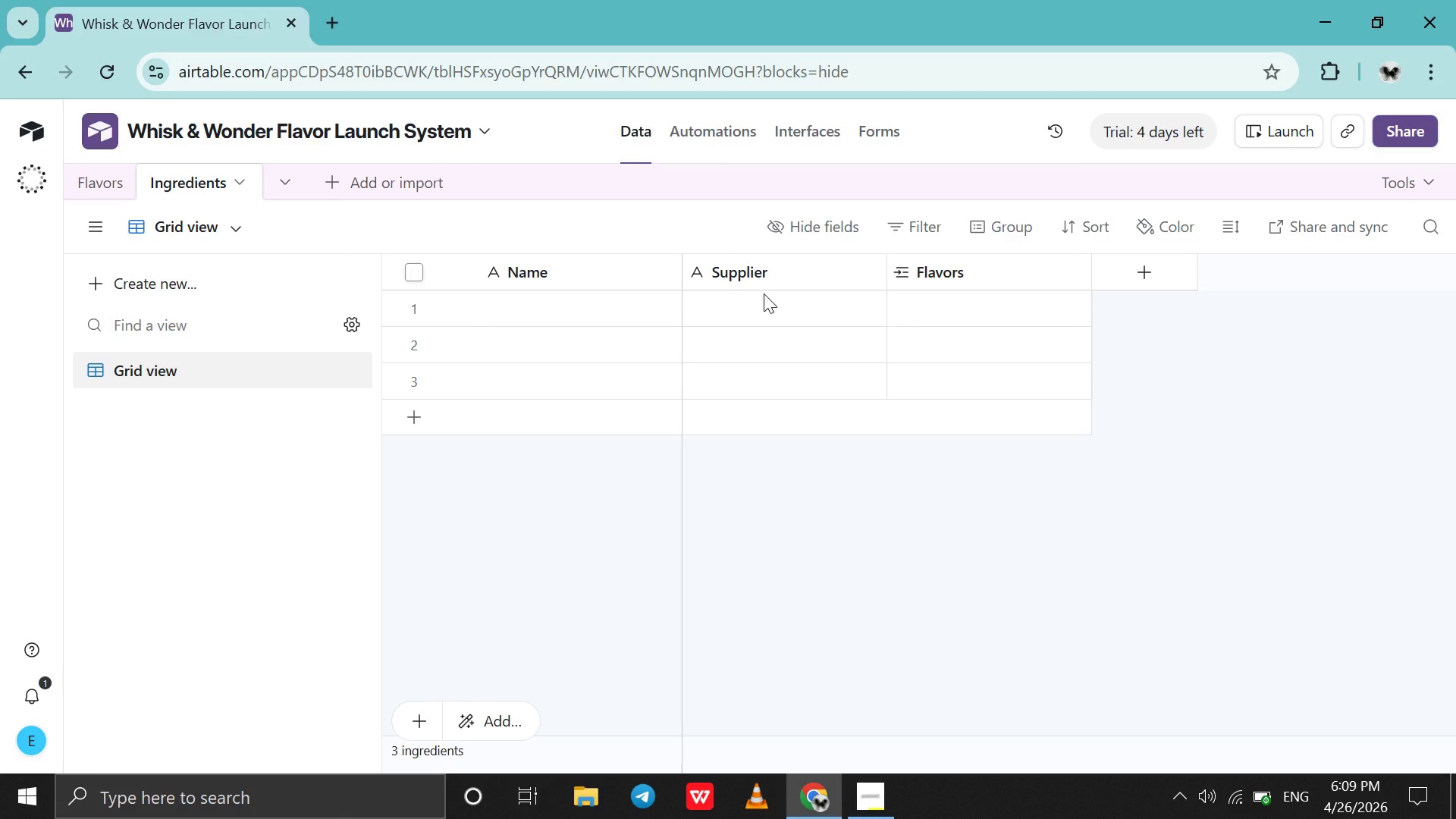 
wait(12.42)
 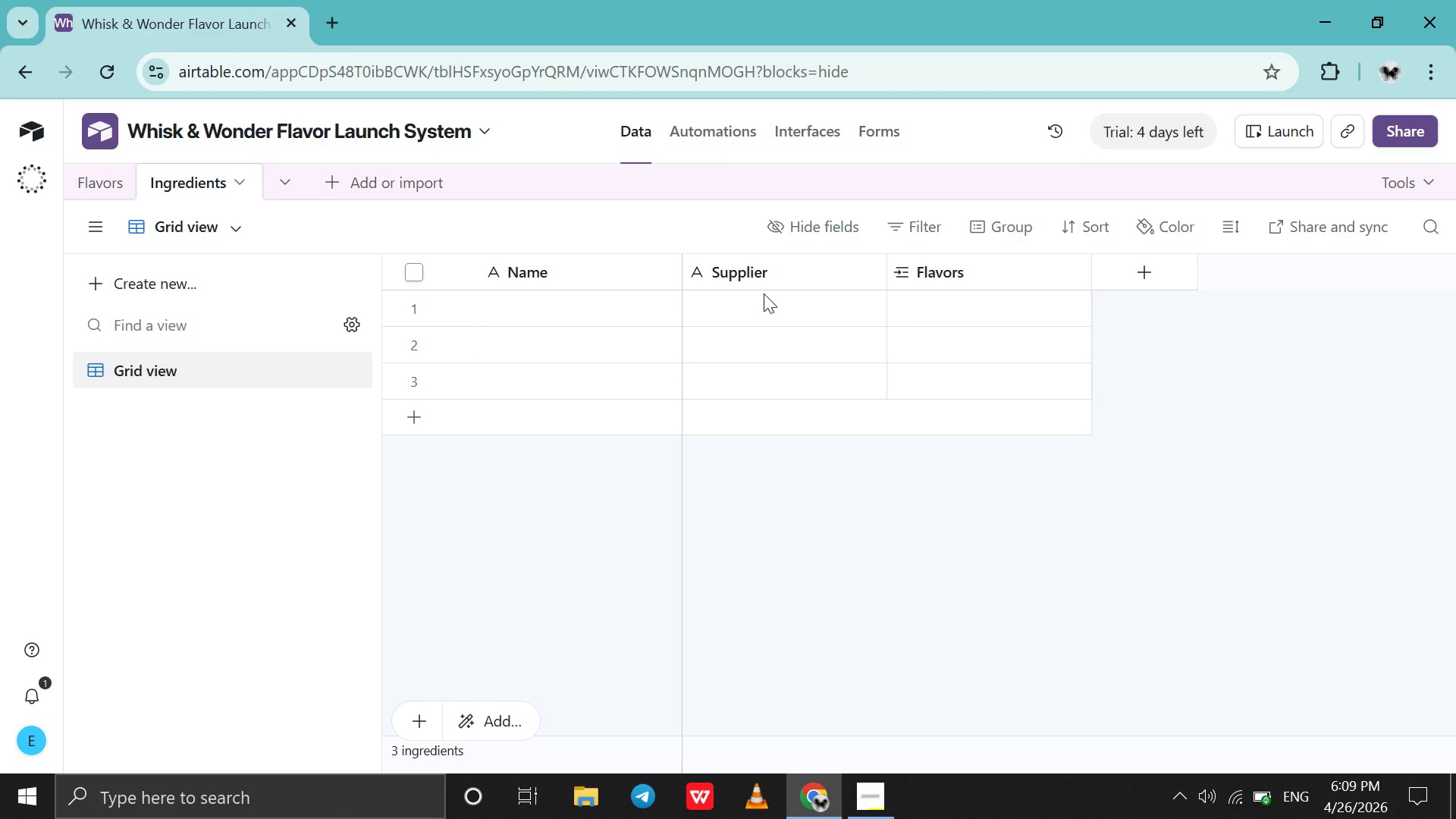 
left_click([1139, 273])
 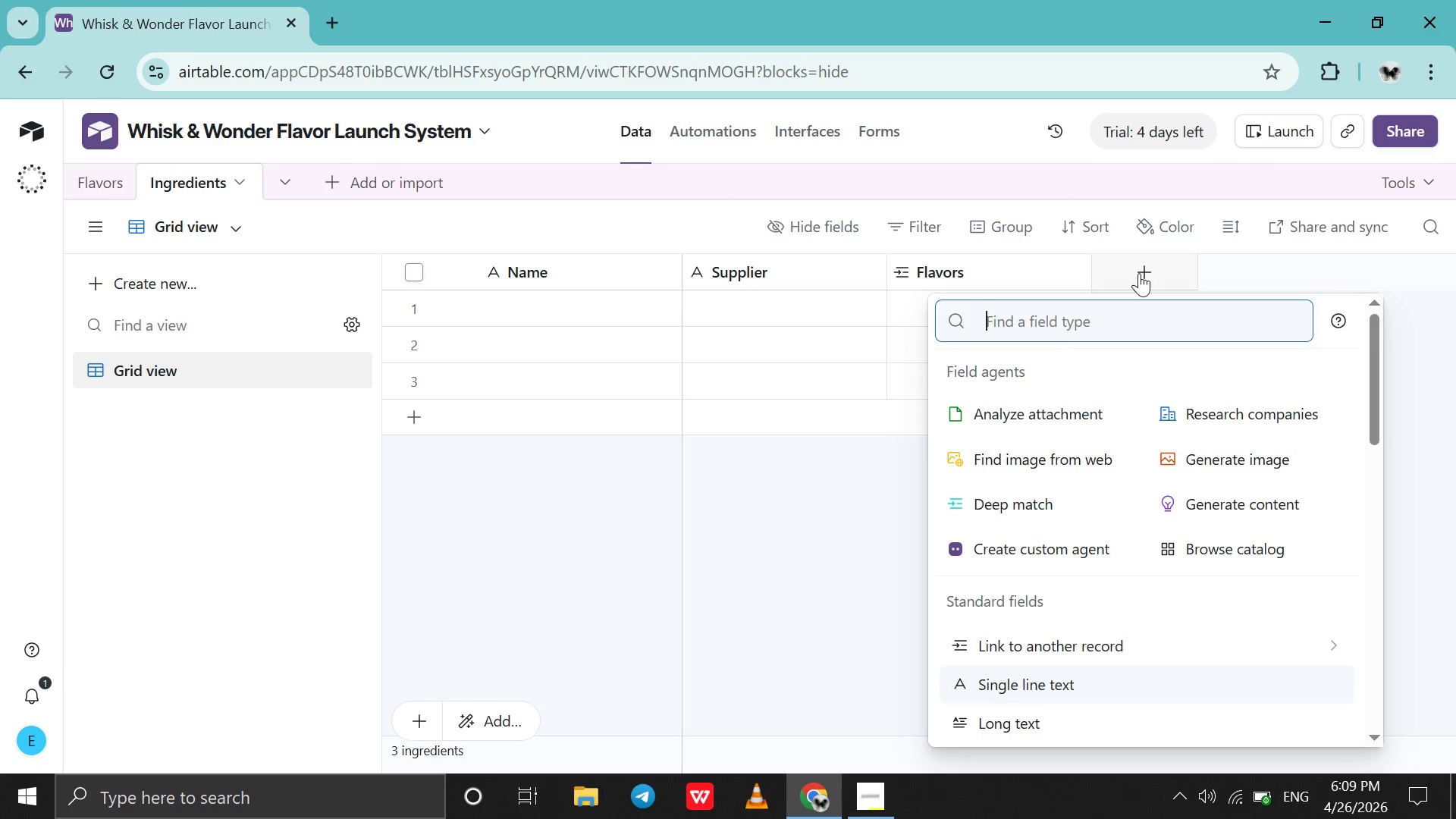 
type(cur)
 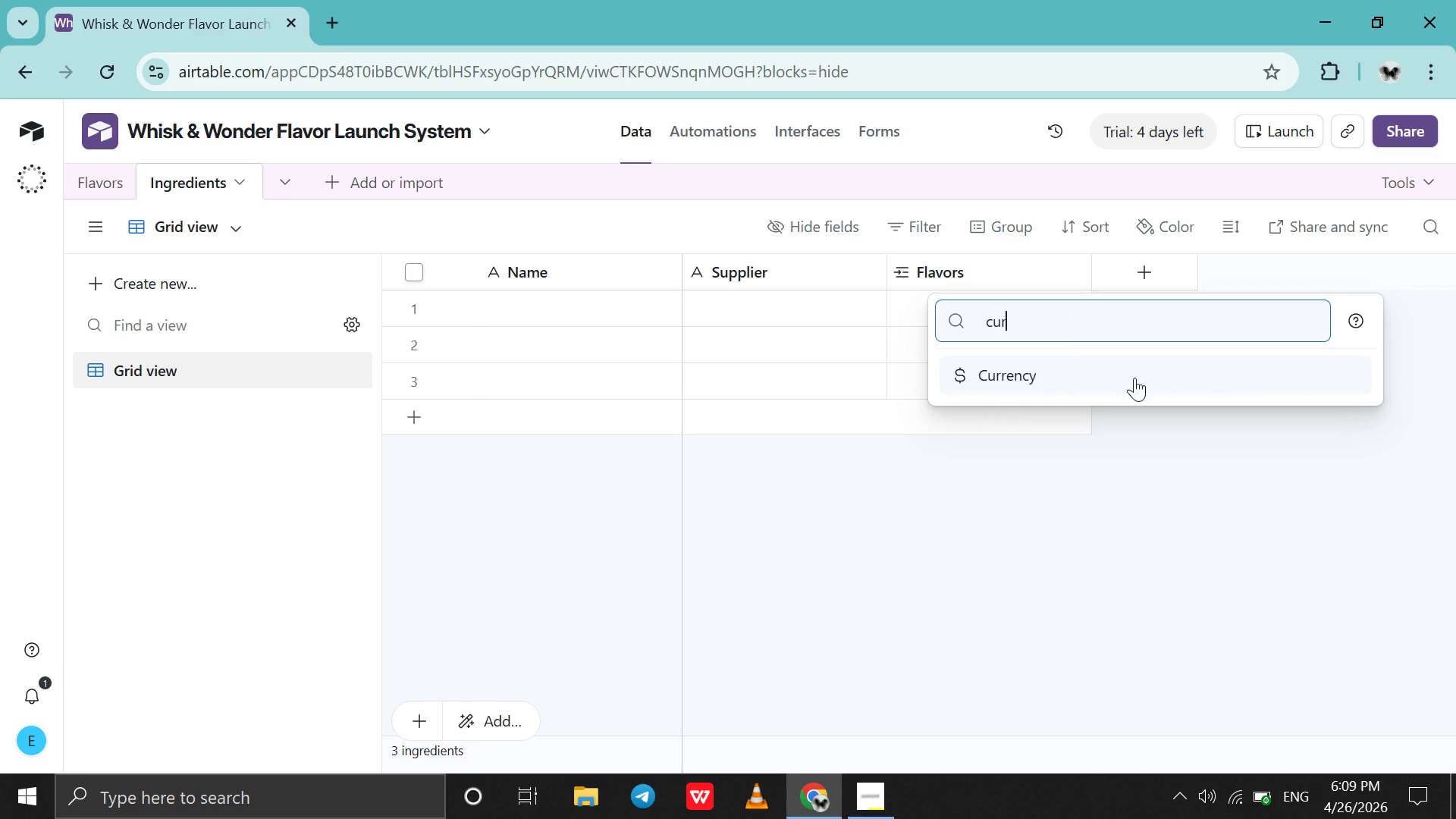 
left_click([1134, 378])
 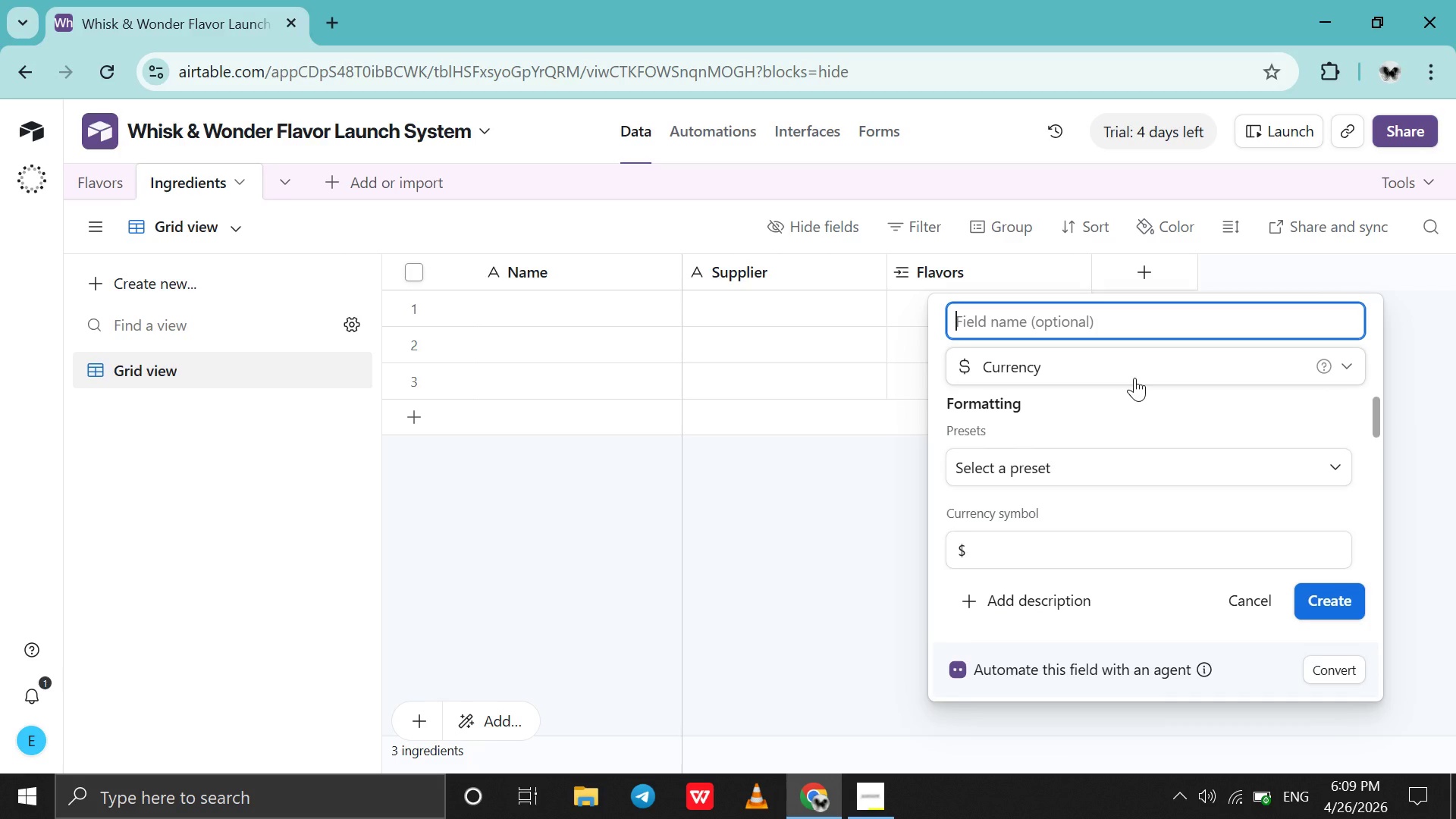 
wait(11.64)
 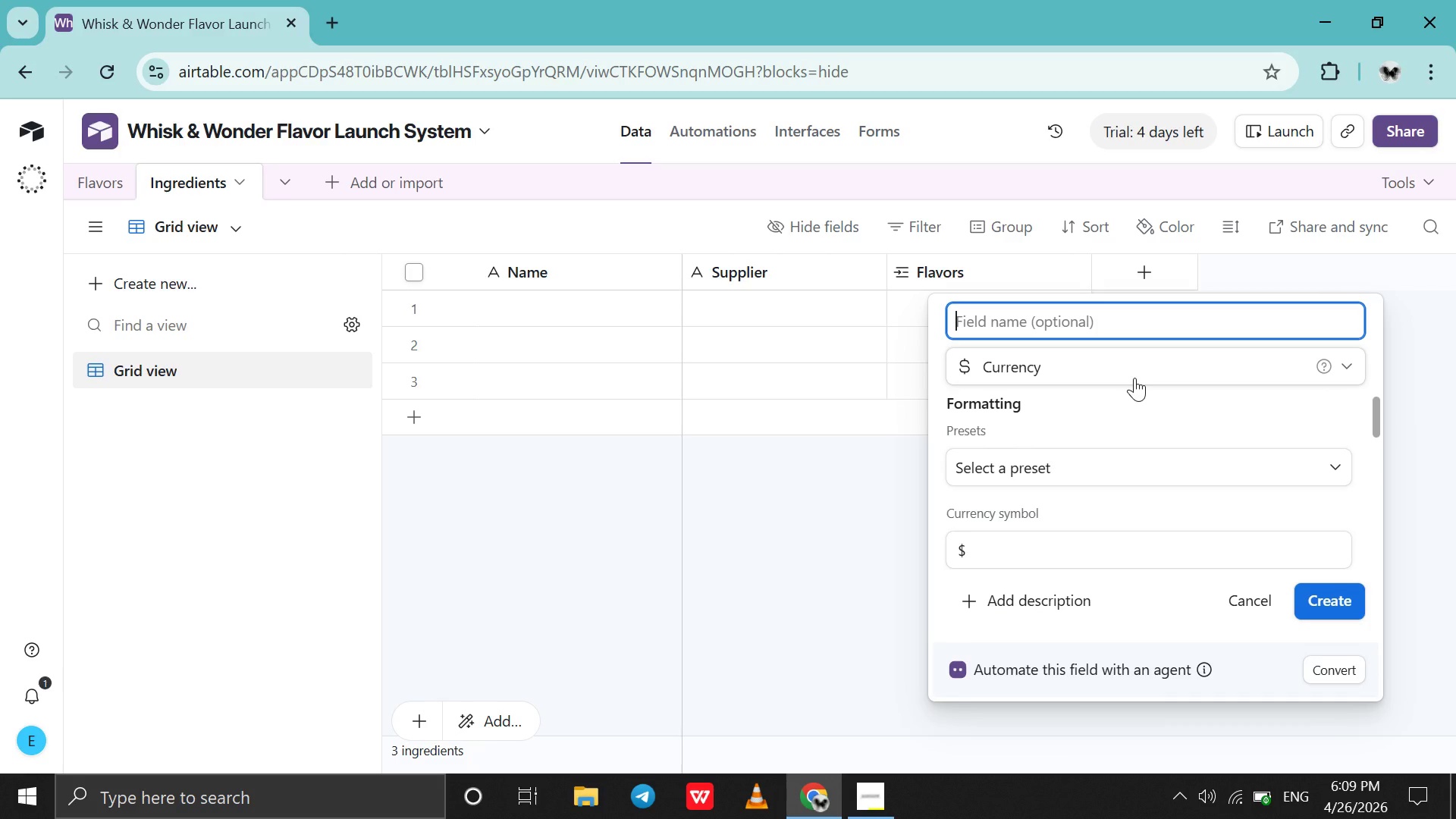 
double_click([1049, 543])
 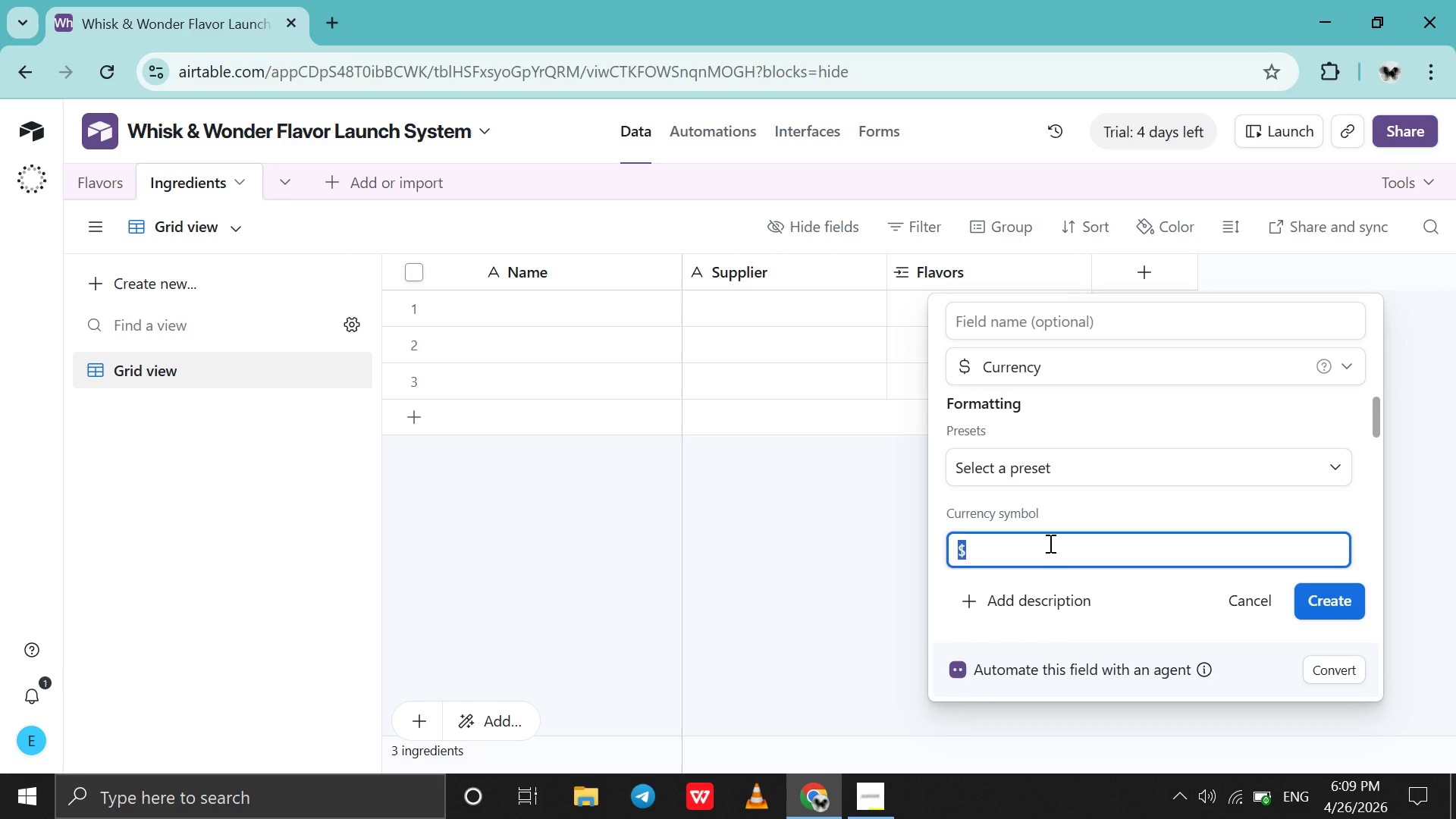 
type(ETB)
 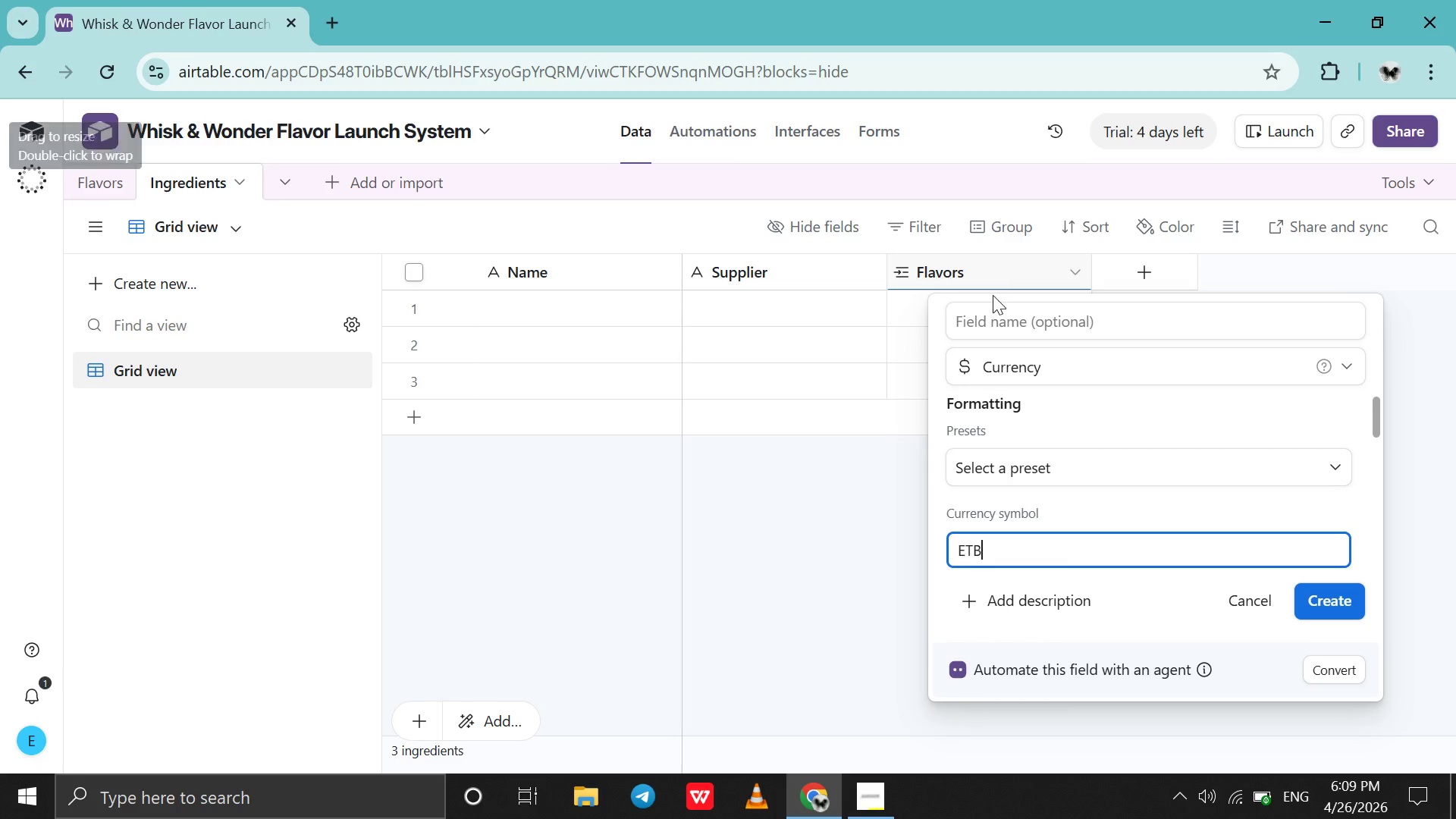 
left_click([987, 317])
 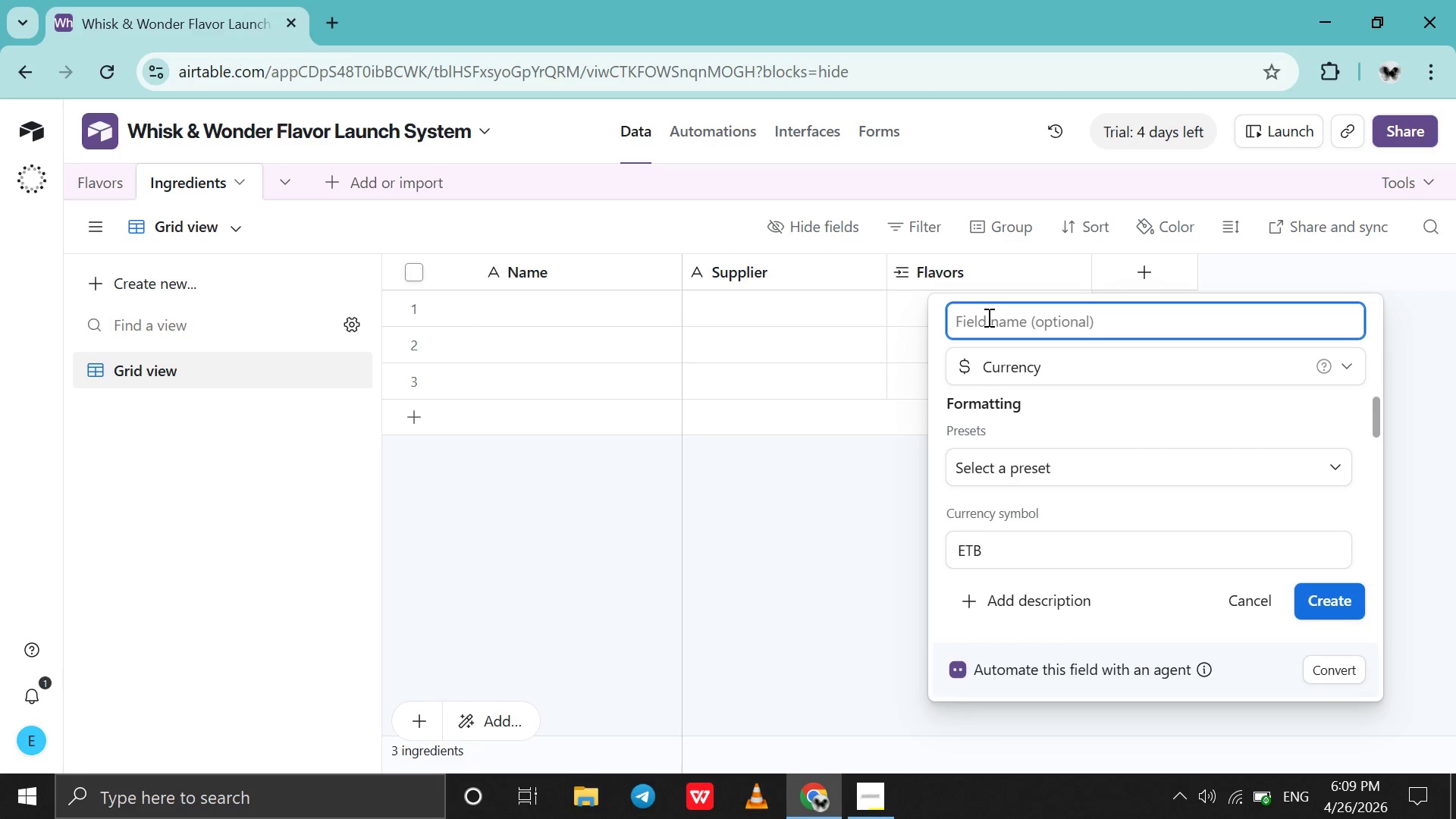 
type(Cost Per Um)
key(Backspace)
type(it)
 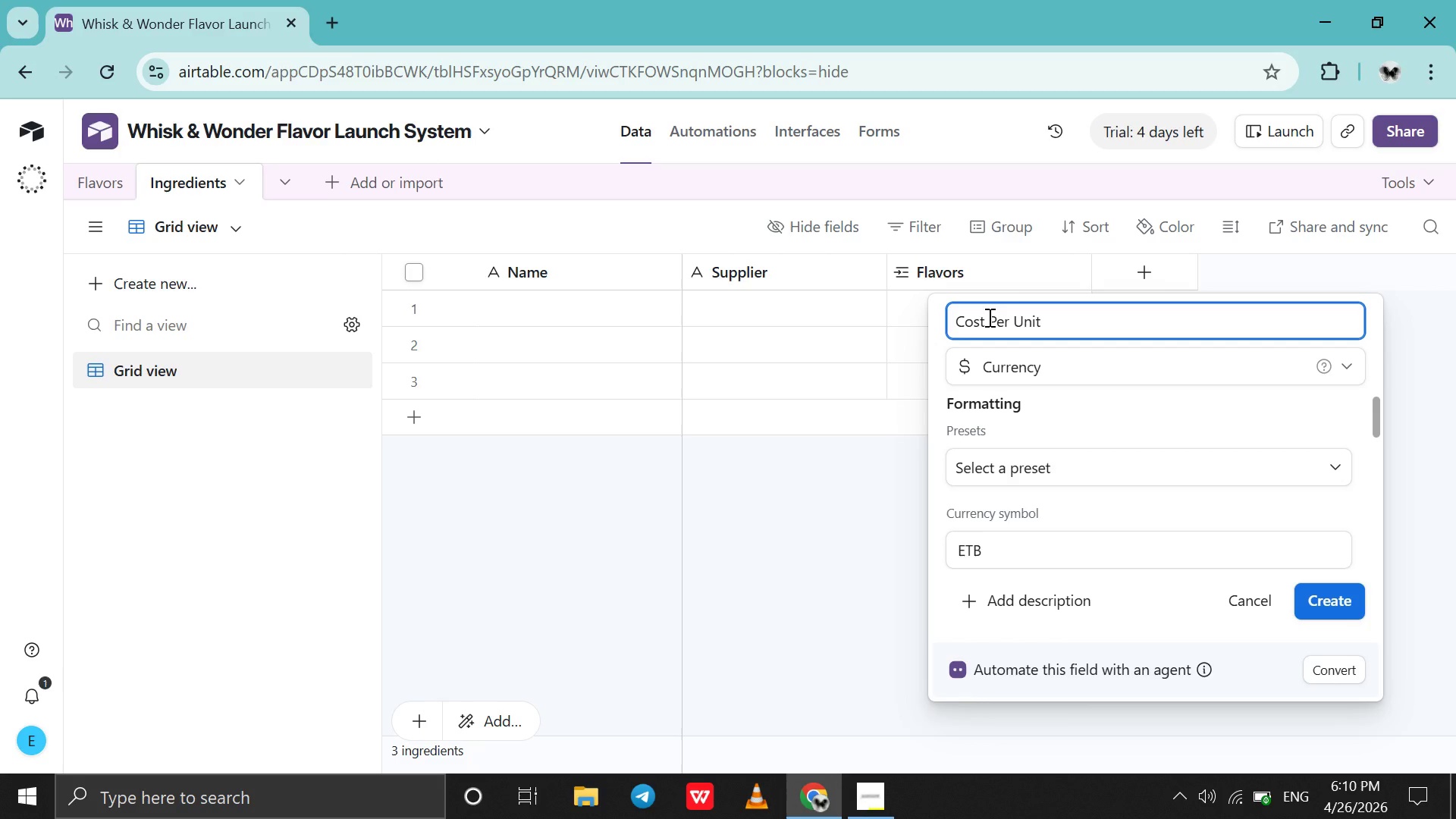 
 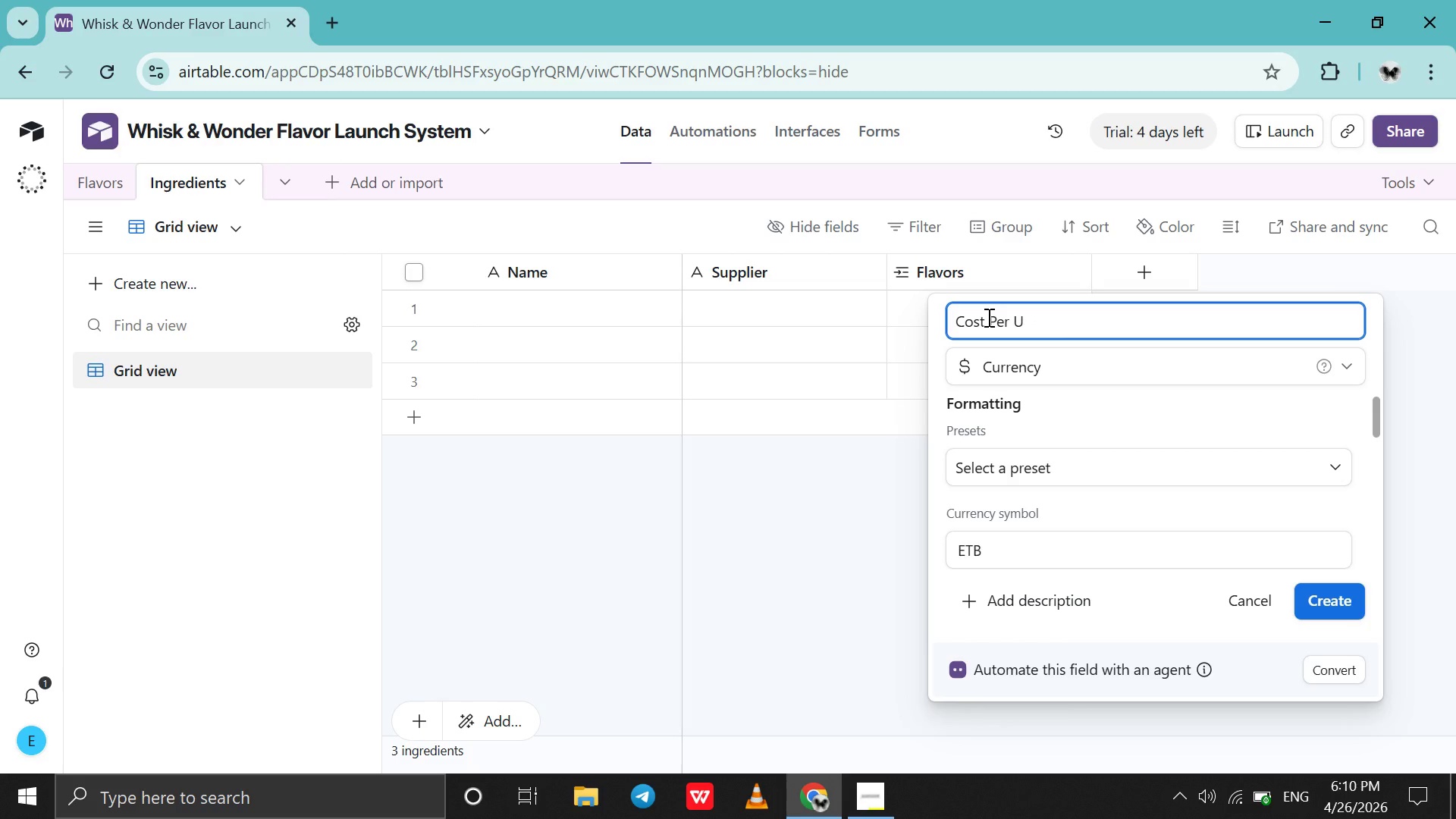 
hold_key(key=N, duration=0.39)
 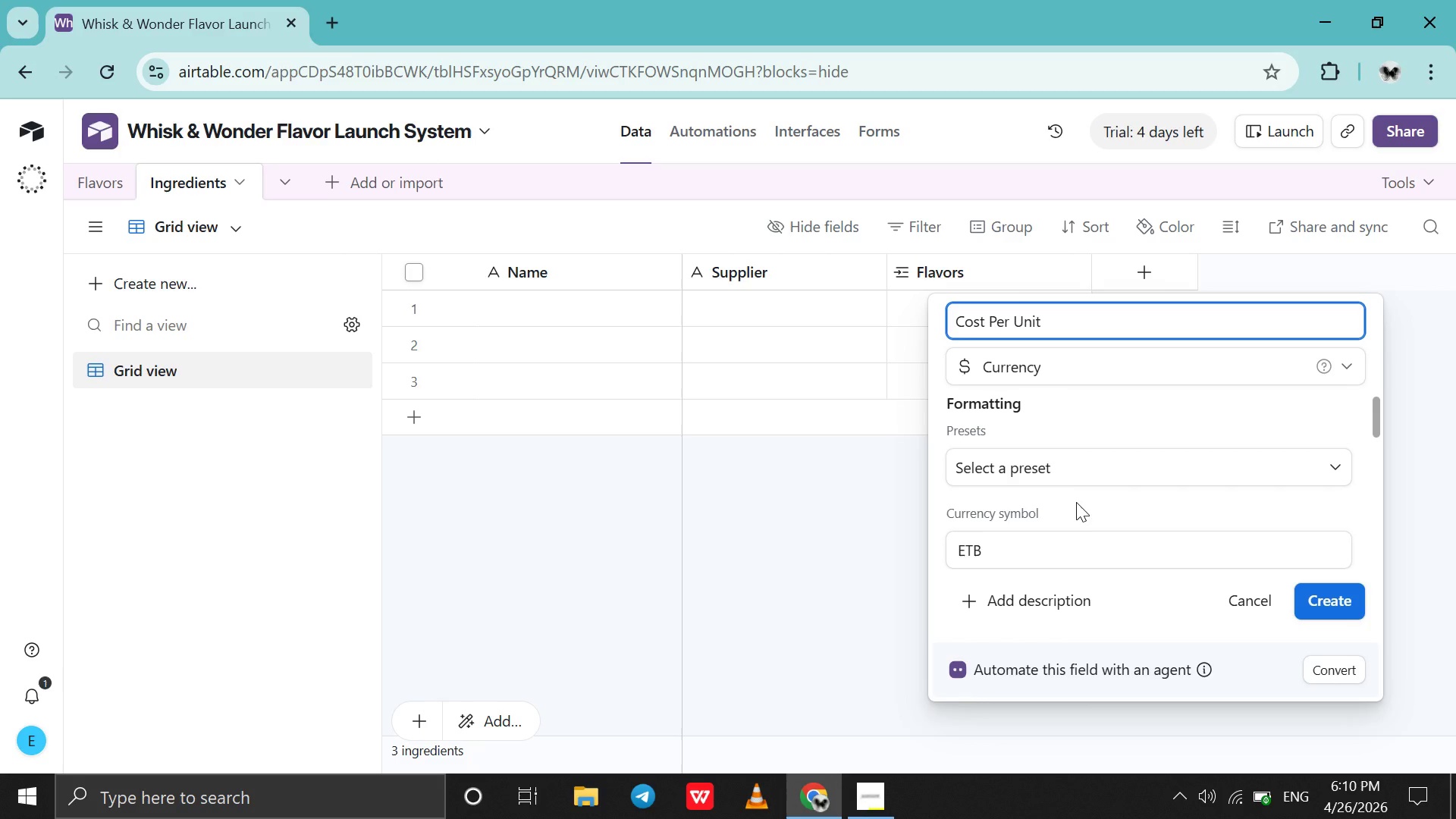 
scroll: coordinate [1076, 502], scroll_direction: down, amount: 5.0
 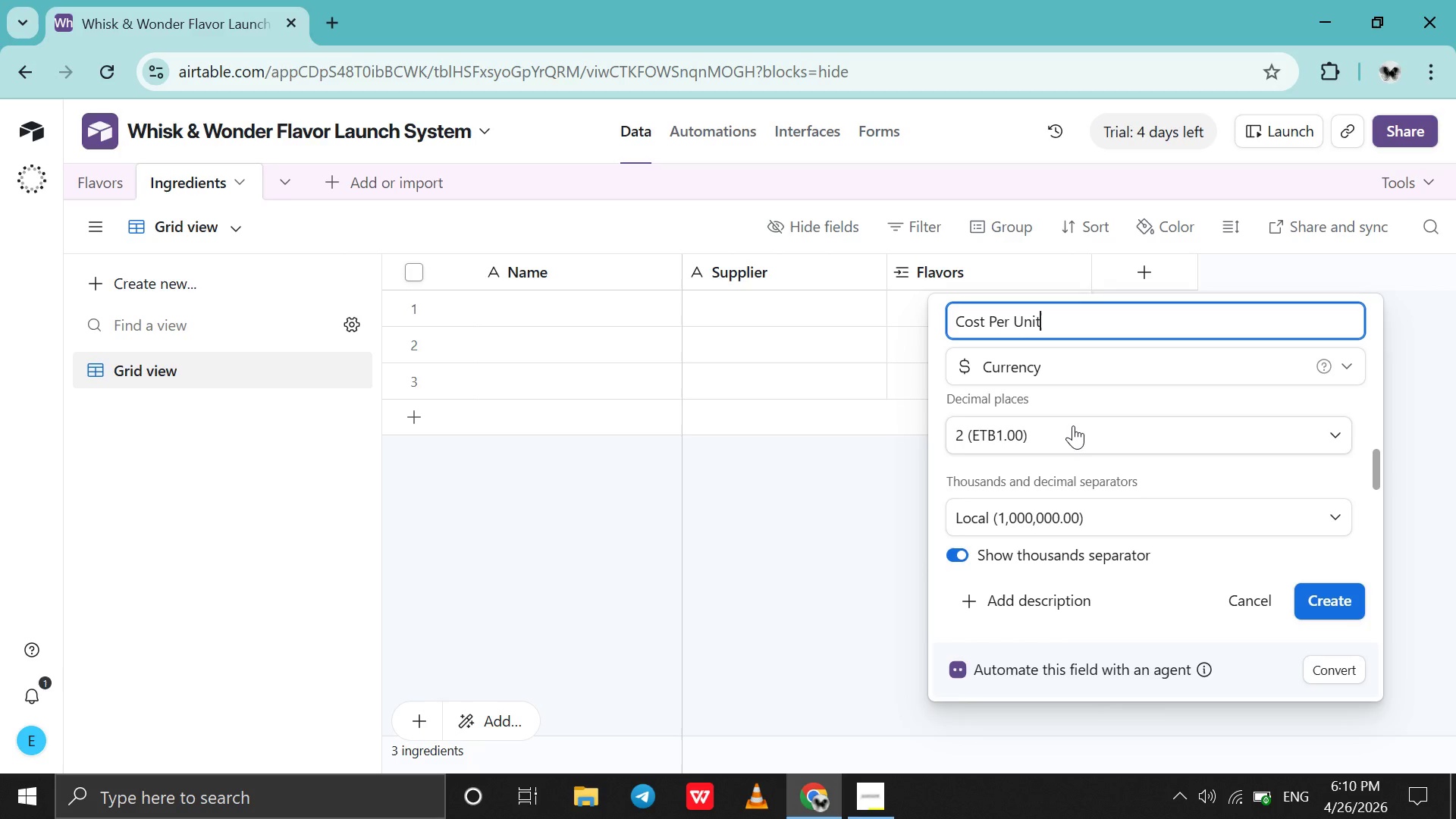 
scroll: coordinate [1073, 425], scroll_direction: up, amount: 2.0
 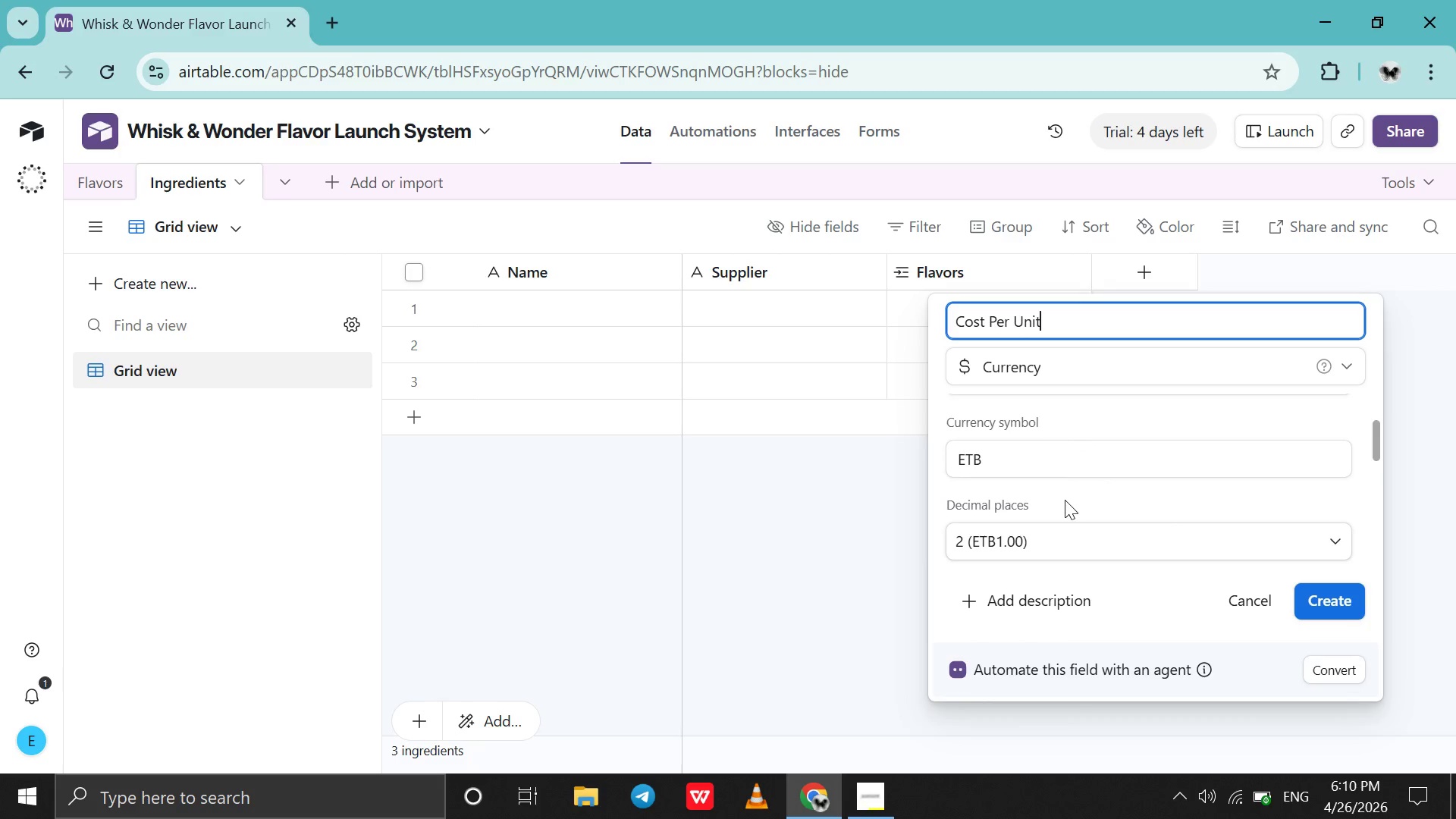 
scroll: coordinate [1065, 500], scroll_direction: down, amount: 4.0
 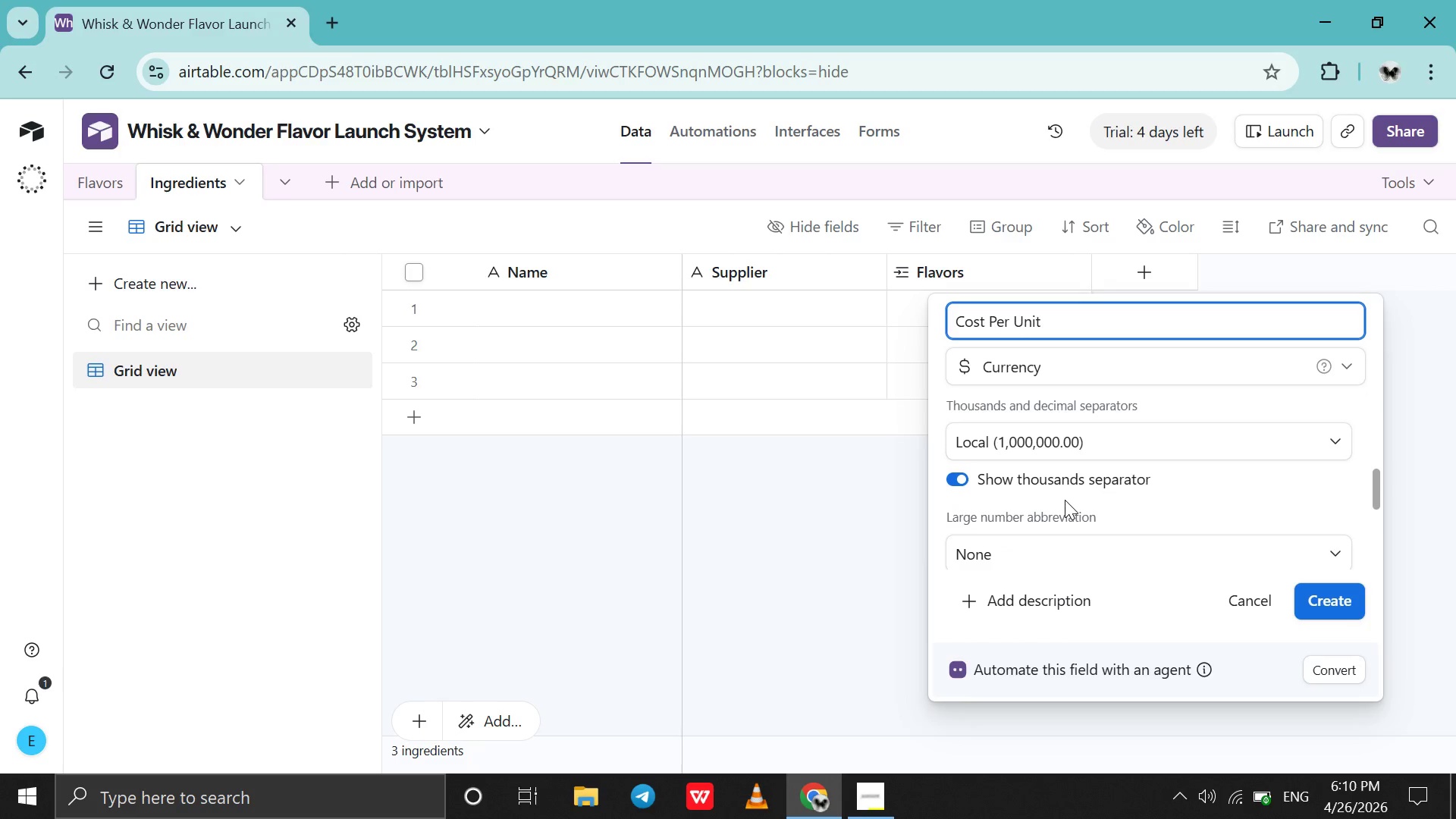 
scroll: coordinate [1065, 500], scroll_direction: up, amount: 1.0
 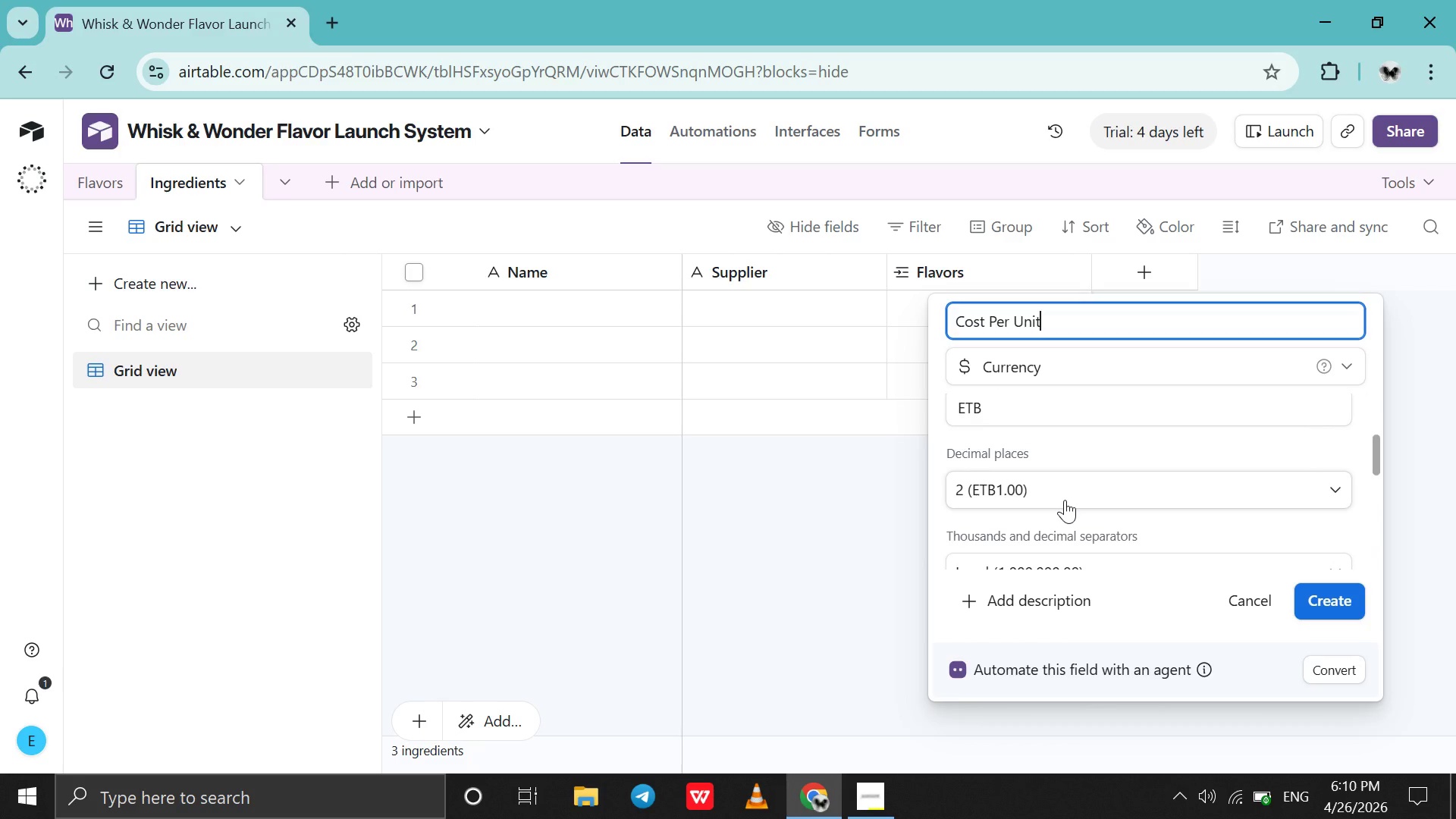 
left_click([1065, 500])
 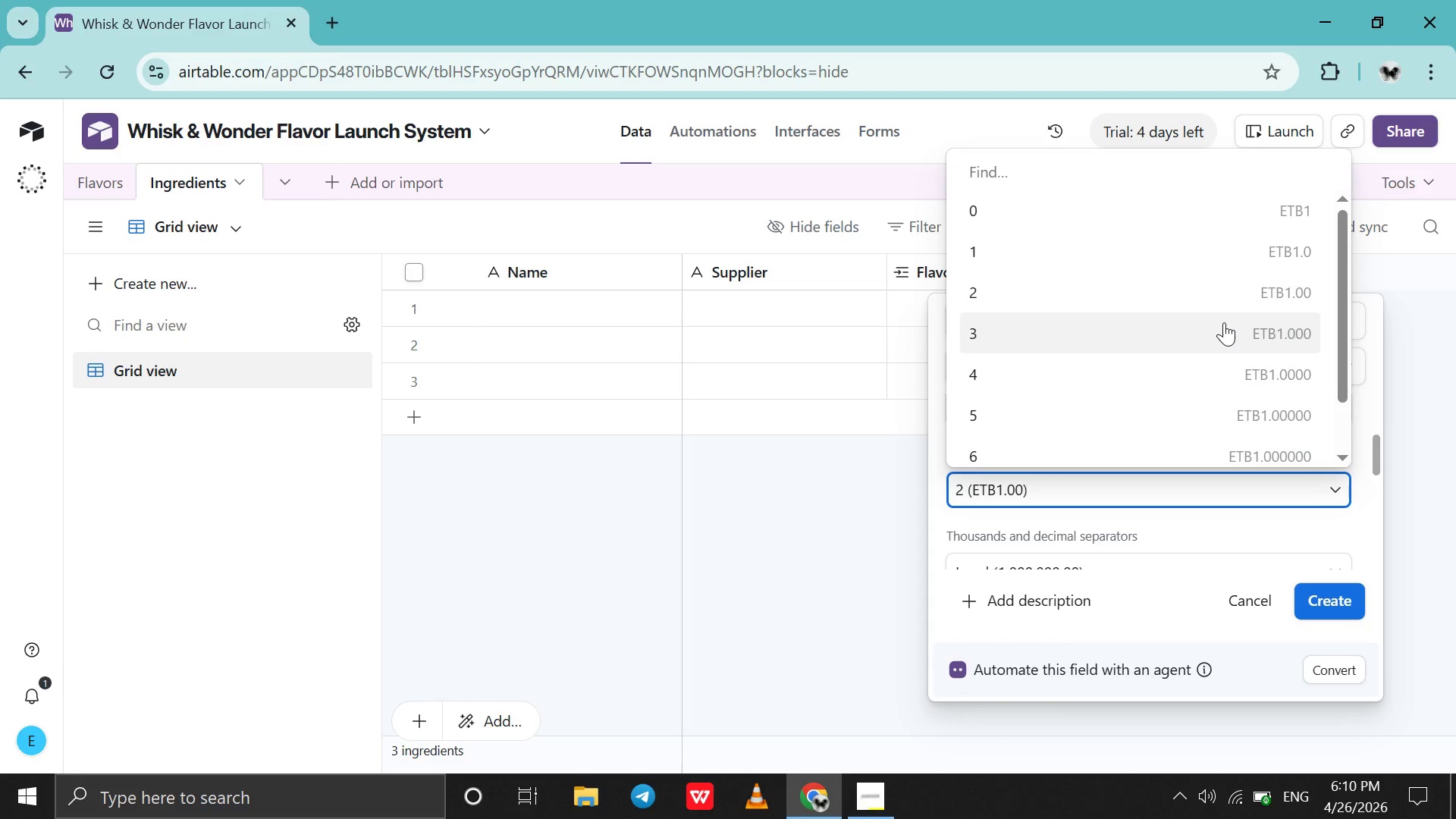 
left_click([1236, 302])
 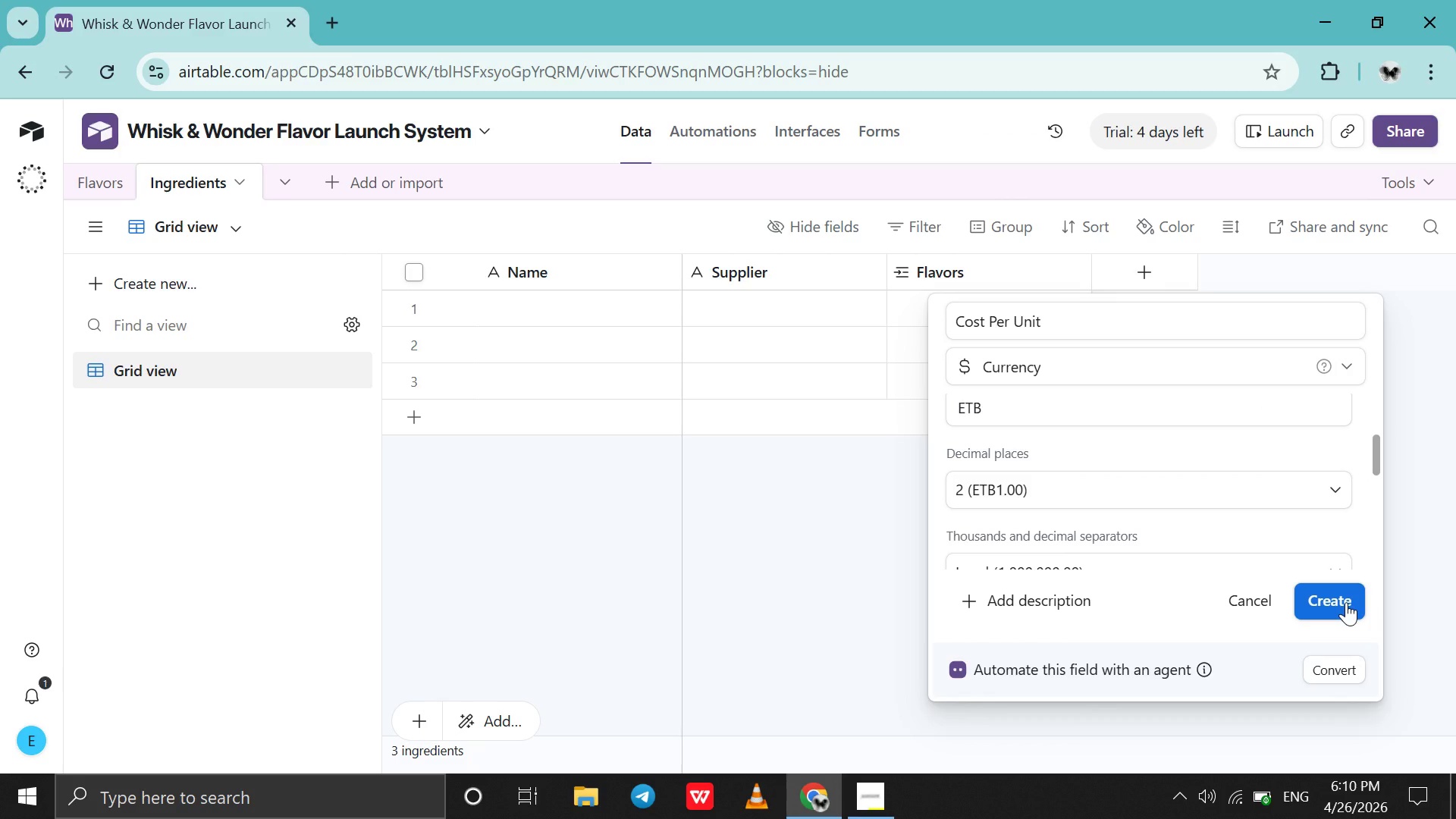 
left_click([1345, 601])
 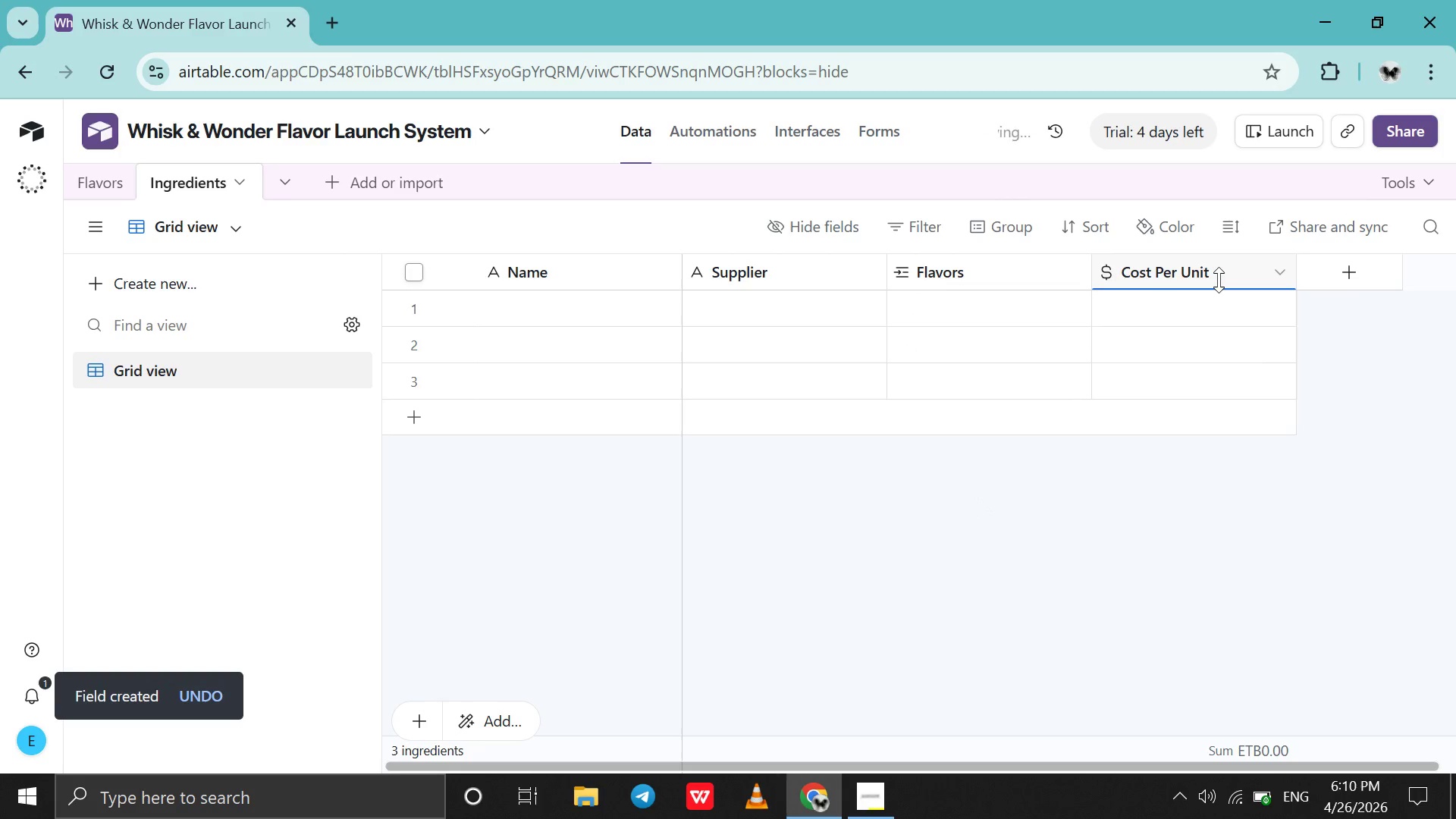 
left_click_drag(start_coordinate=[1219, 280], to_coordinate=[917, 284])
 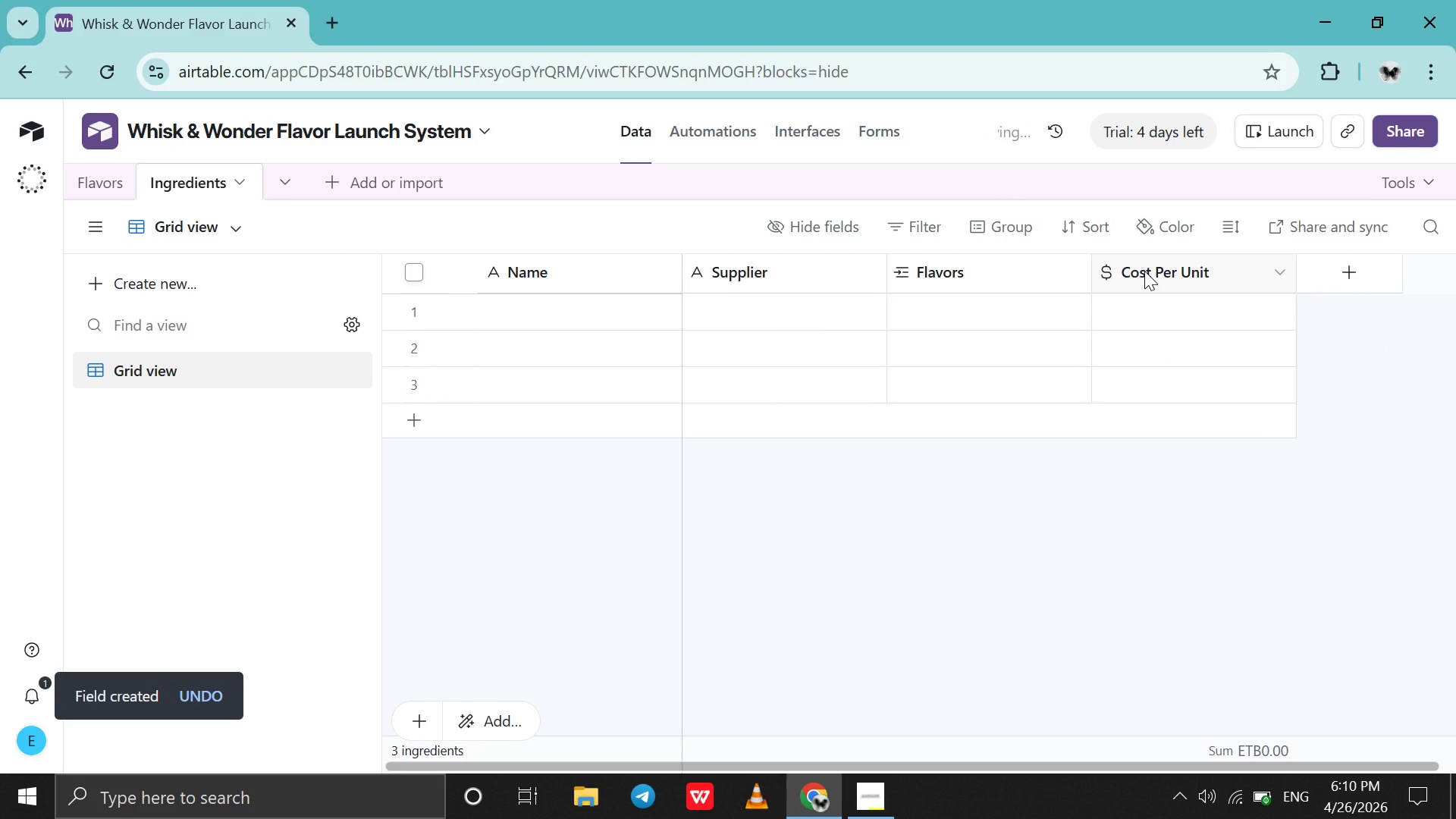 
left_click_drag(start_coordinate=[1144, 271], to_coordinate=[907, 301])
 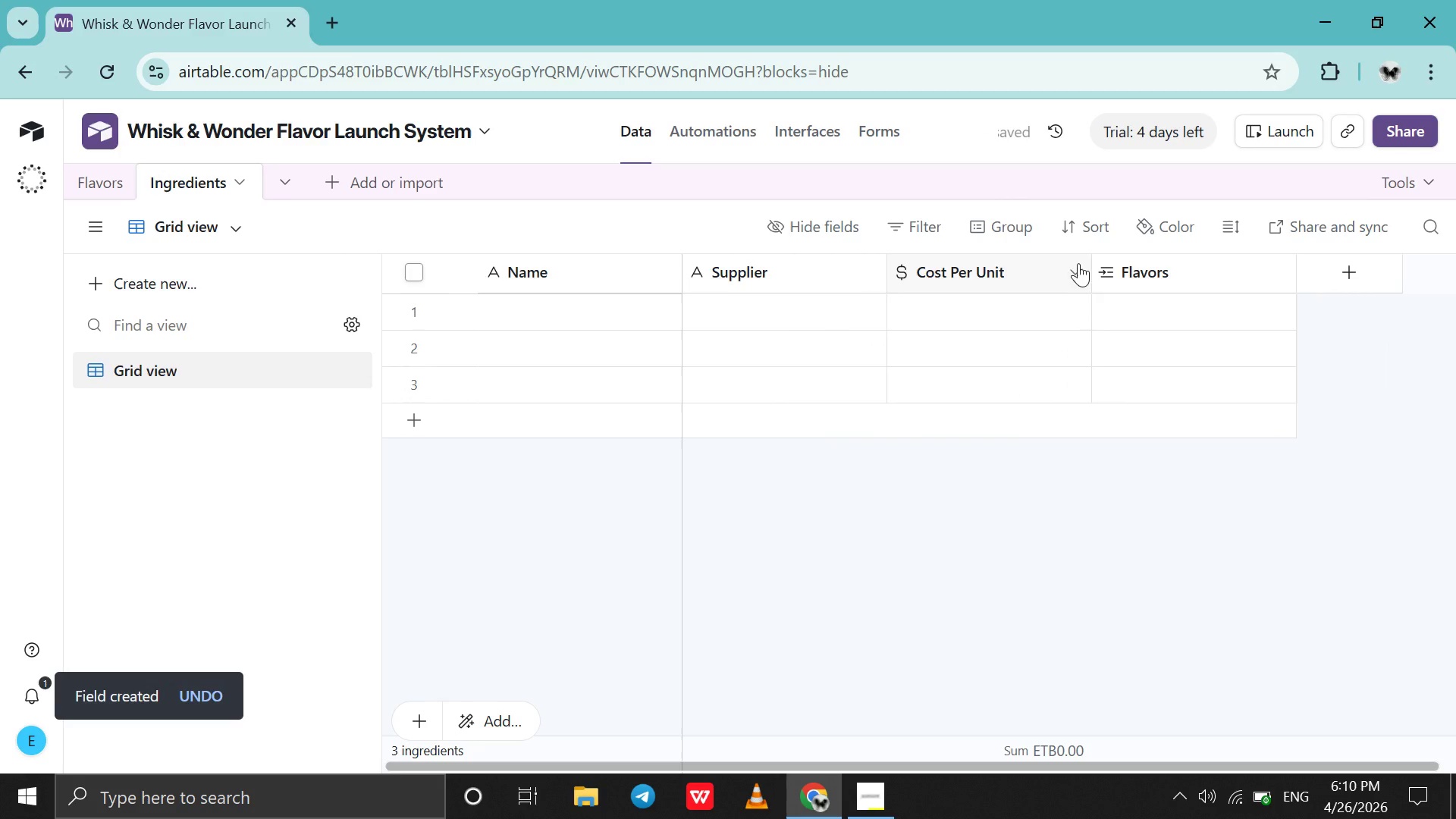 
mouse_move([1125, 274])
 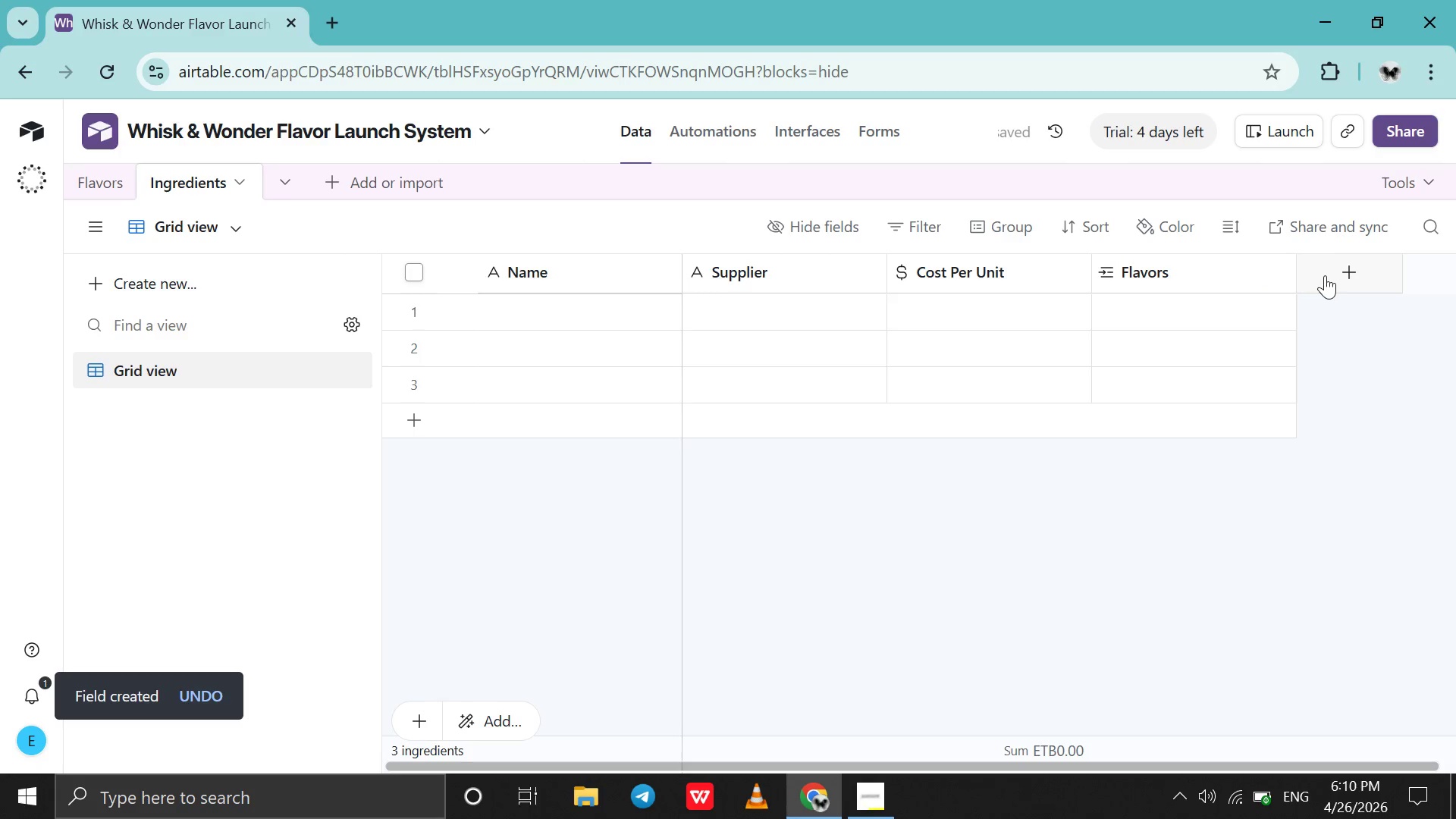 
left_click([1325, 275])
 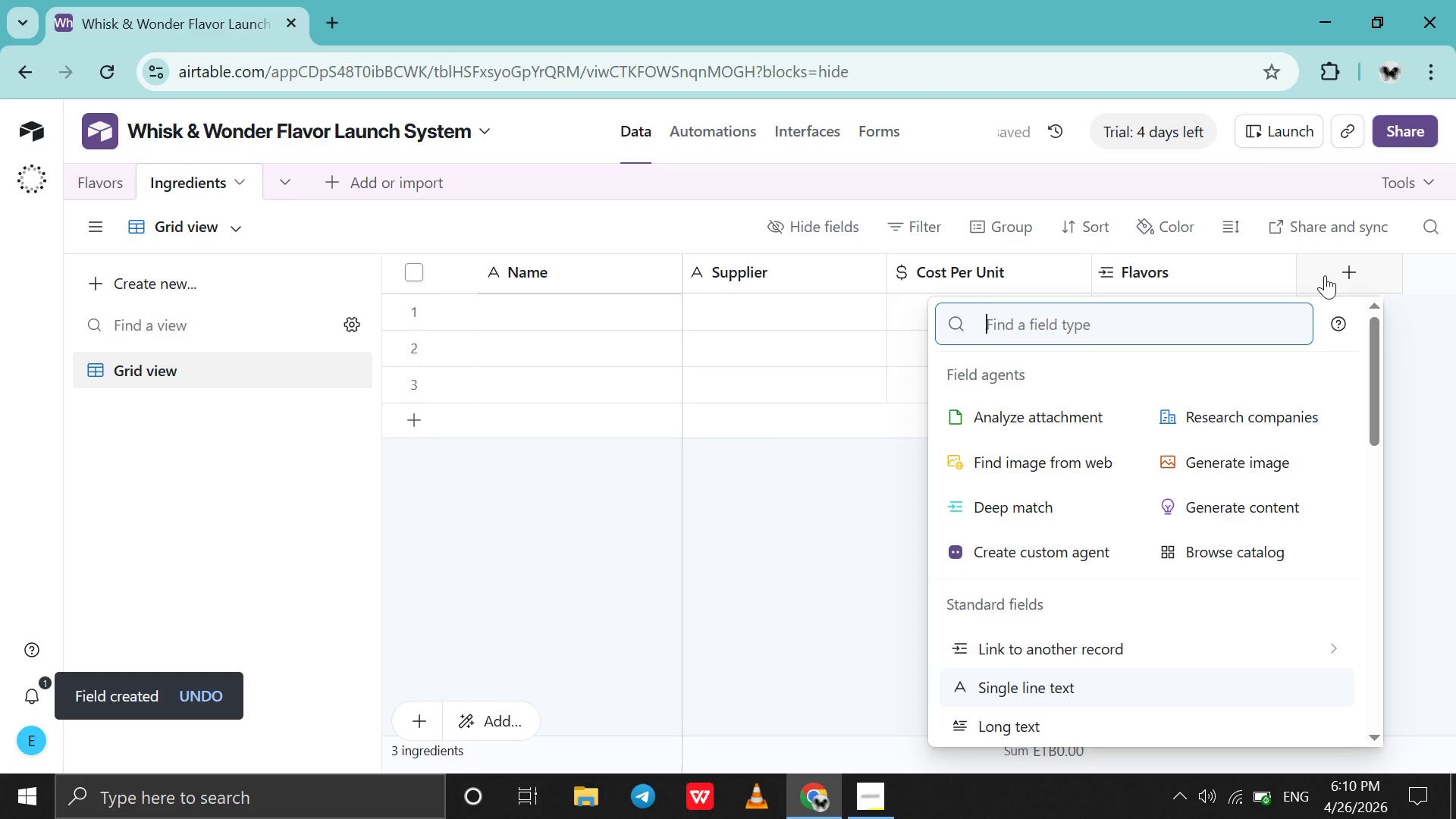 
type(nu)
 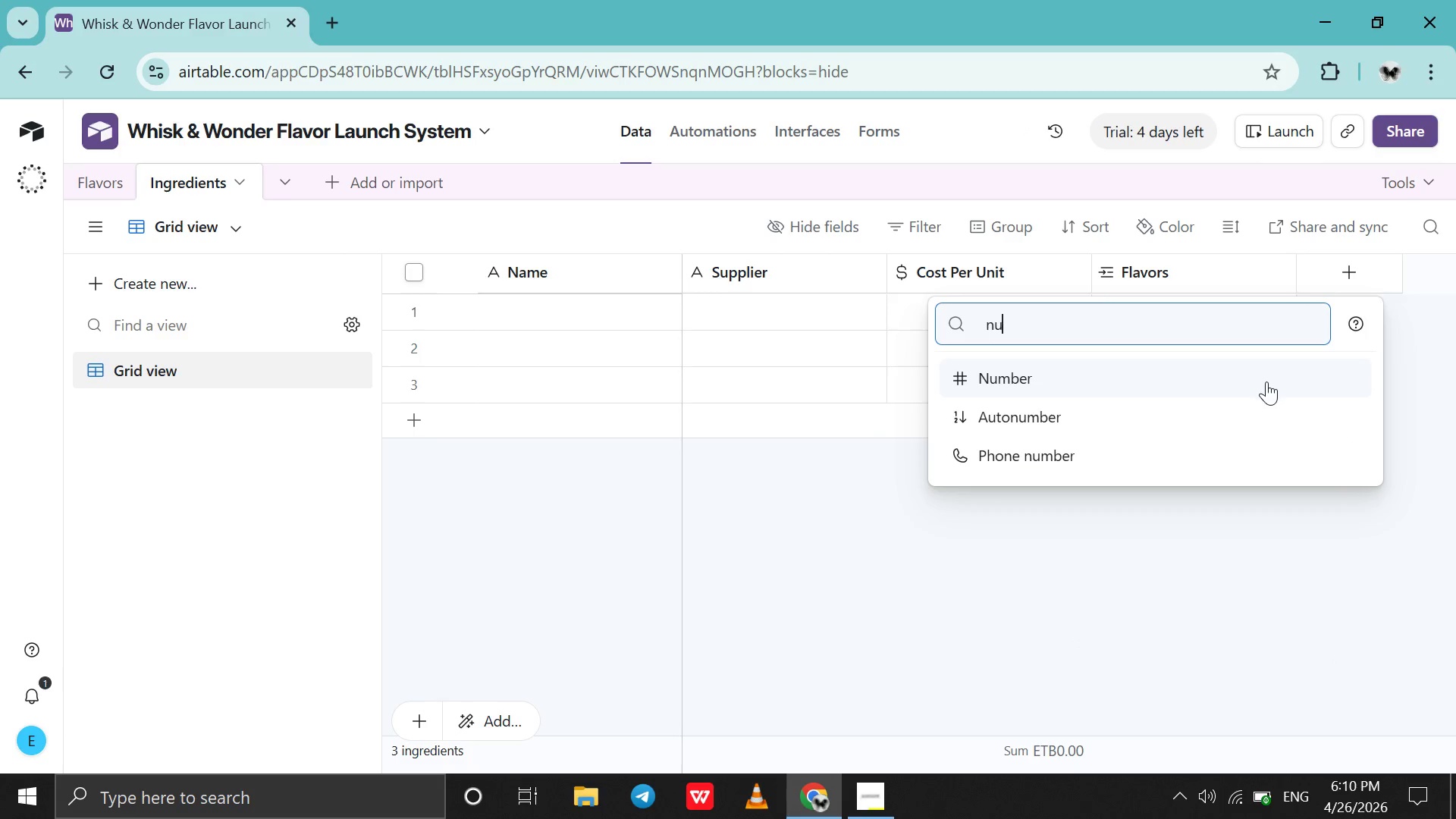 
left_click([1266, 381])
 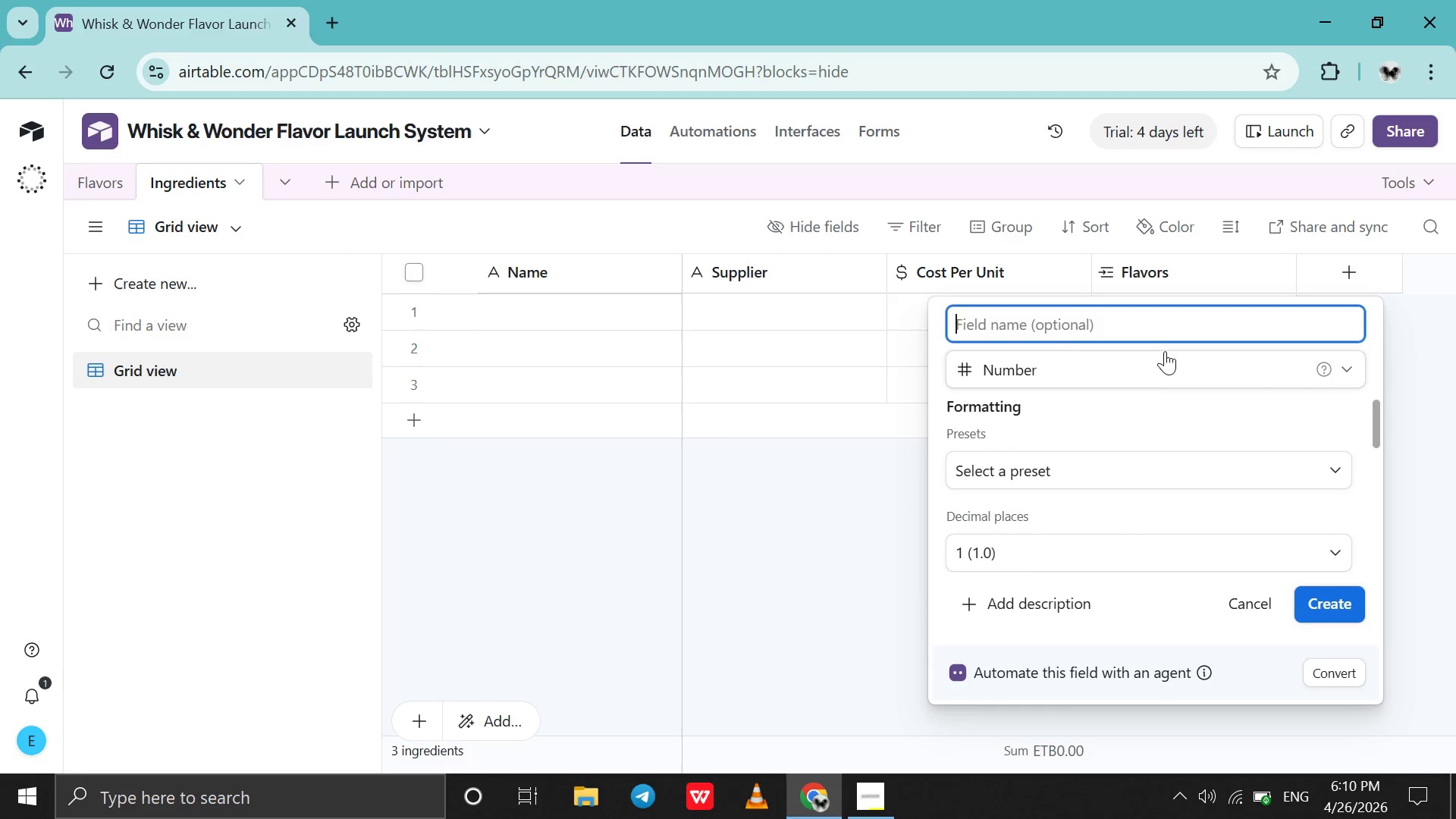 
type(Lead Time )
key(Backspace)
type((Days))
 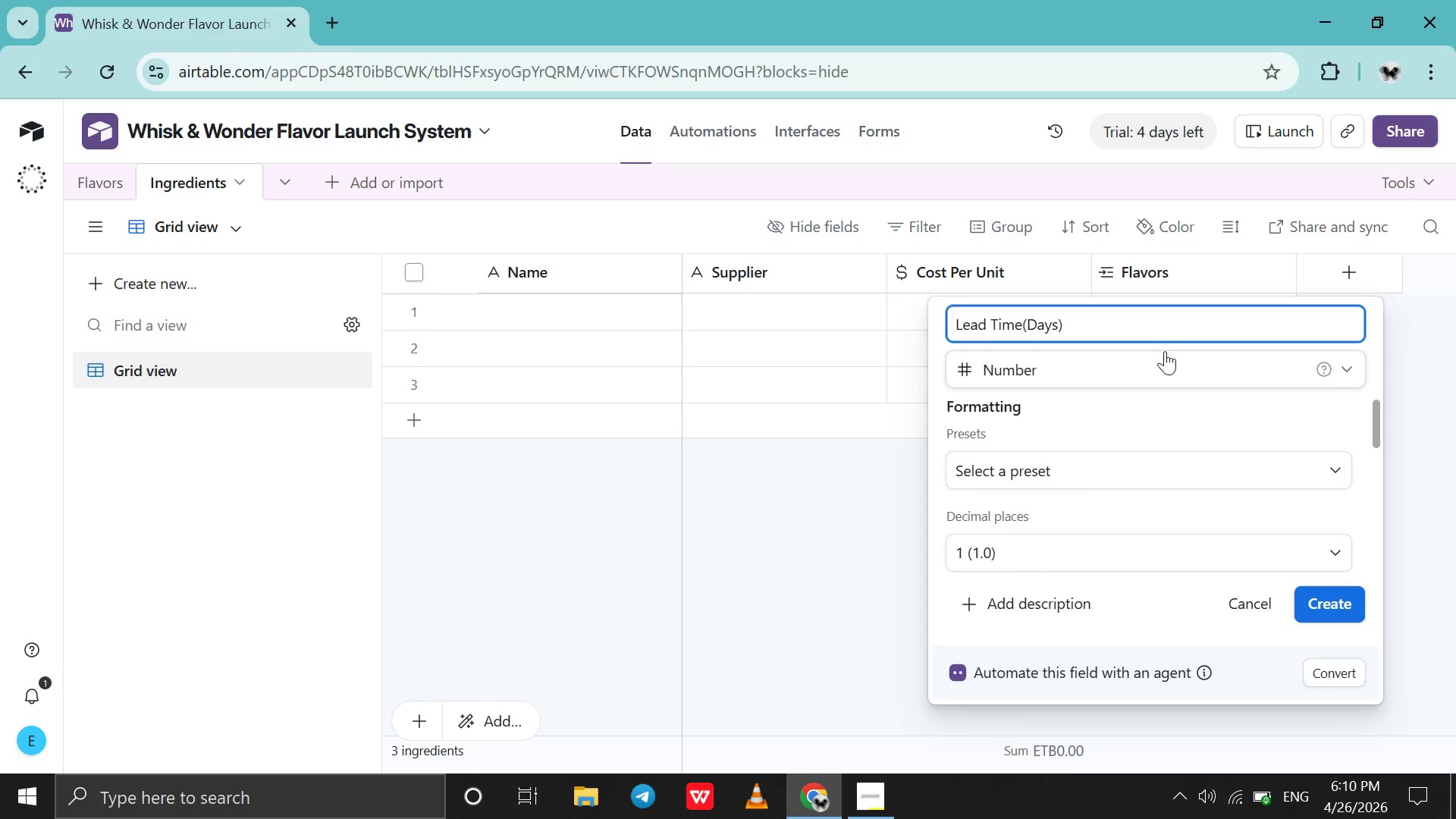 
left_click([1156, 551])
 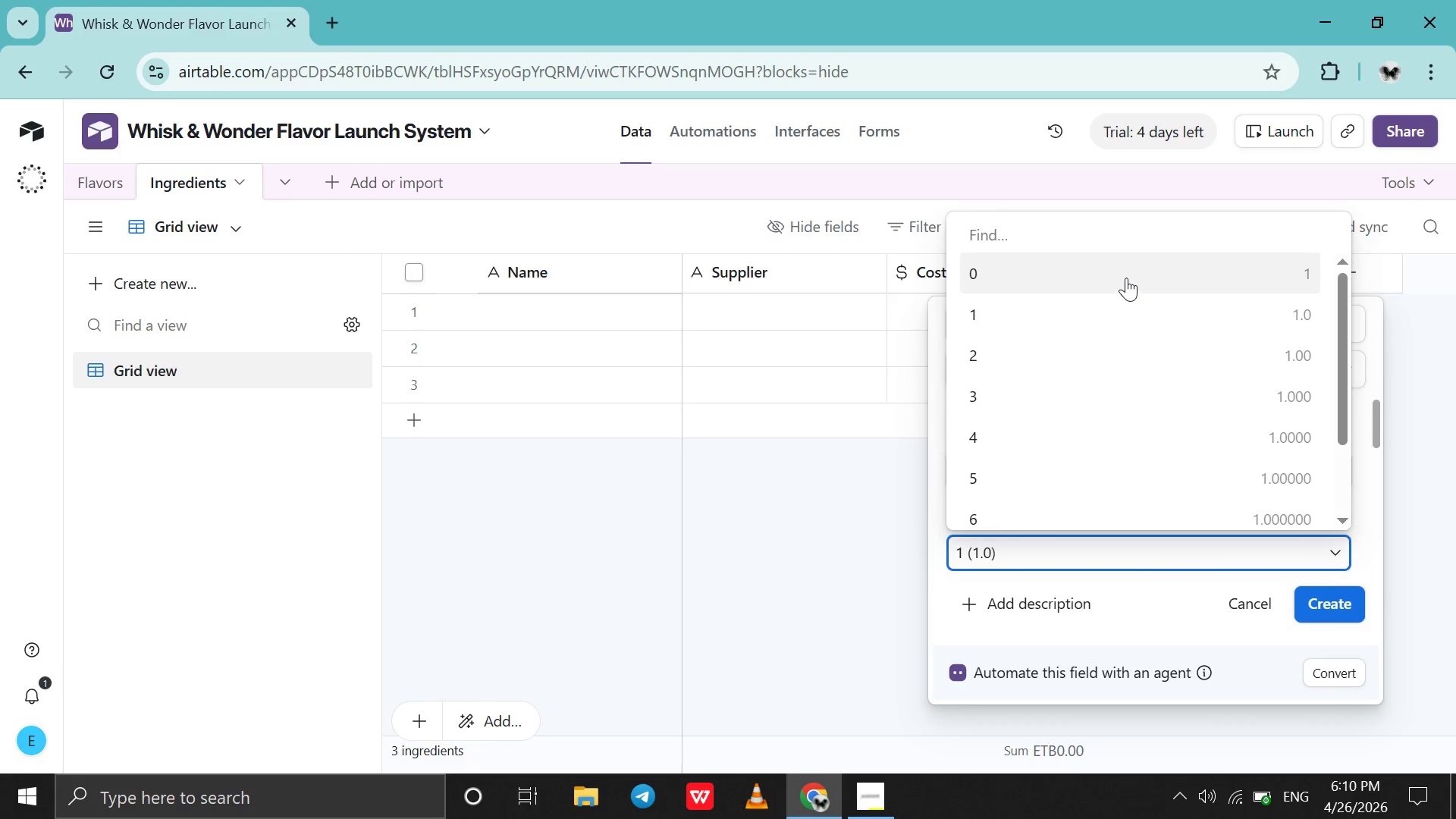 
left_click([1124, 275])
 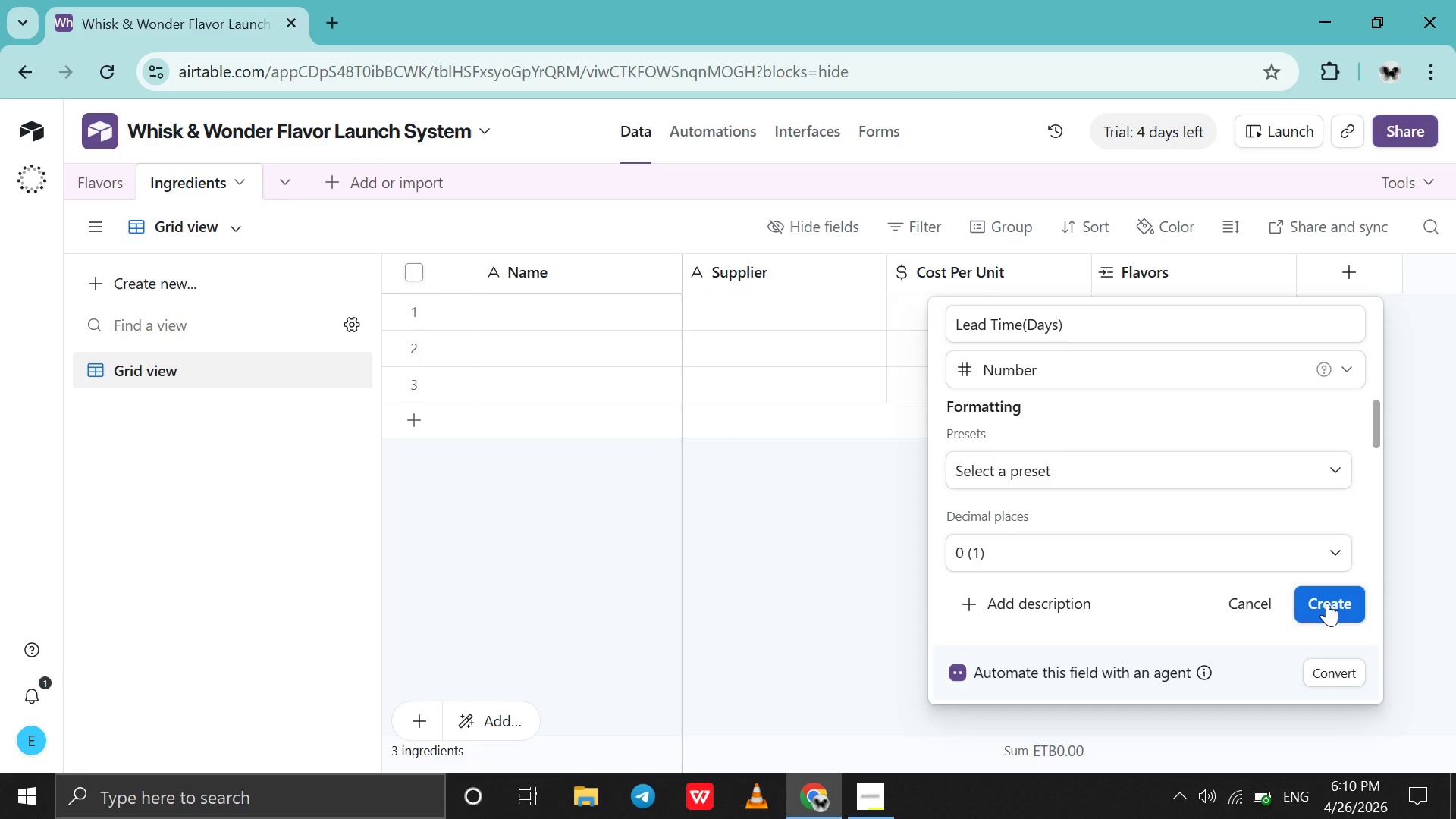 
left_click([1327, 603])
 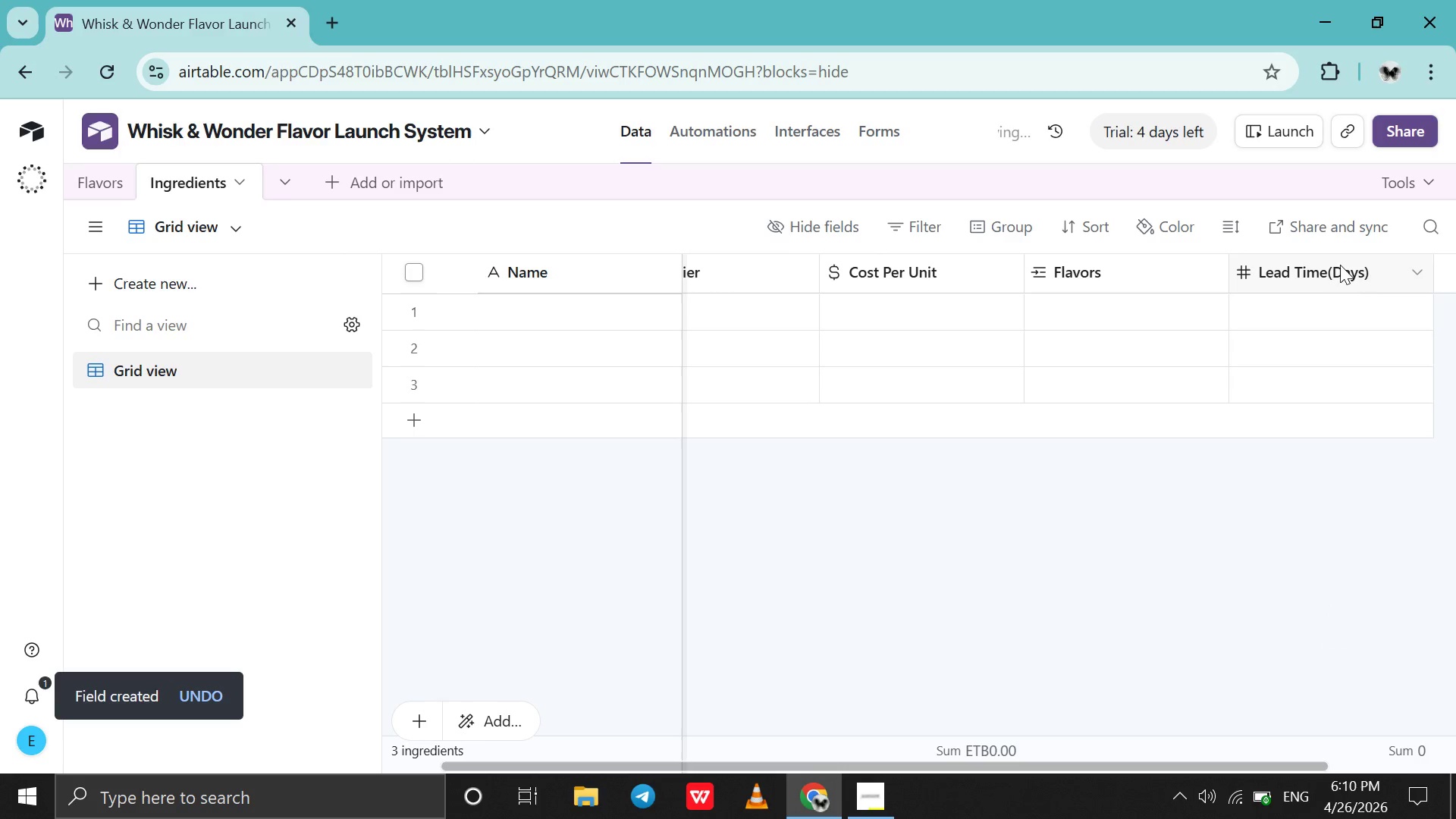 
left_click_drag(start_coordinate=[1336, 270], to_coordinate=[1089, 255])
 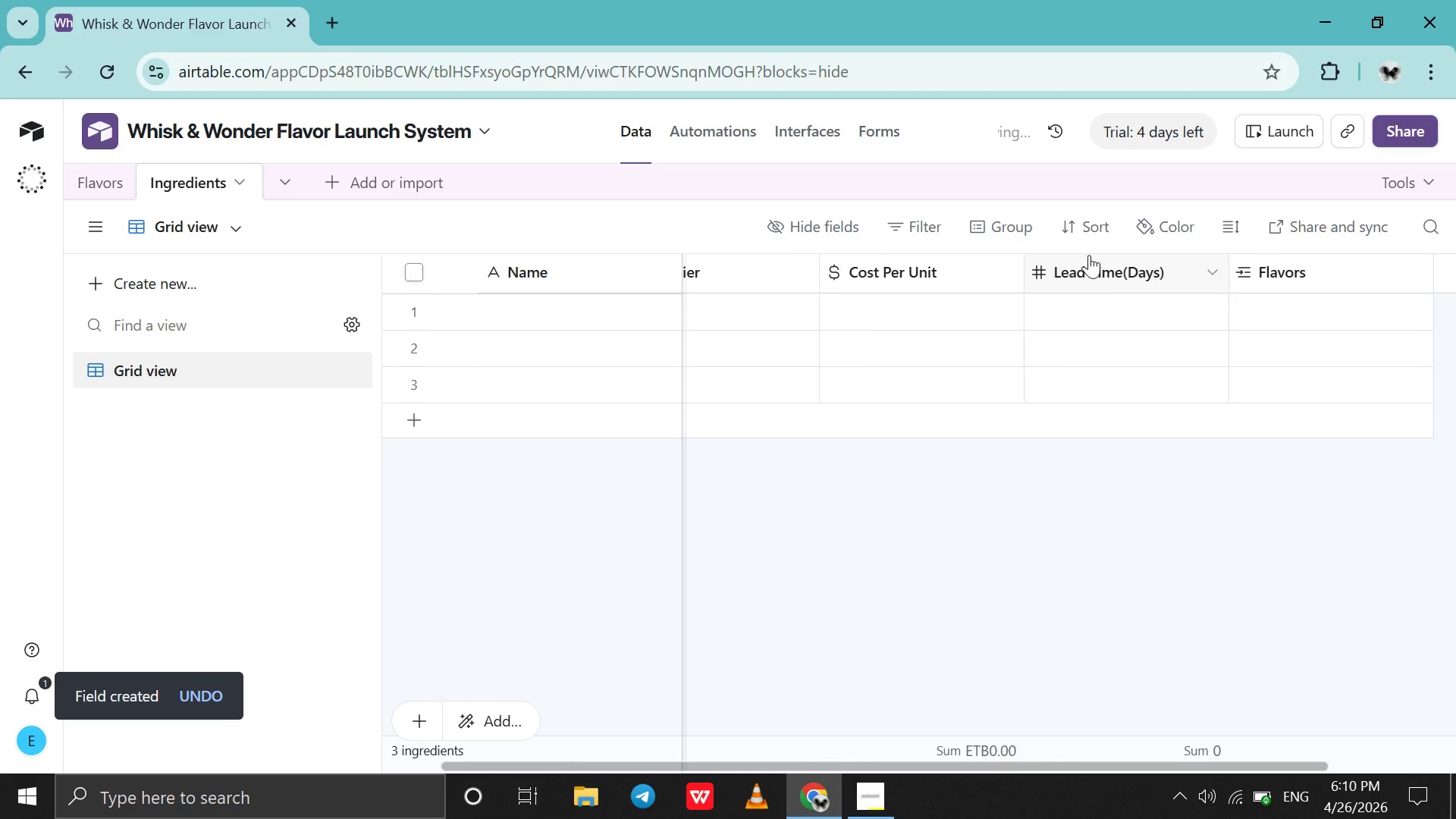 
scroll: coordinate [1089, 255], scroll_direction: up, amount: 9.0
 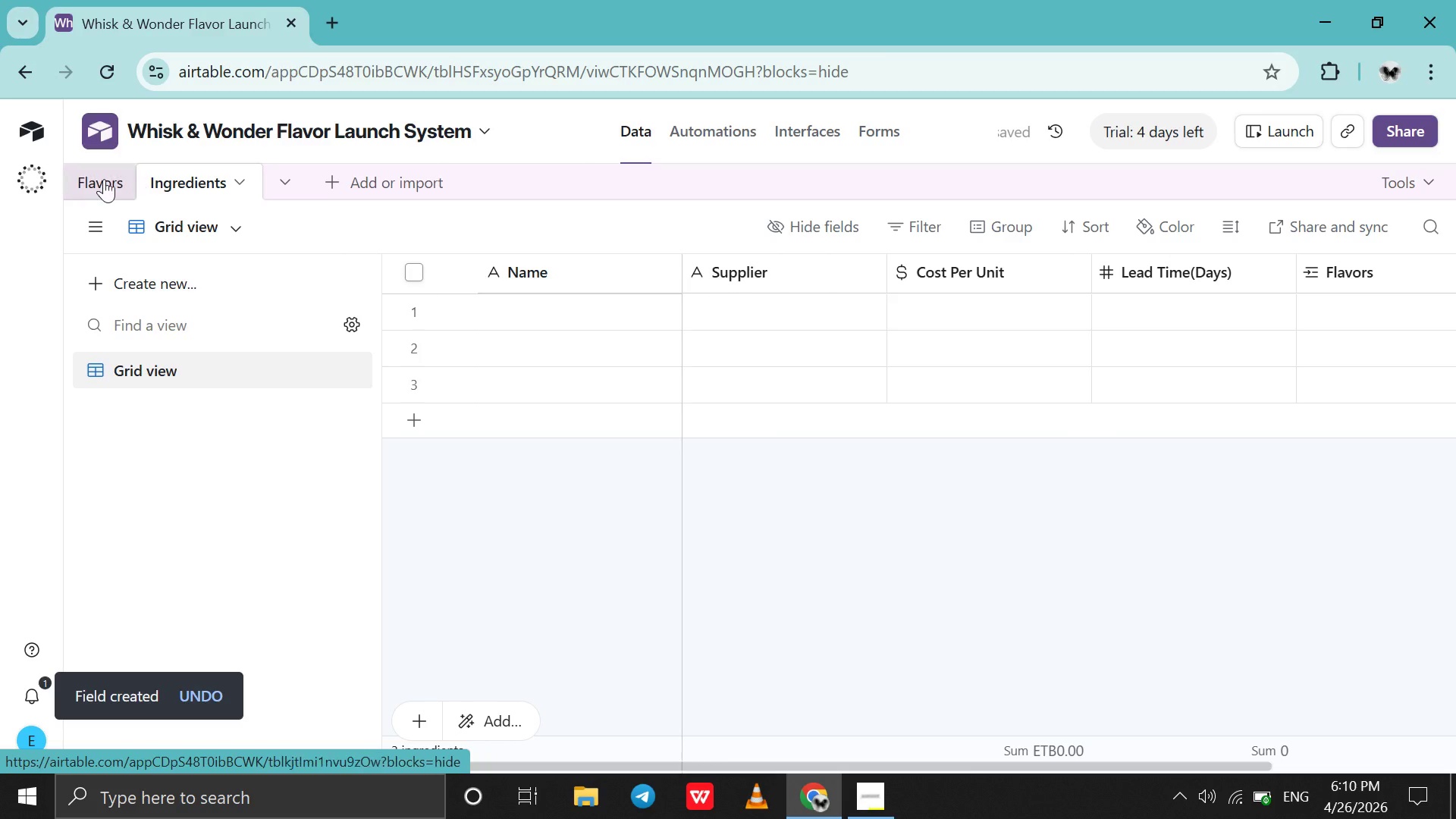 
left_click([103, 179])
 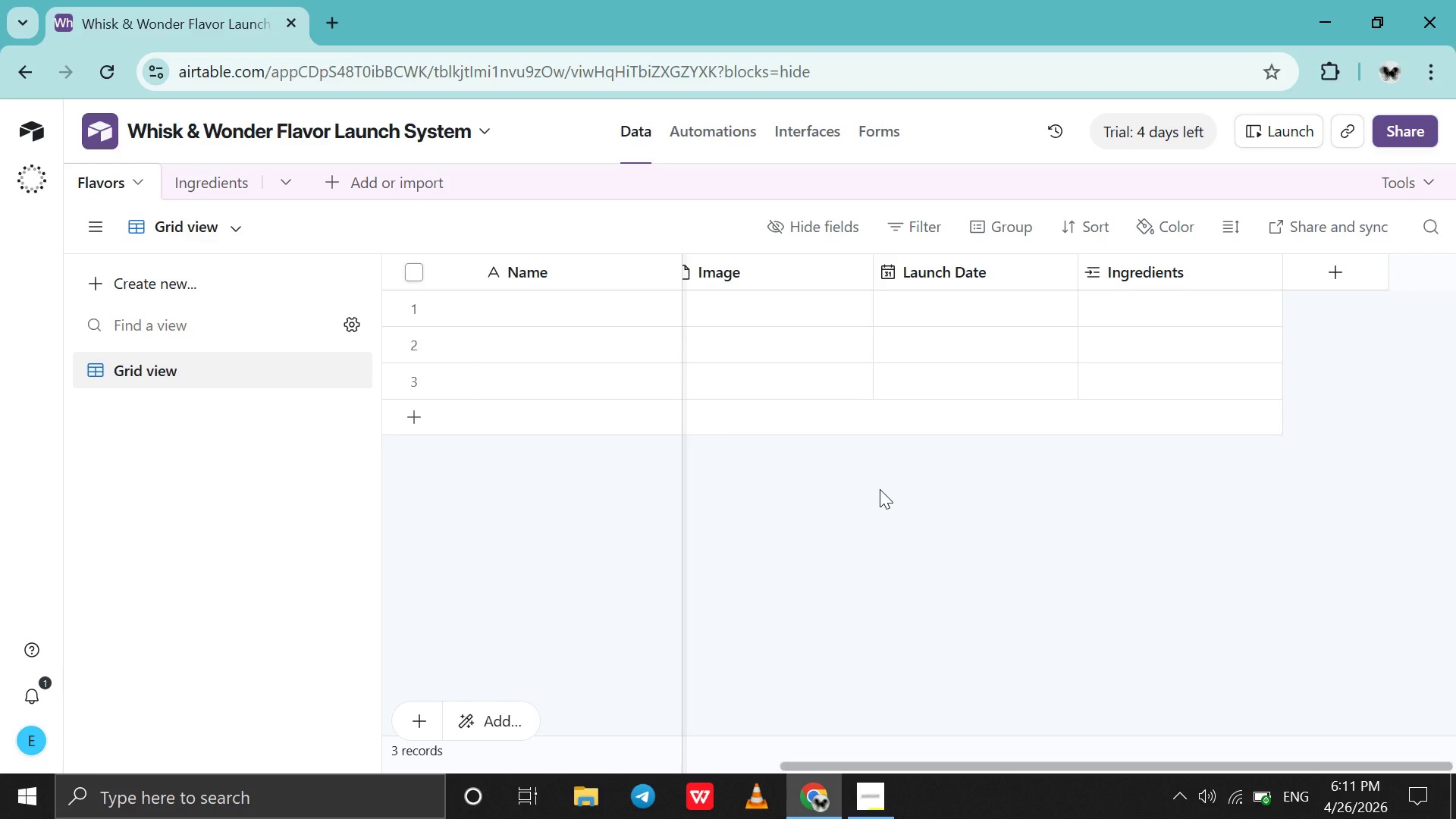 
wait(12.58)
 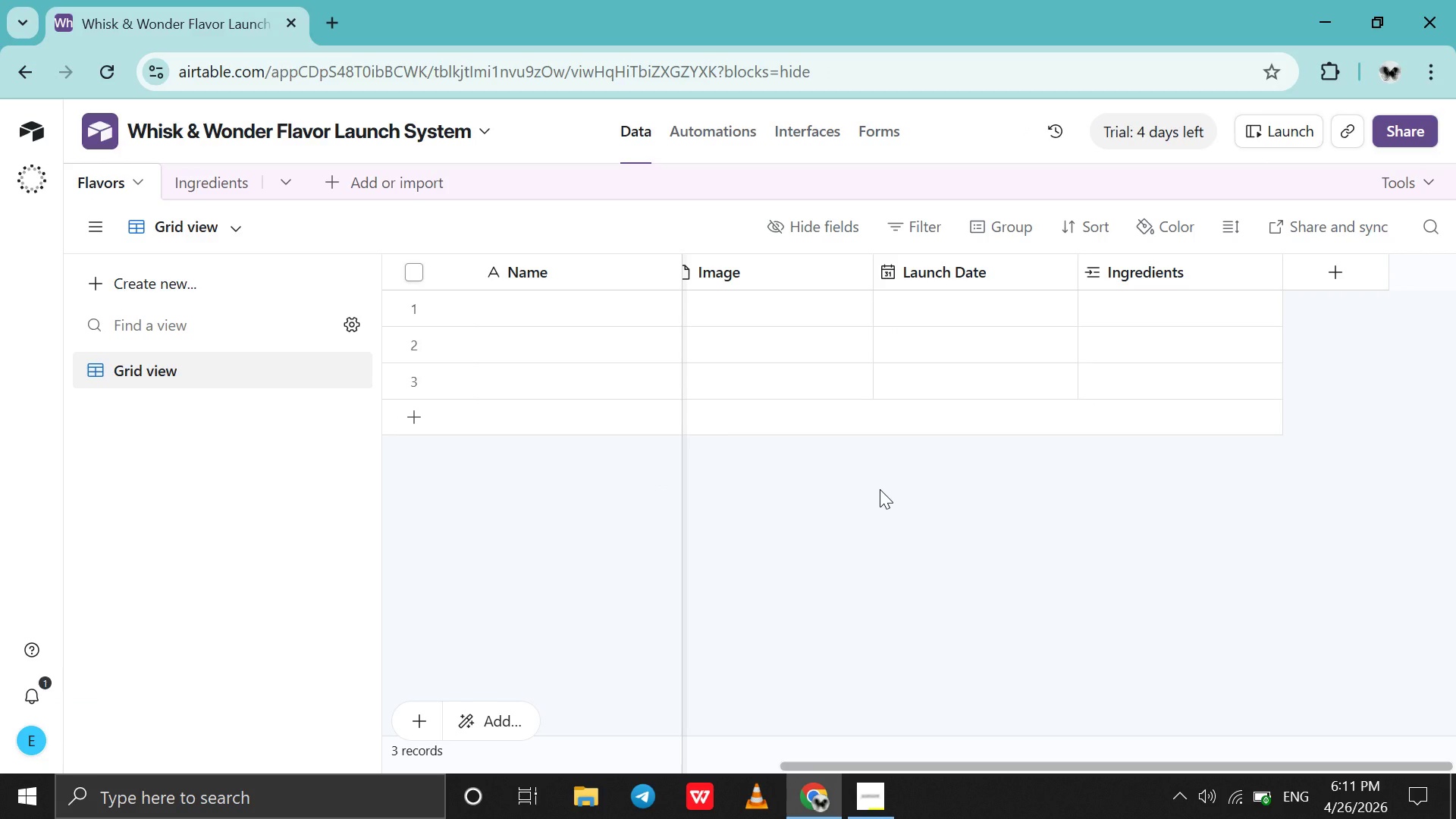 
left_click([1322, 281])
 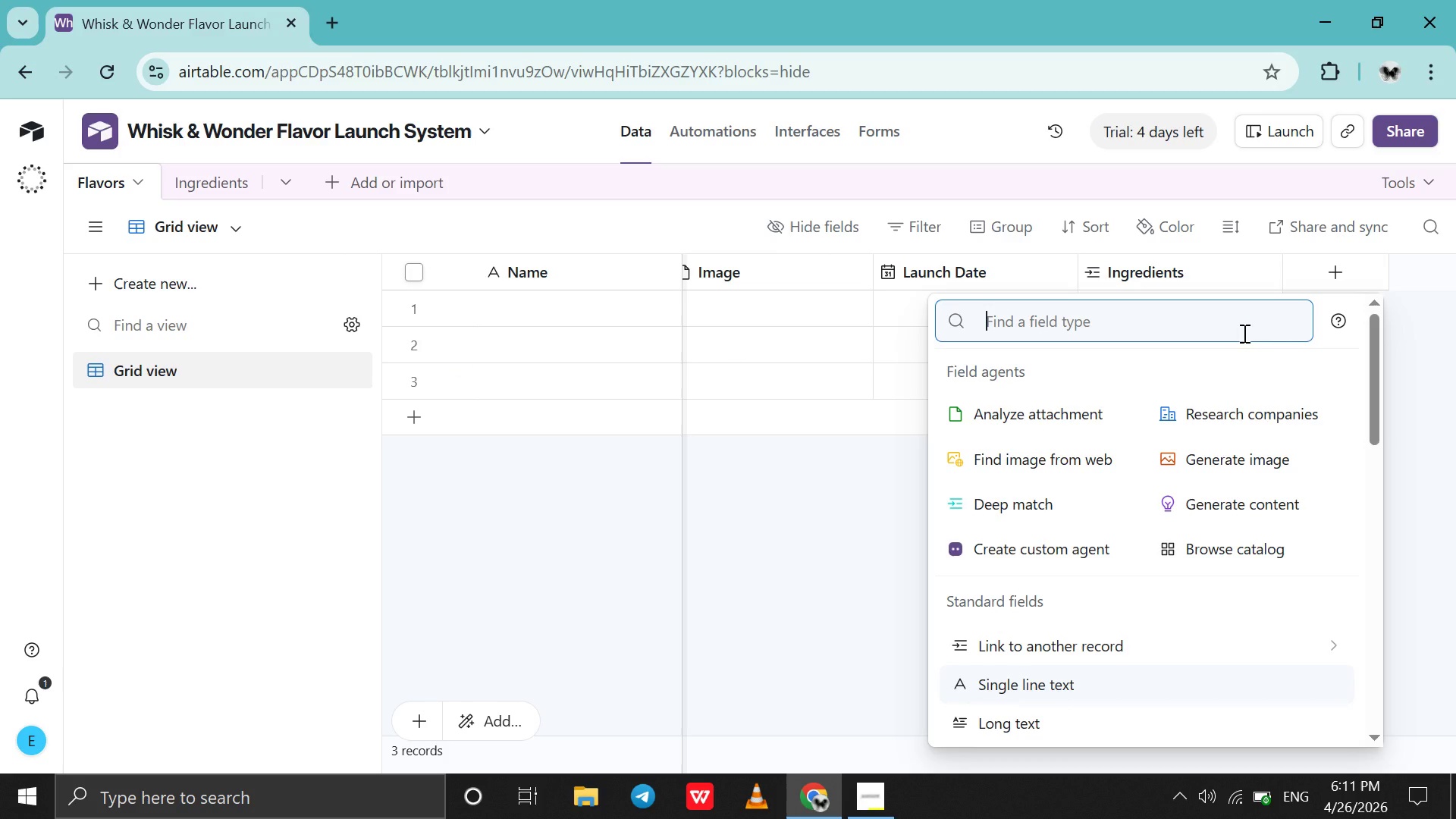 
type(ro)
 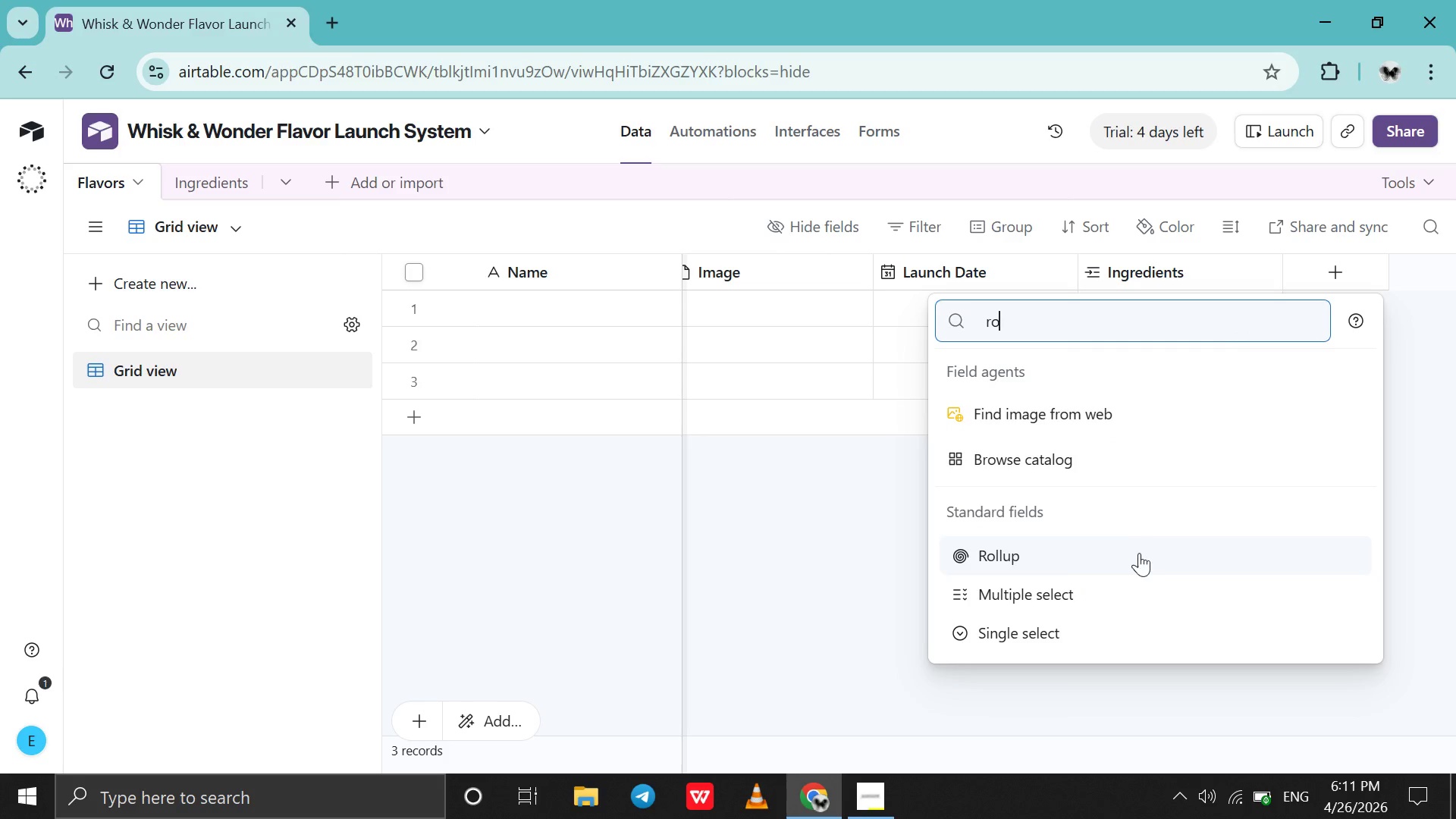 
left_click([1139, 553])
 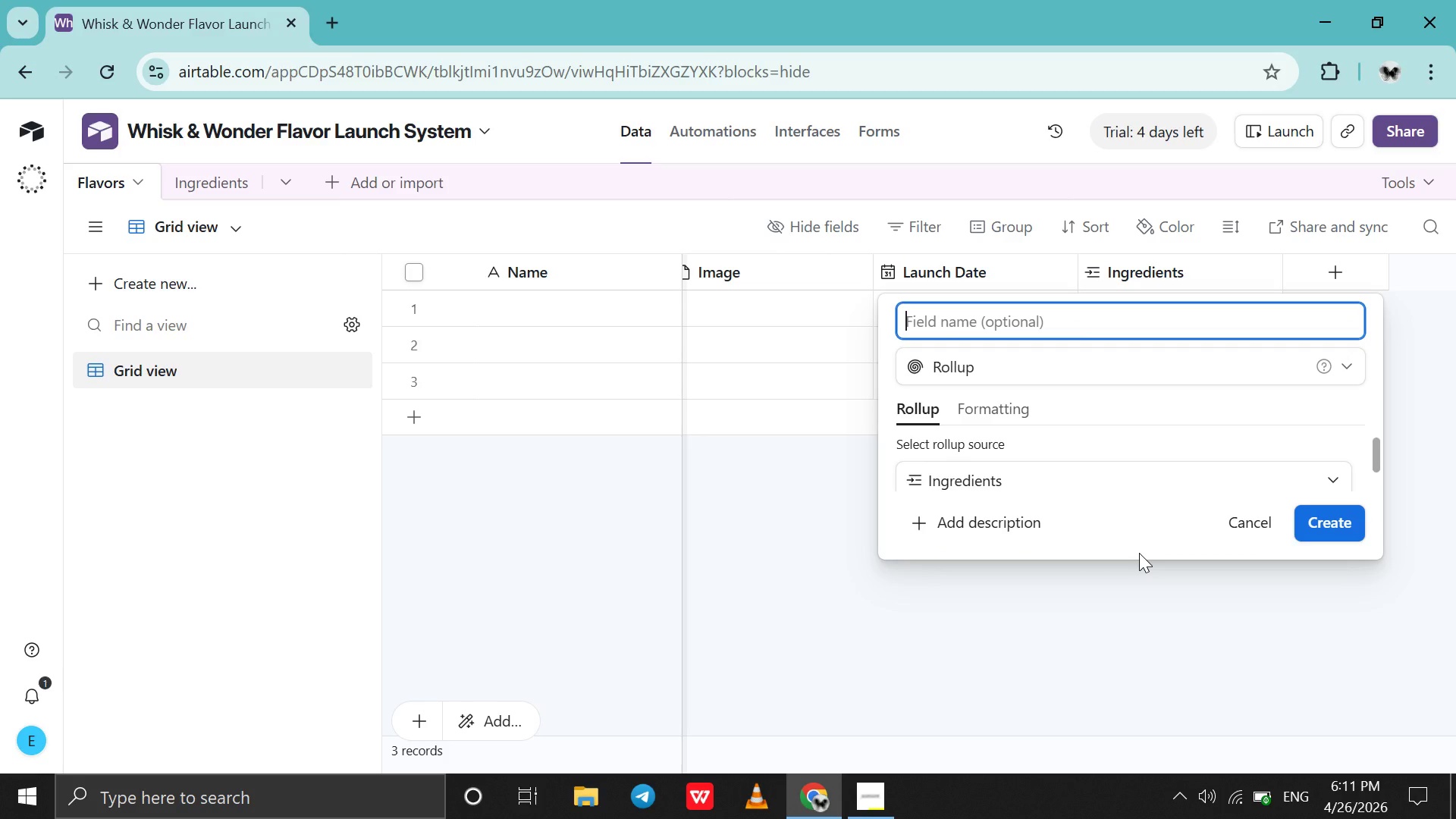 
type(Max)
 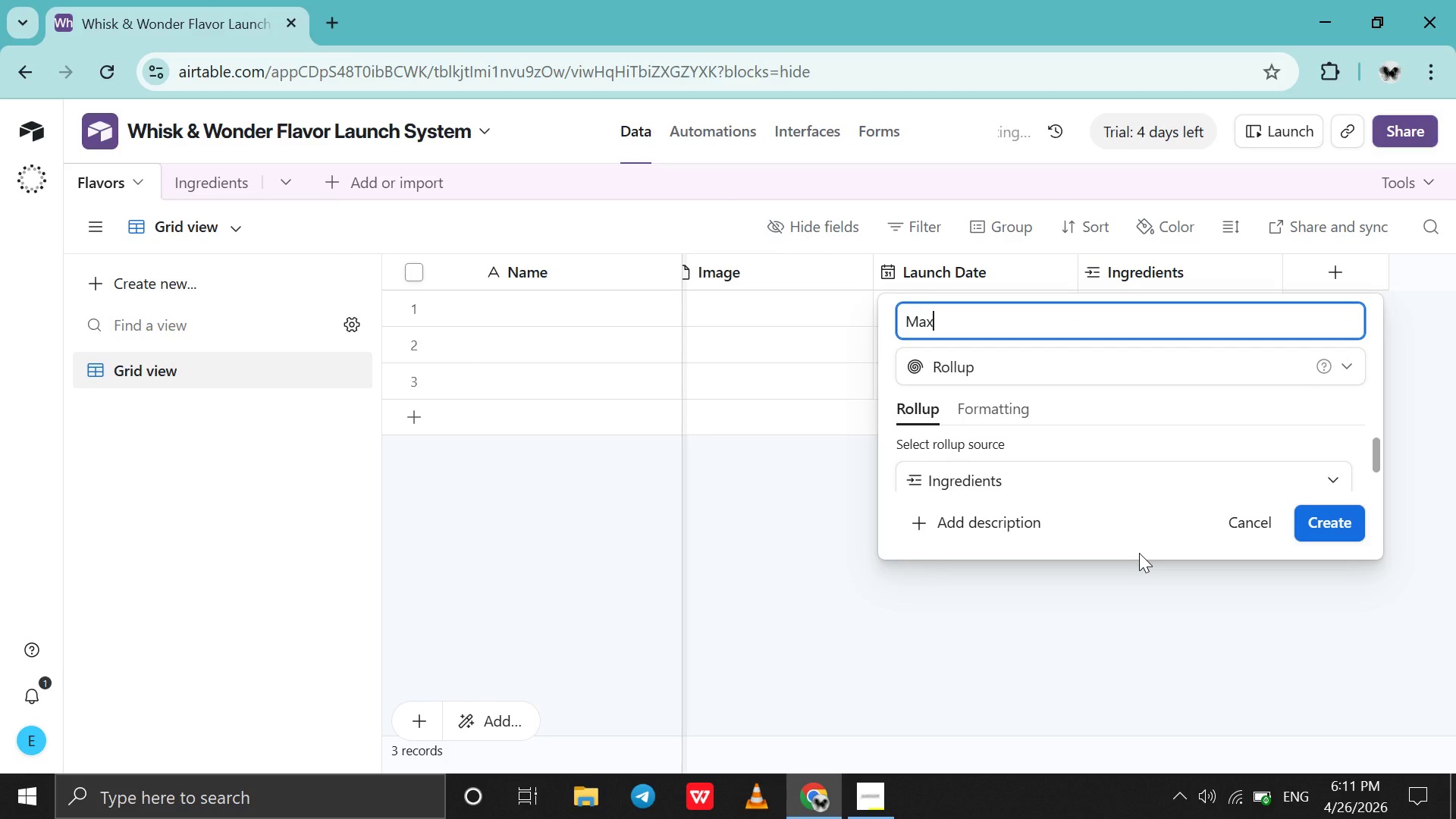 
type( Lead )
 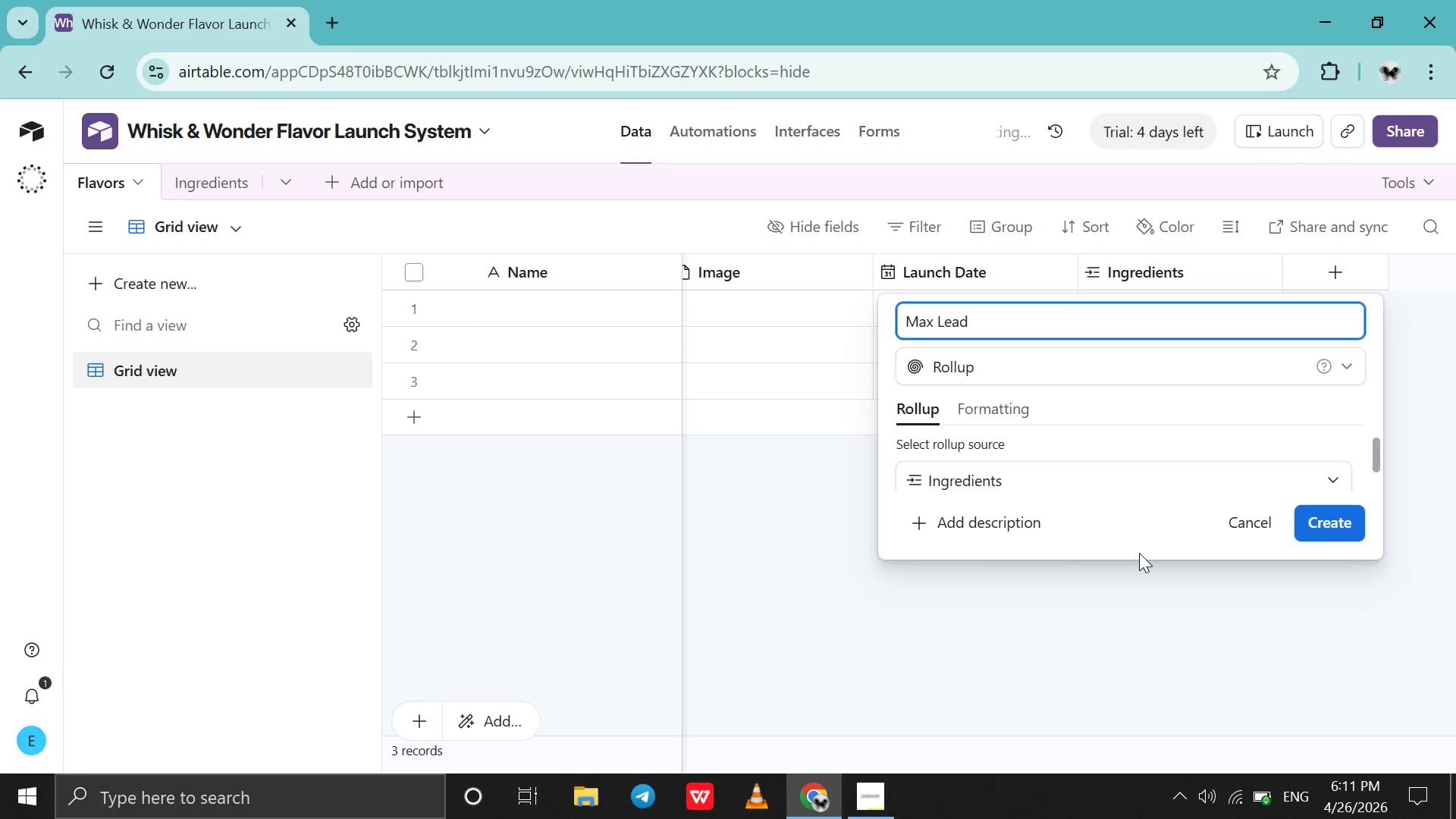 
type(Time)
 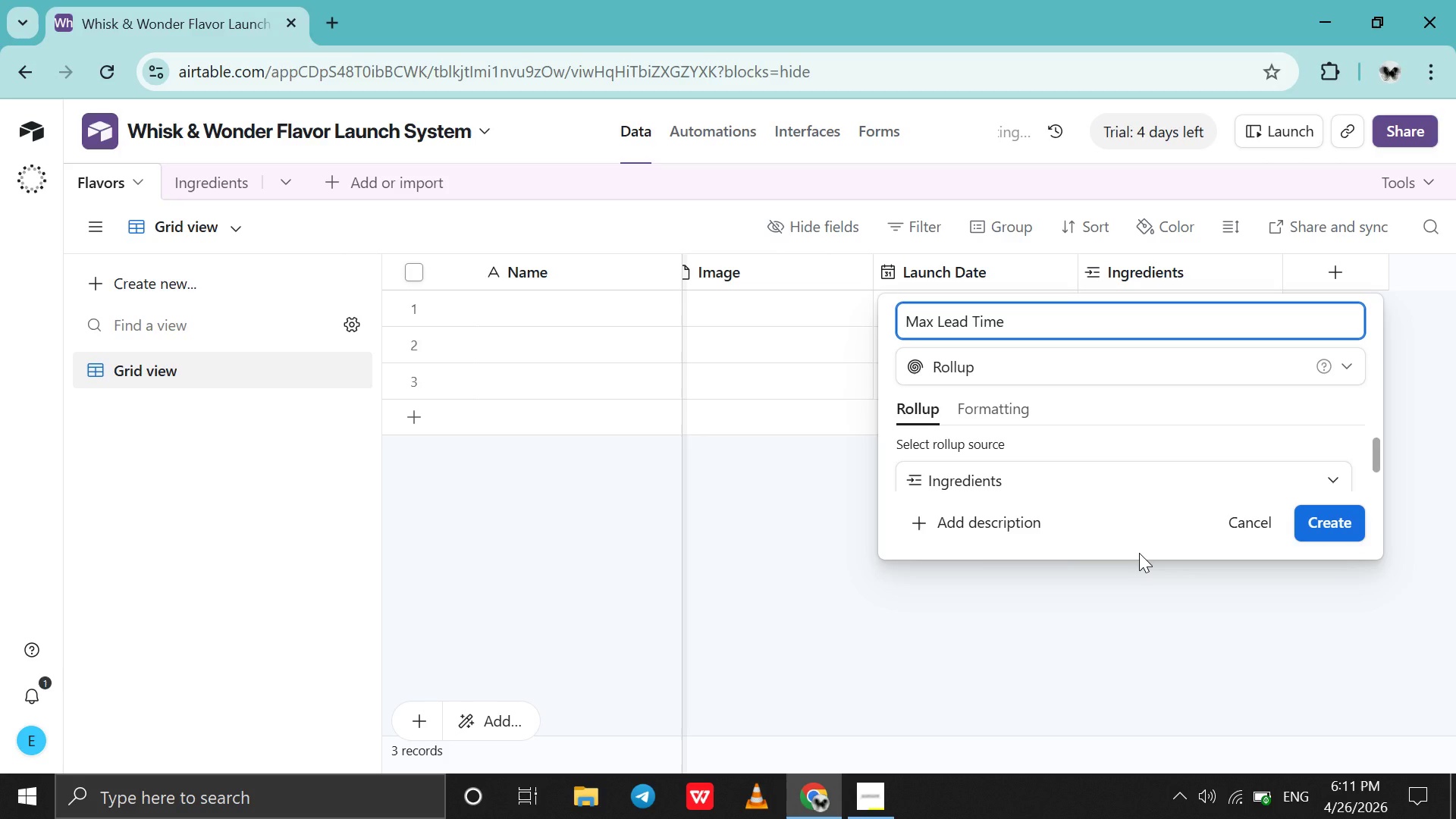 
scroll: coordinate [1139, 553], scroll_direction: none, amount: 0.0
 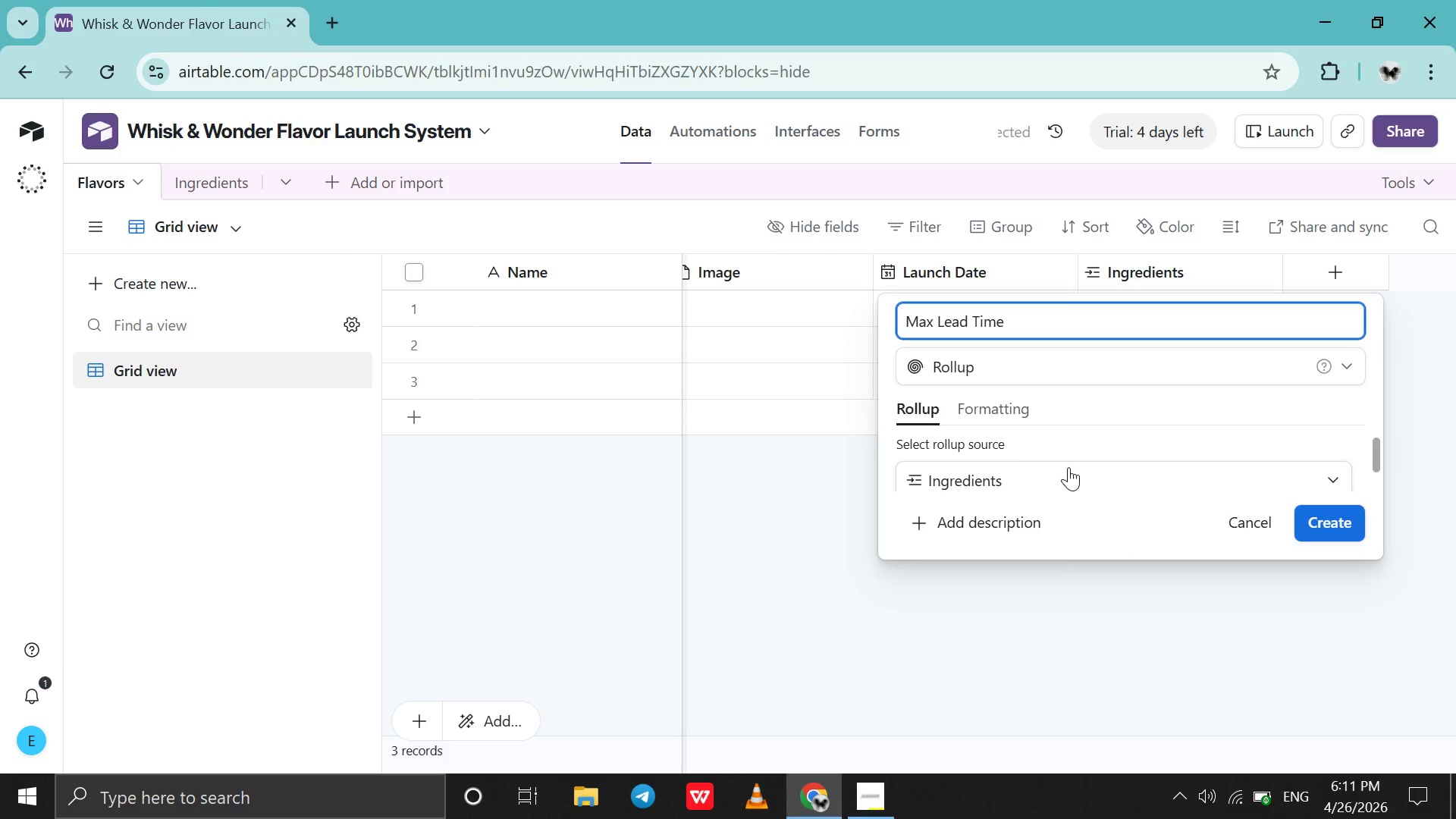 
scroll: coordinate [1068, 467], scroll_direction: down, amount: 4.0
 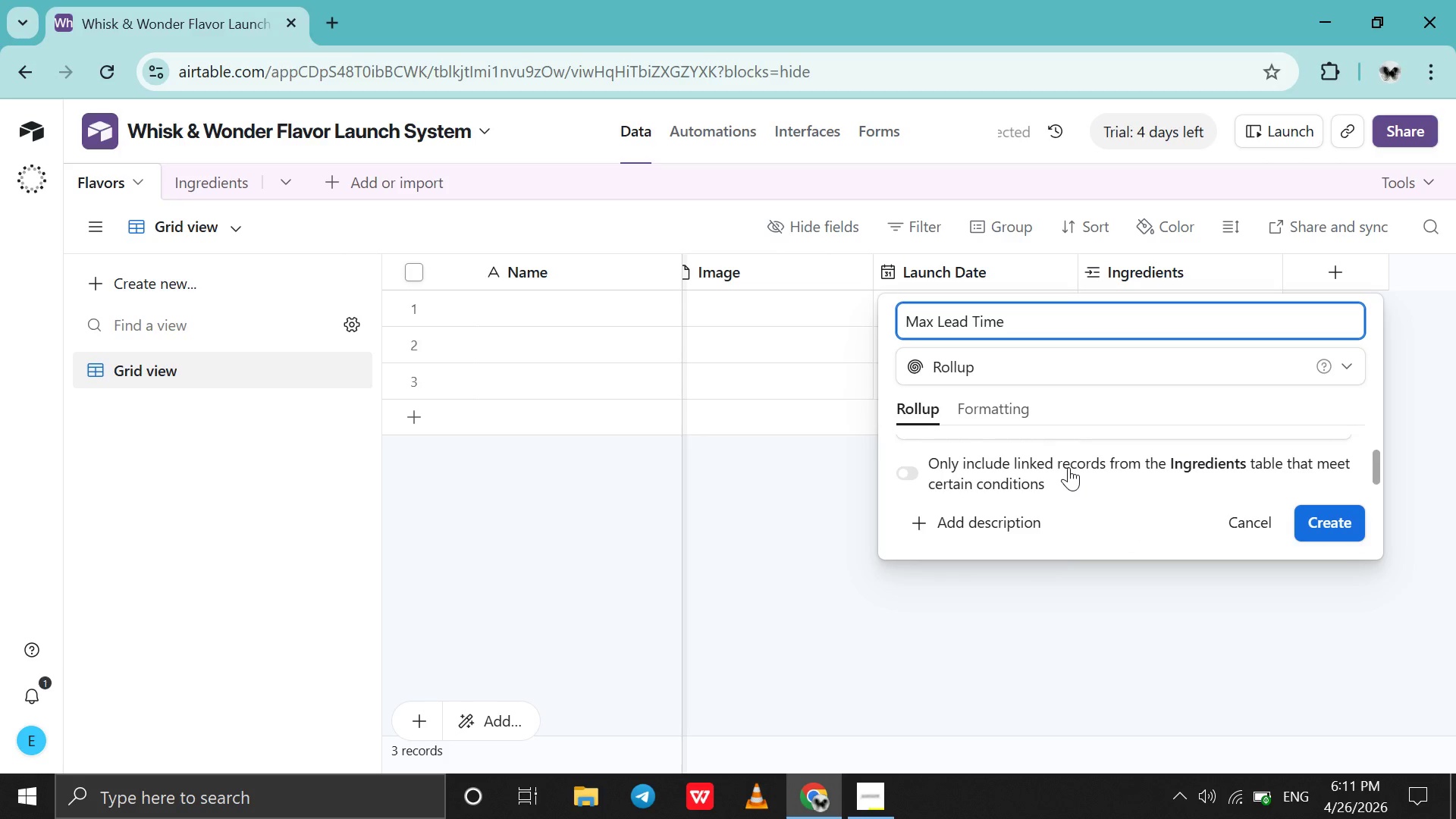 
scroll: coordinate [1068, 467], scroll_direction: none, amount: 0.0
 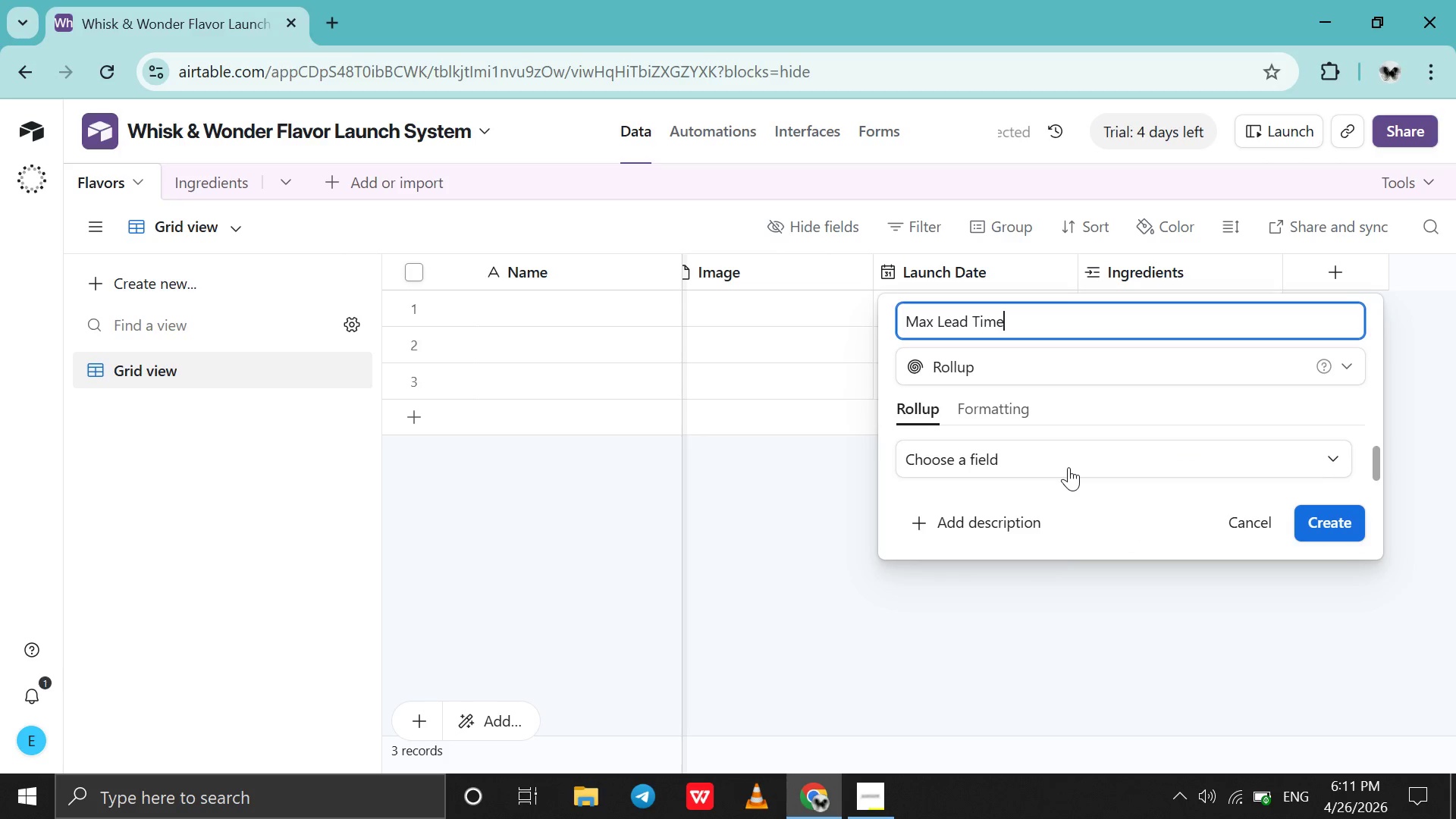 
left_click([1068, 467])
 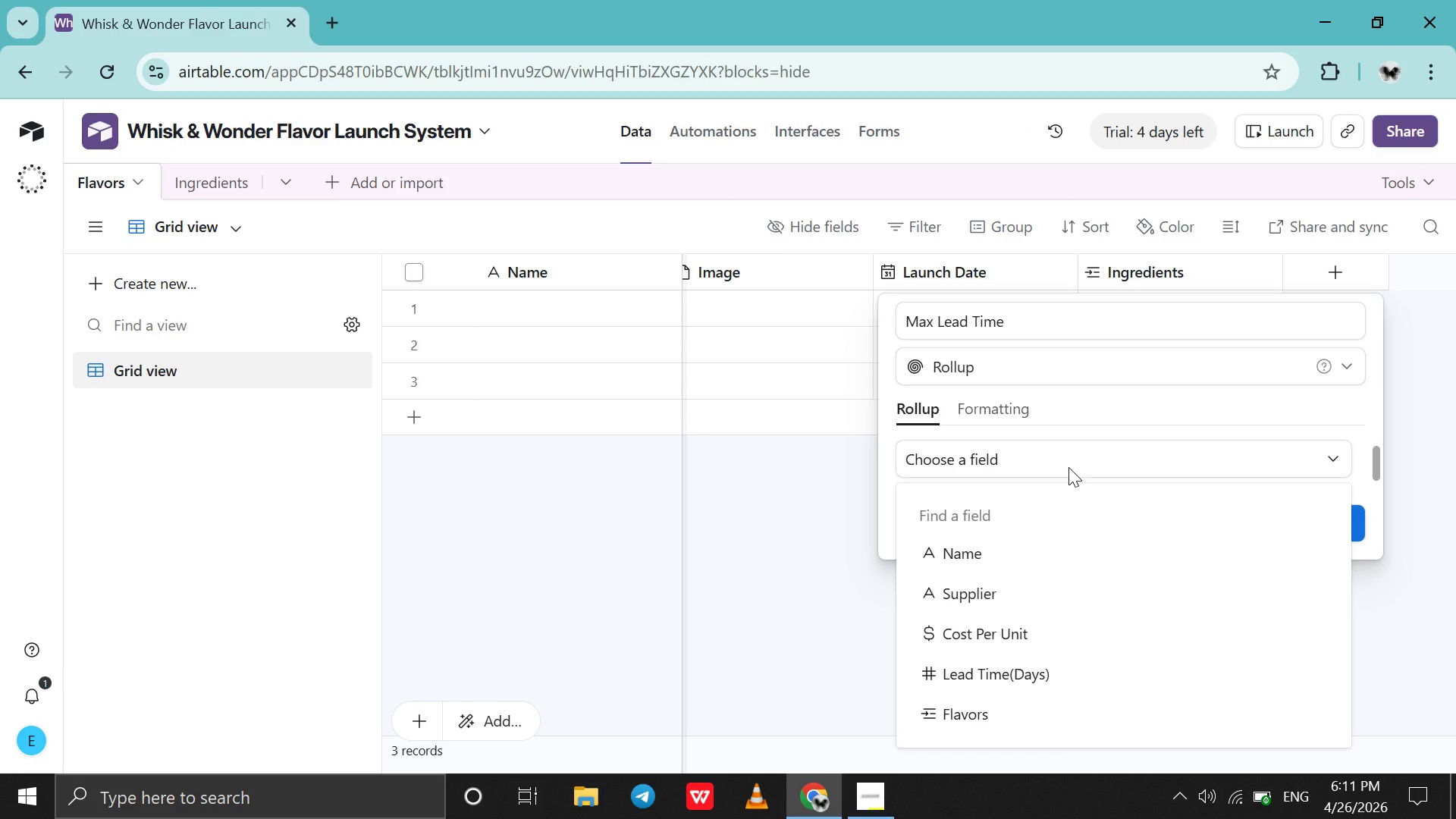 
wait(9.19)
 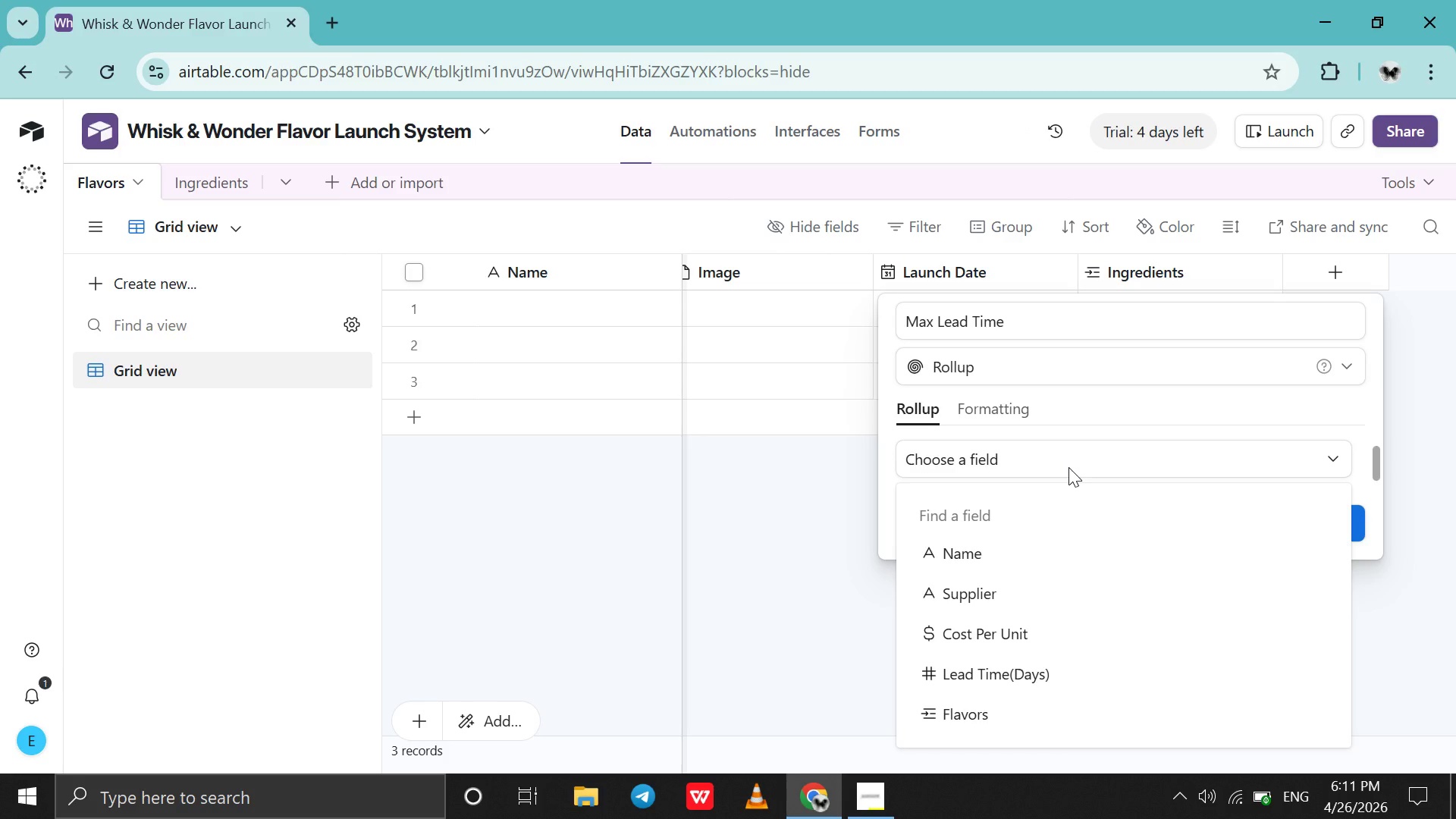 
left_click([998, 667])
 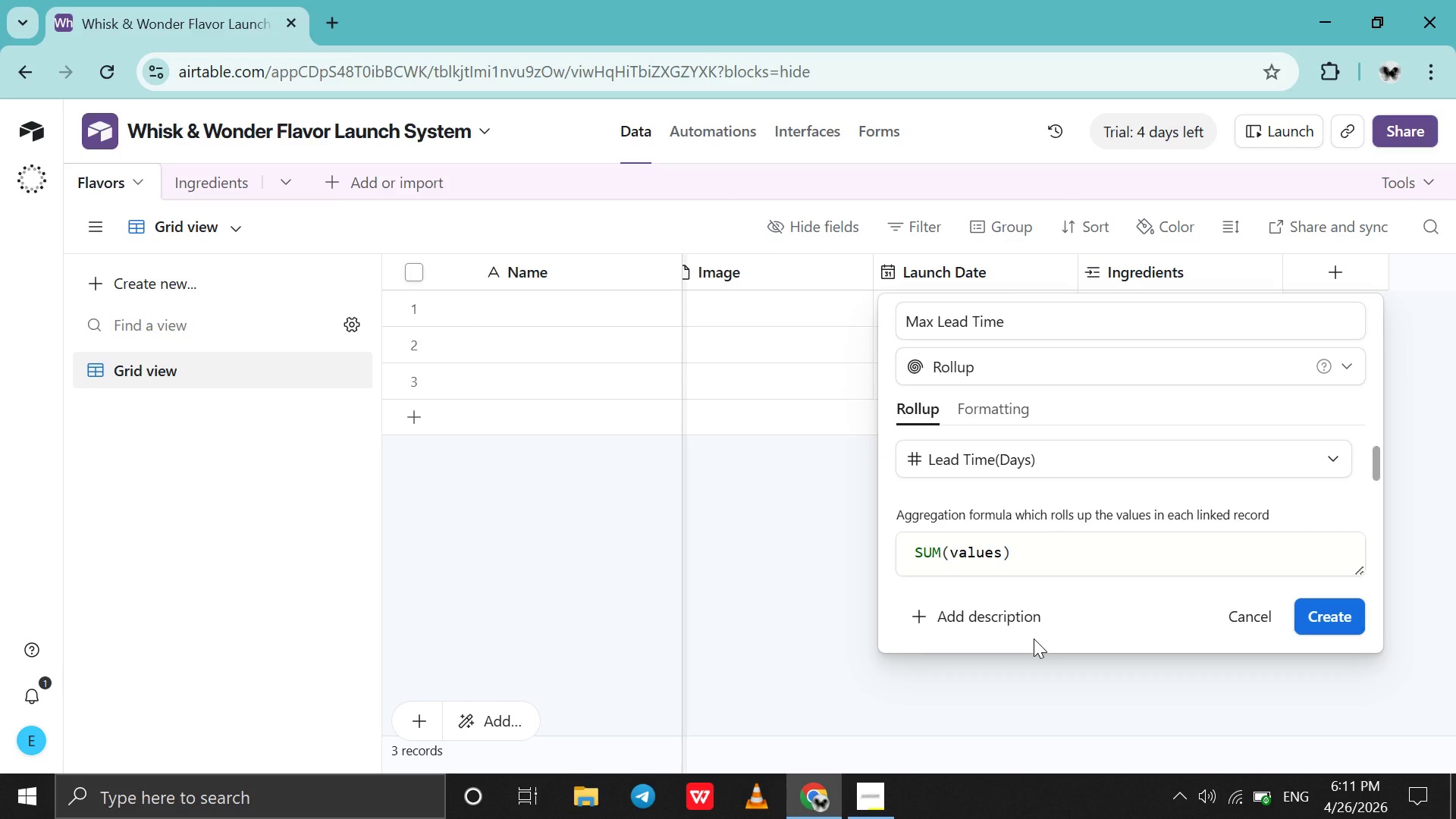 
wait(13.08)
 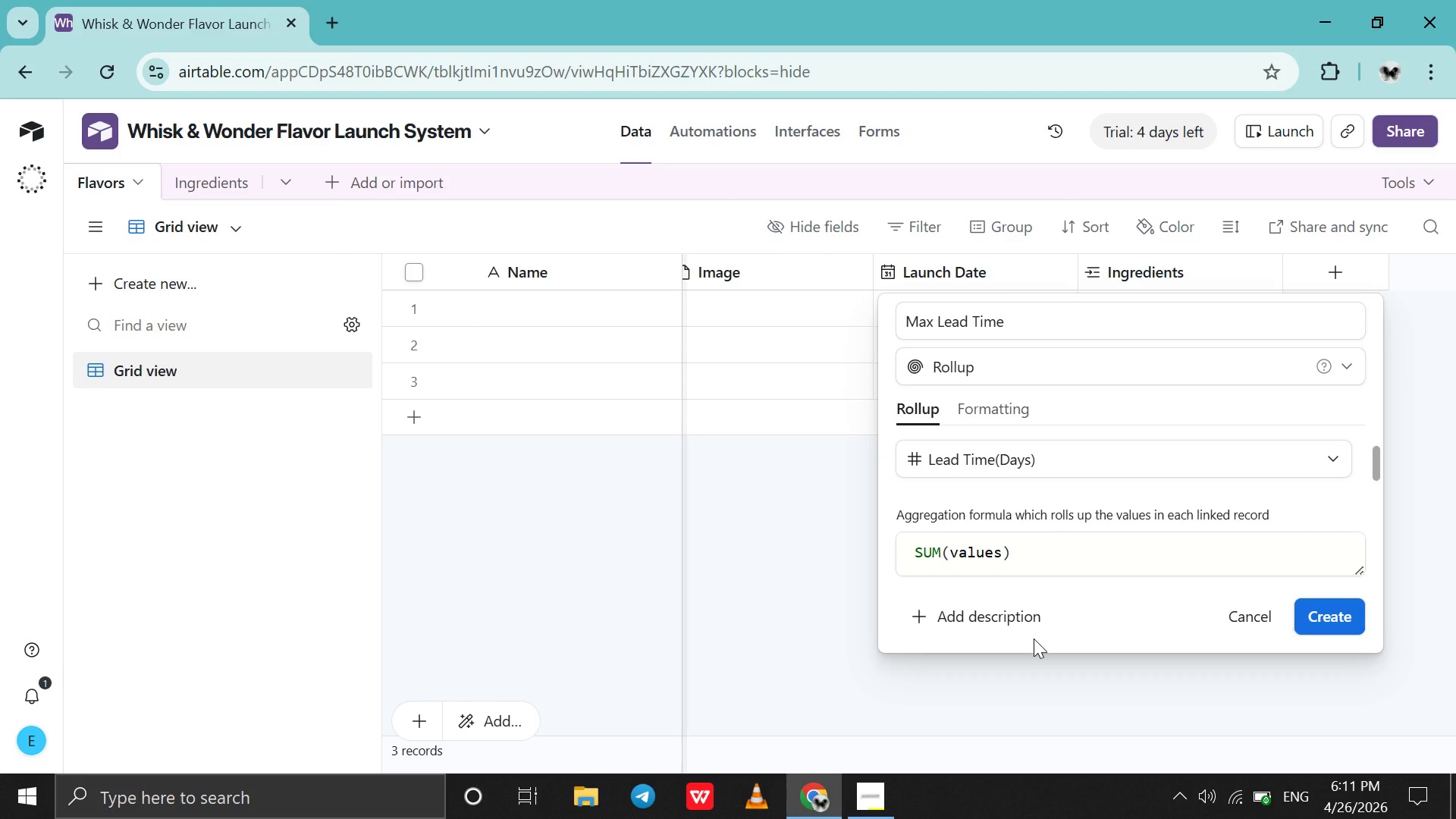 
double_click([930, 554])
 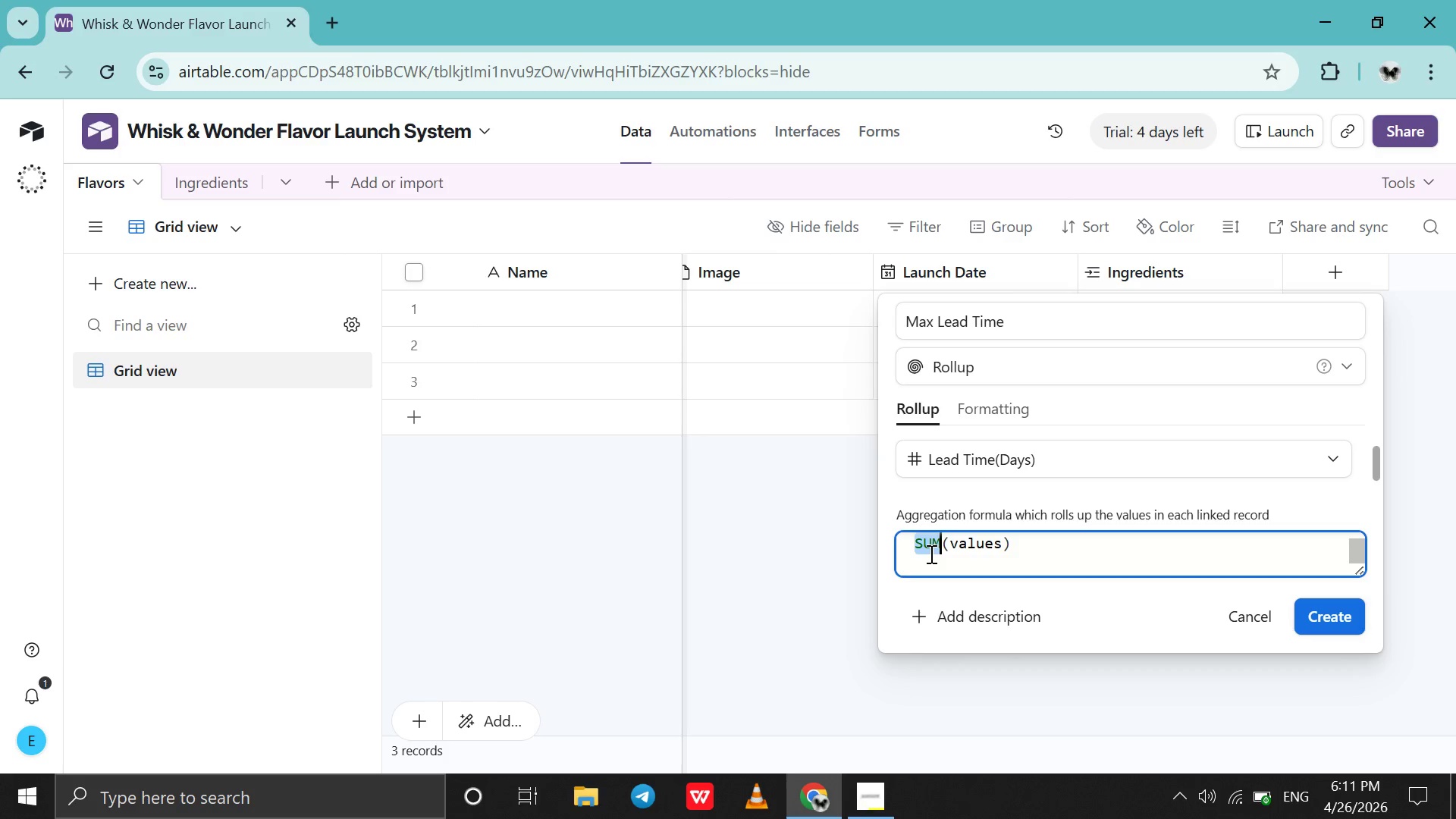 
triple_click([930, 554])
 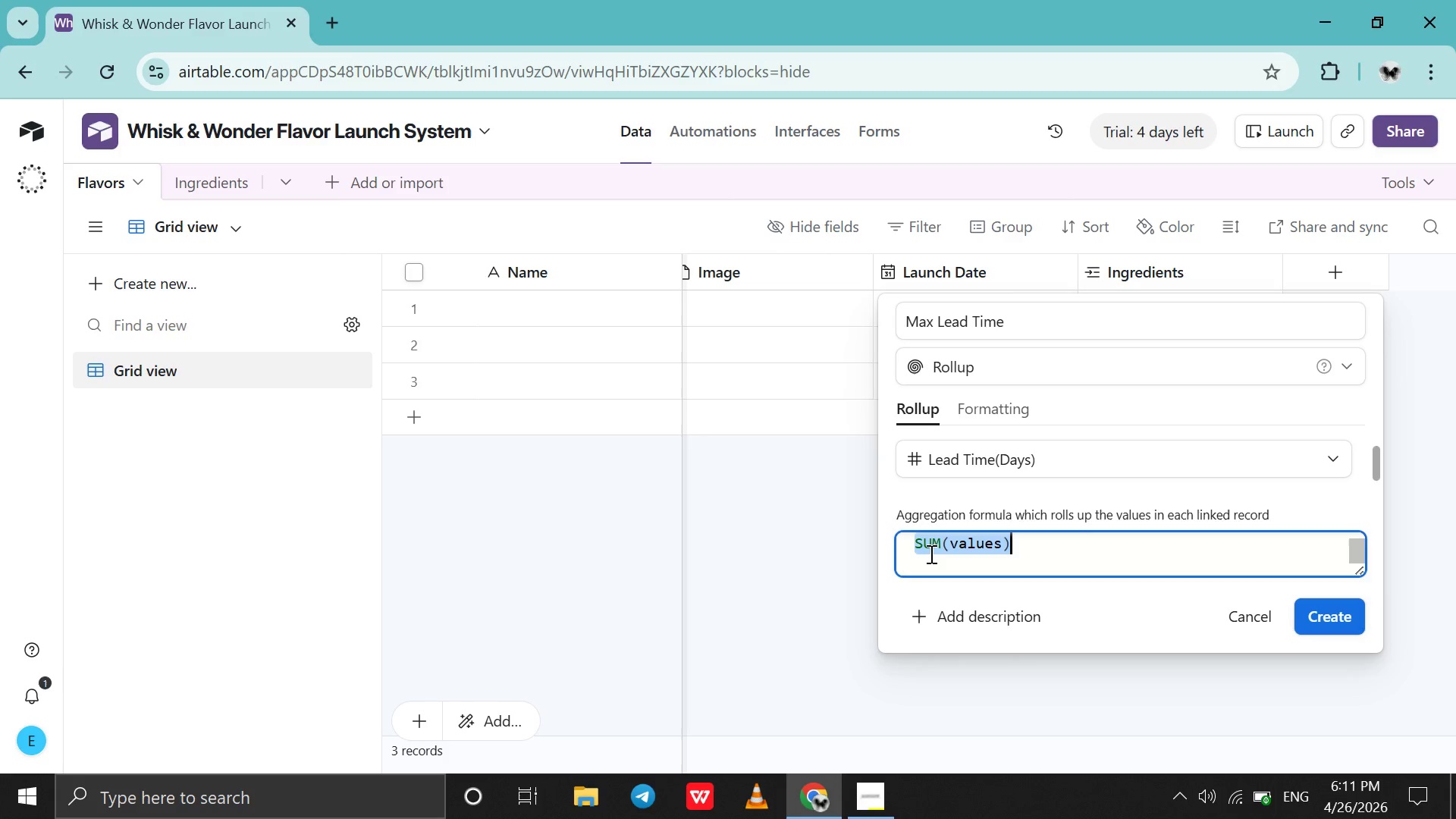 
type(Ma)
 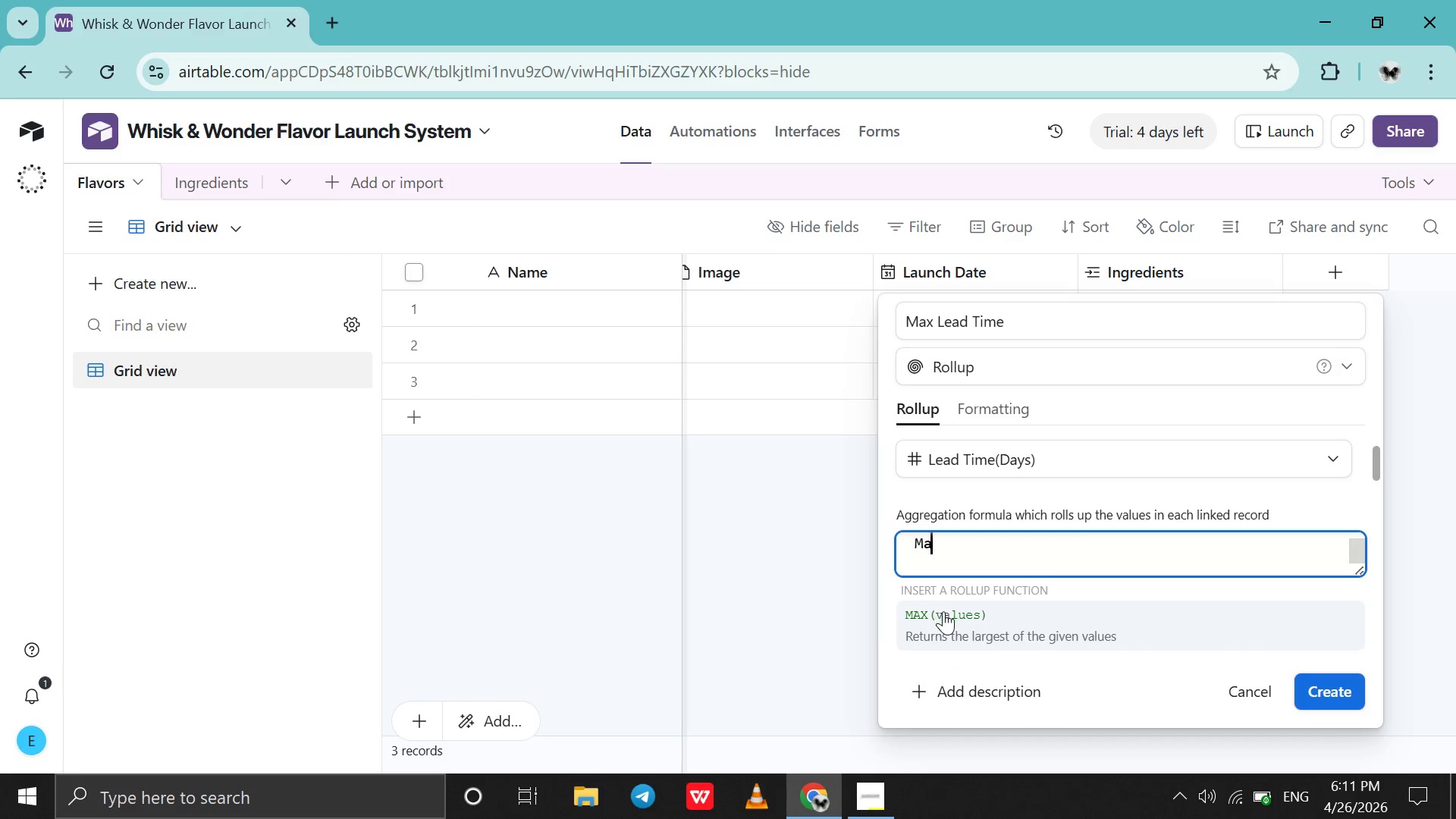 
left_click([944, 614])
 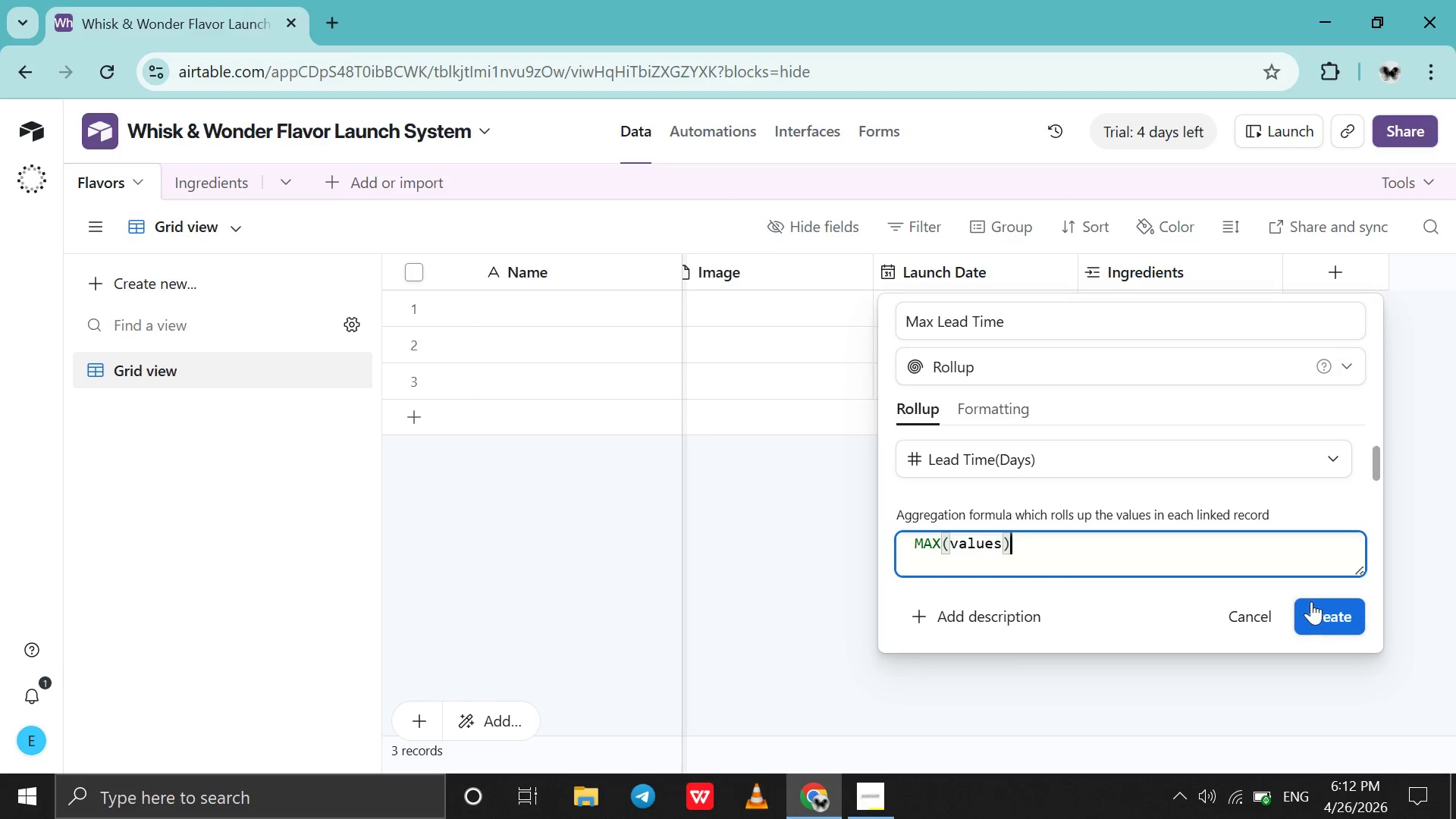 
left_click([1316, 608])
 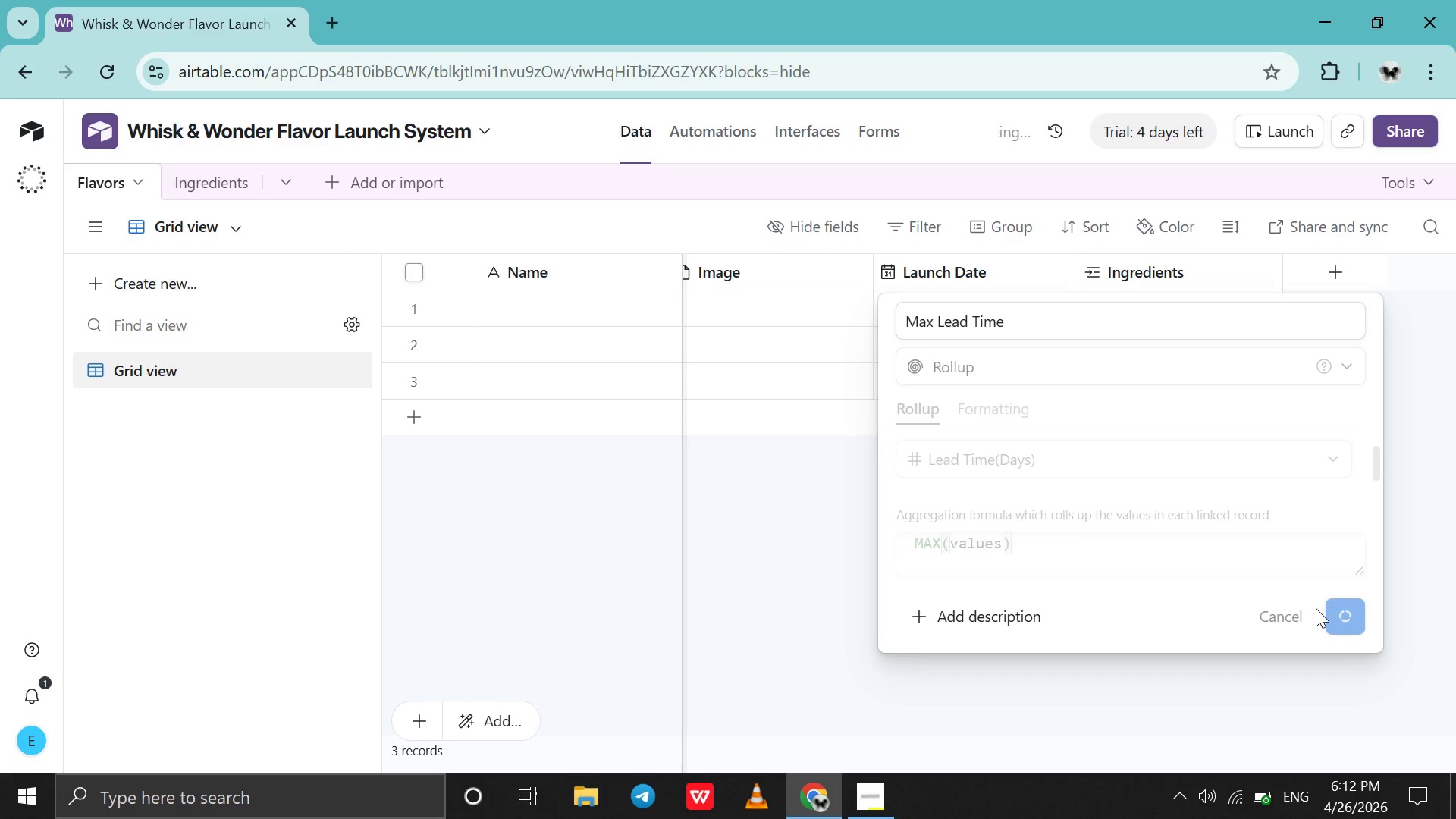 
wait(6.86)
 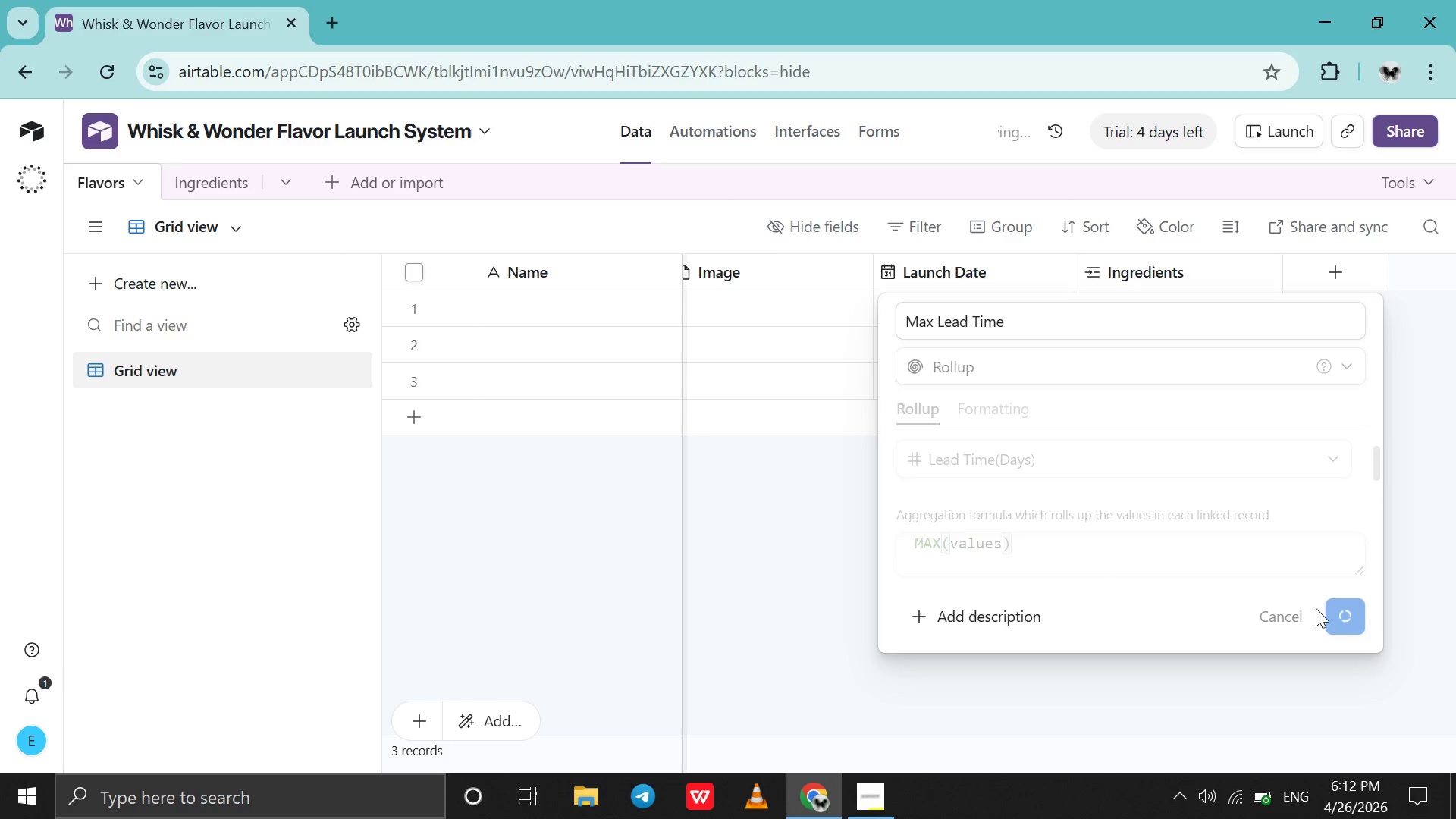 
scroll: coordinate [1316, 608], scroll_direction: down, amount: 24.0
 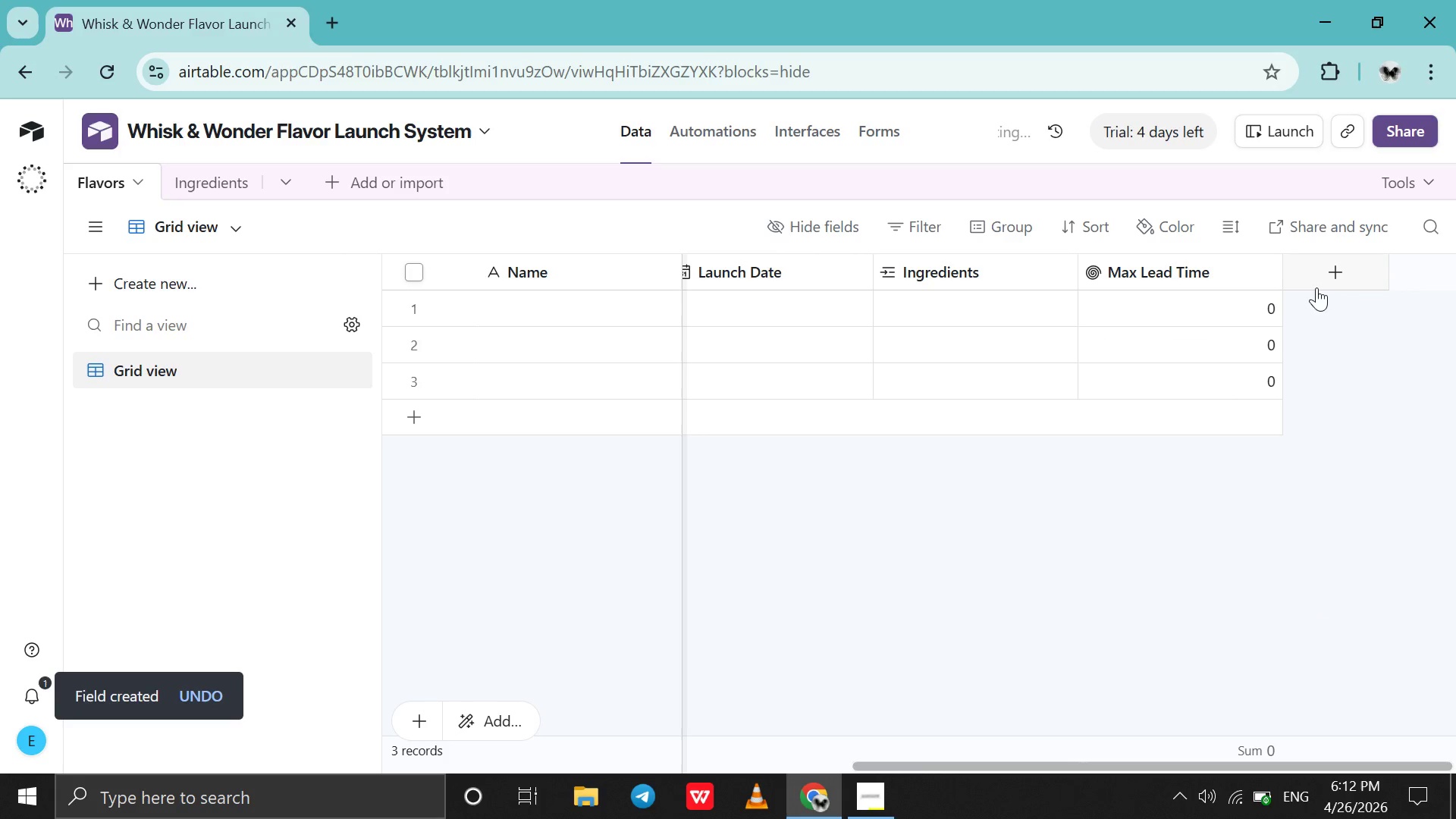 
left_click([1316, 287])
 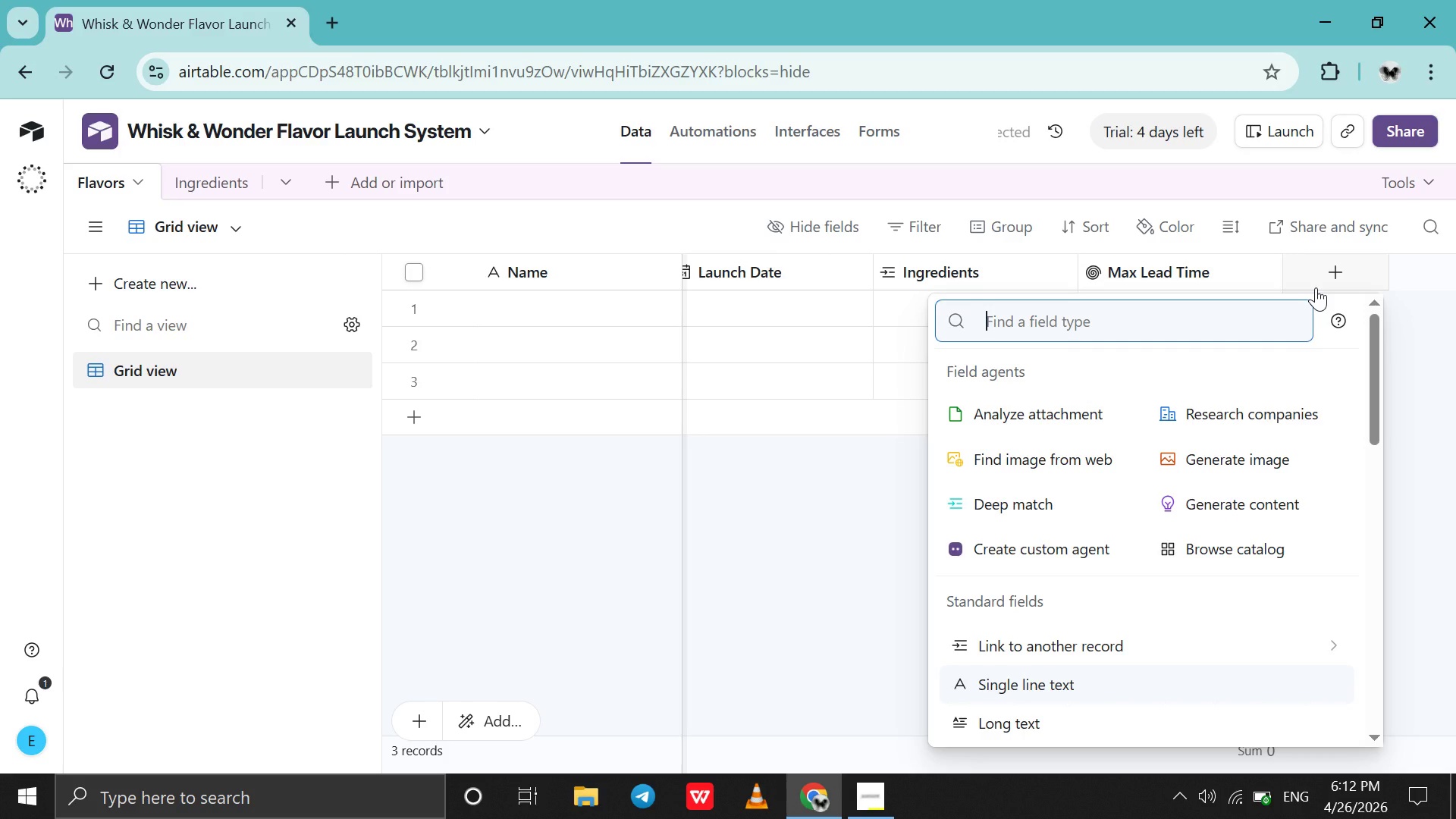 
wait(12.84)
 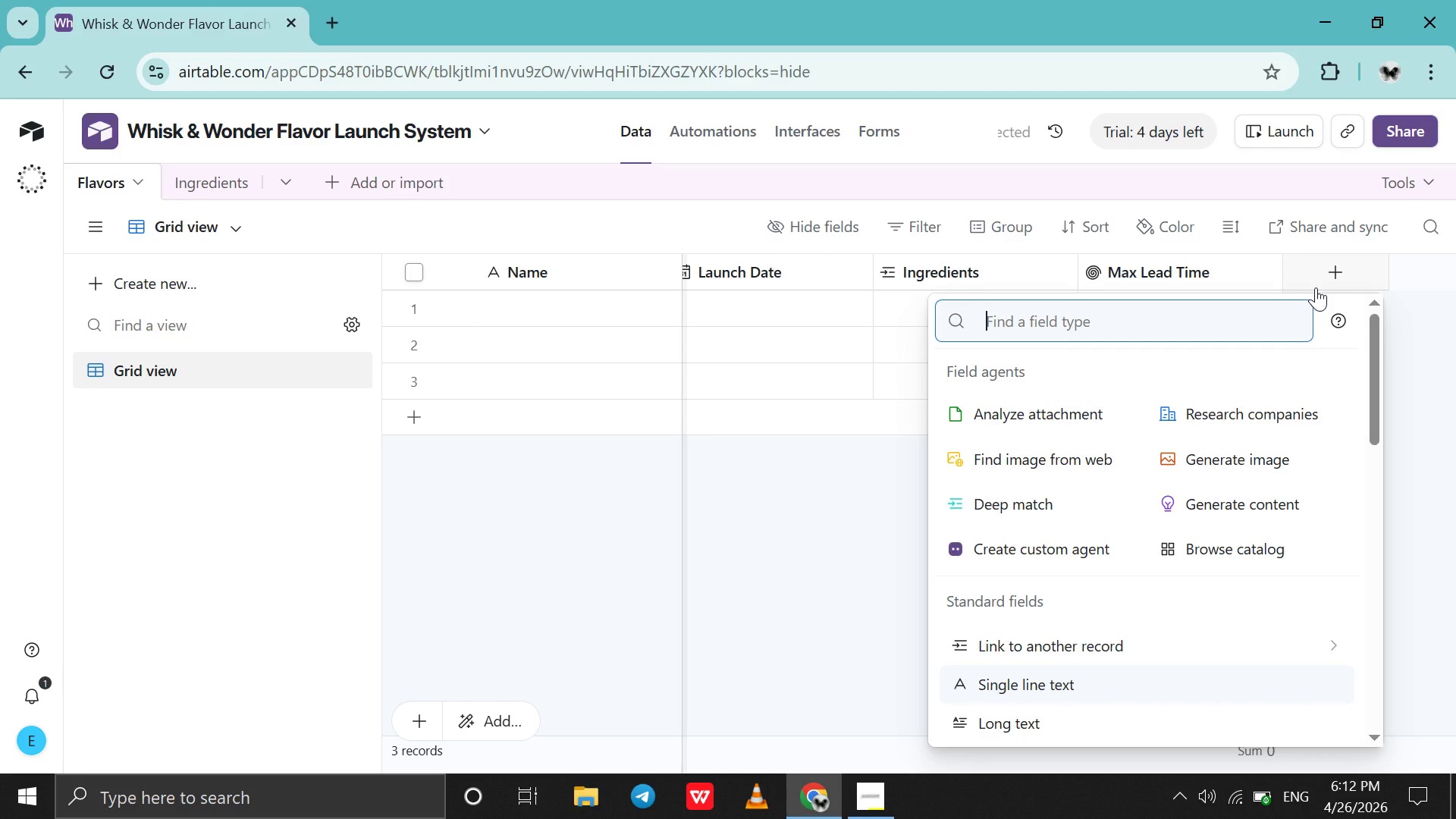 
type(for)
 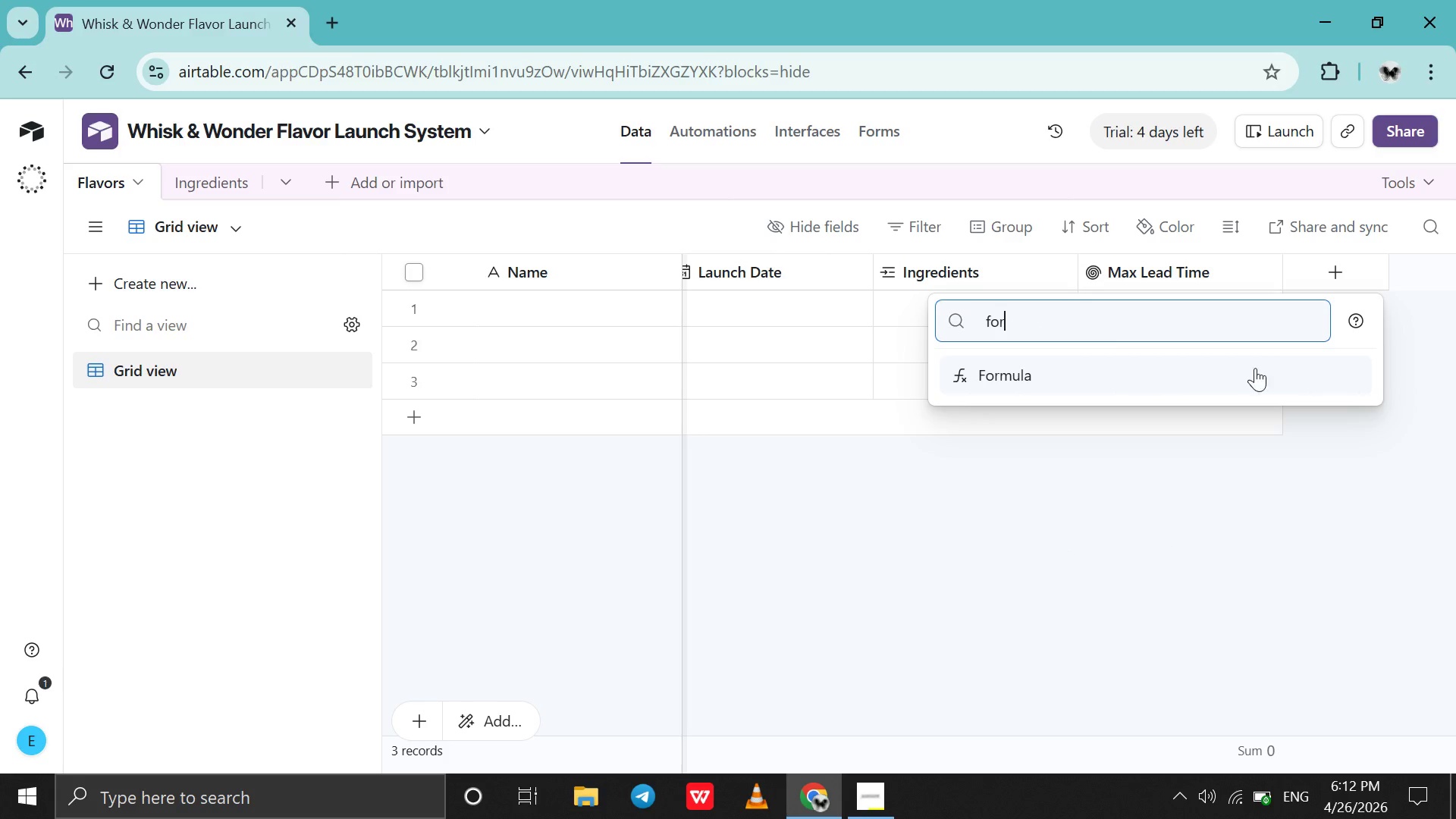 
left_click([1233, 369])
 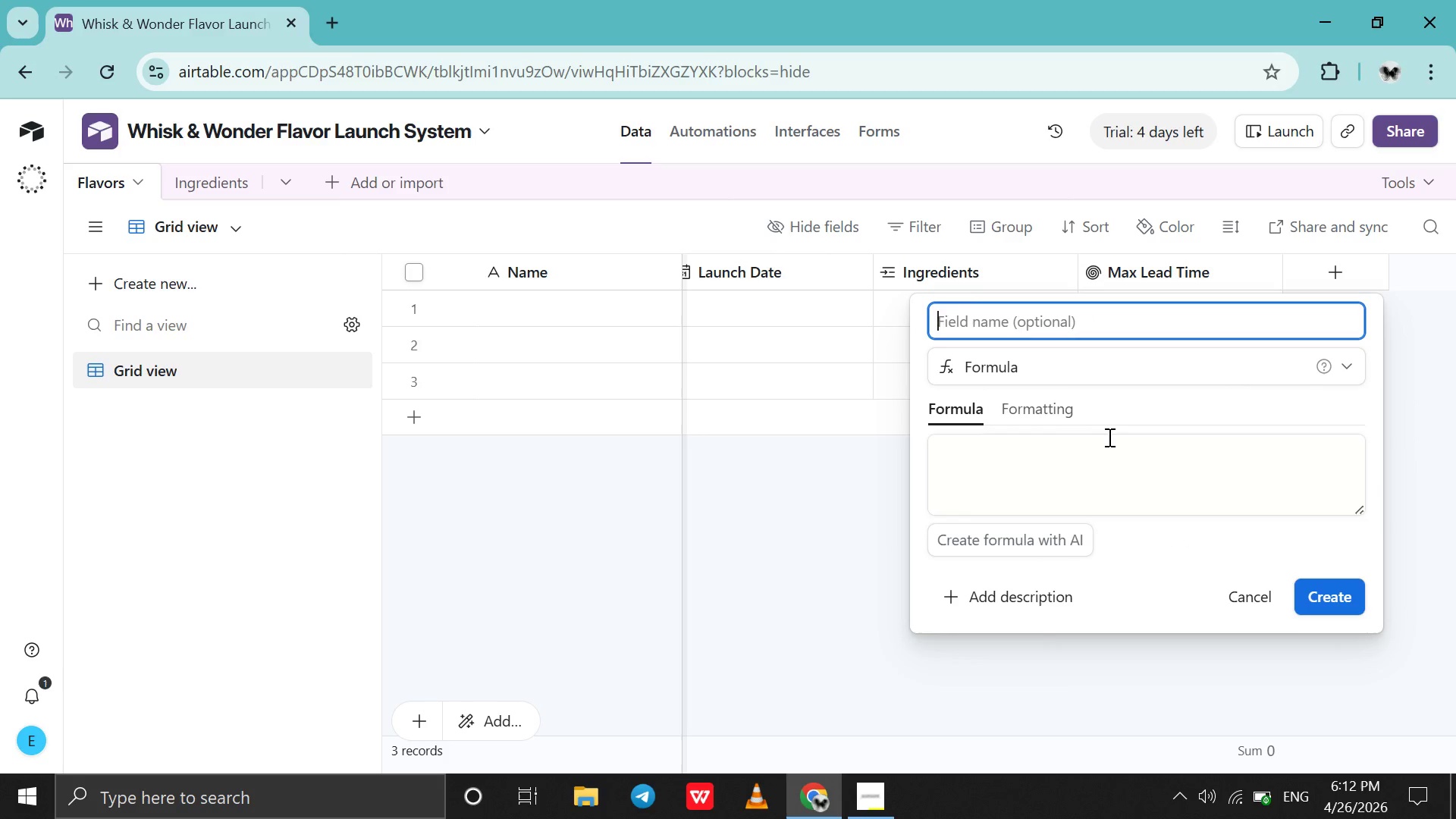 
left_click([1090, 451])
 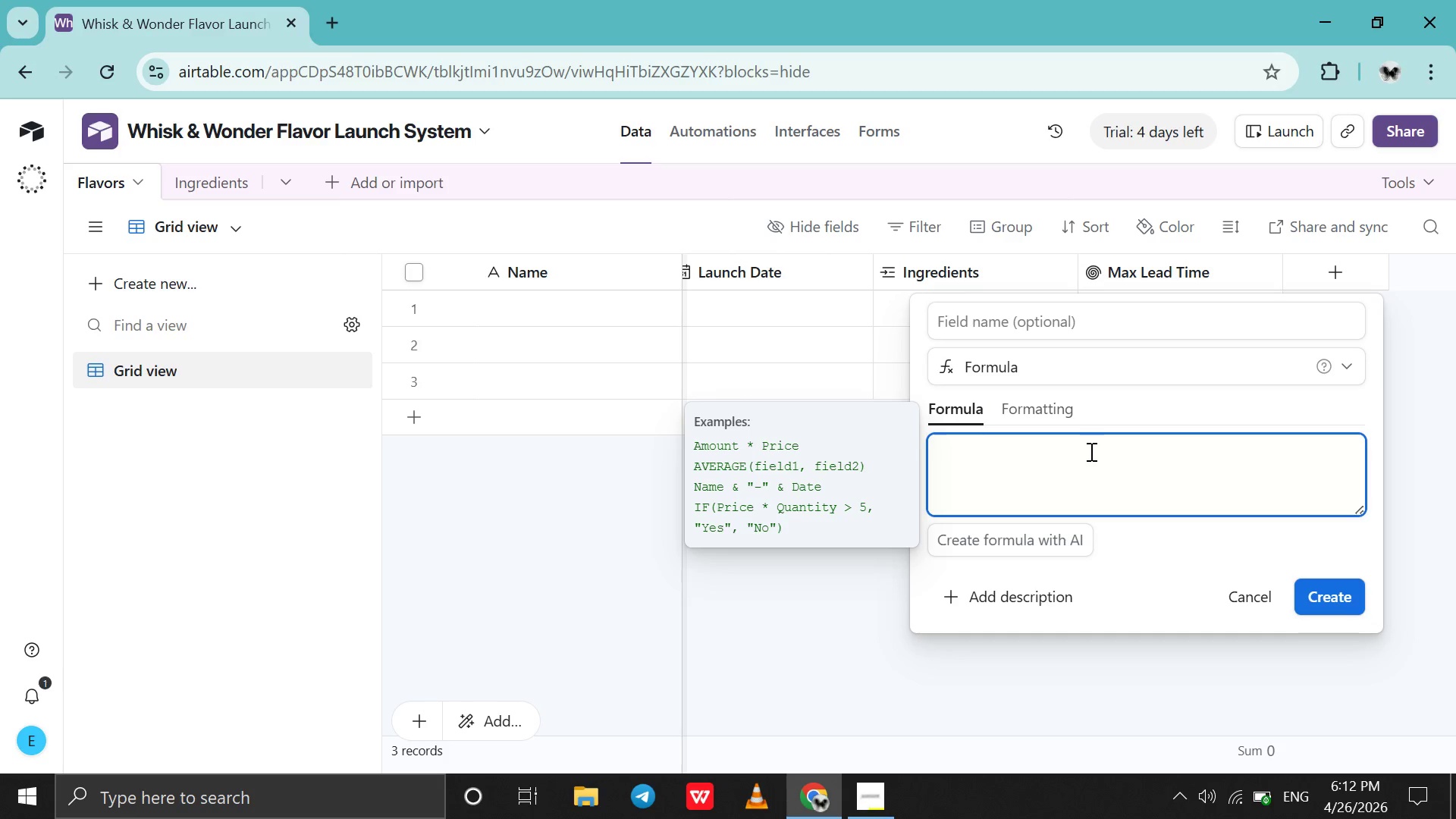 
wait(7.23)
 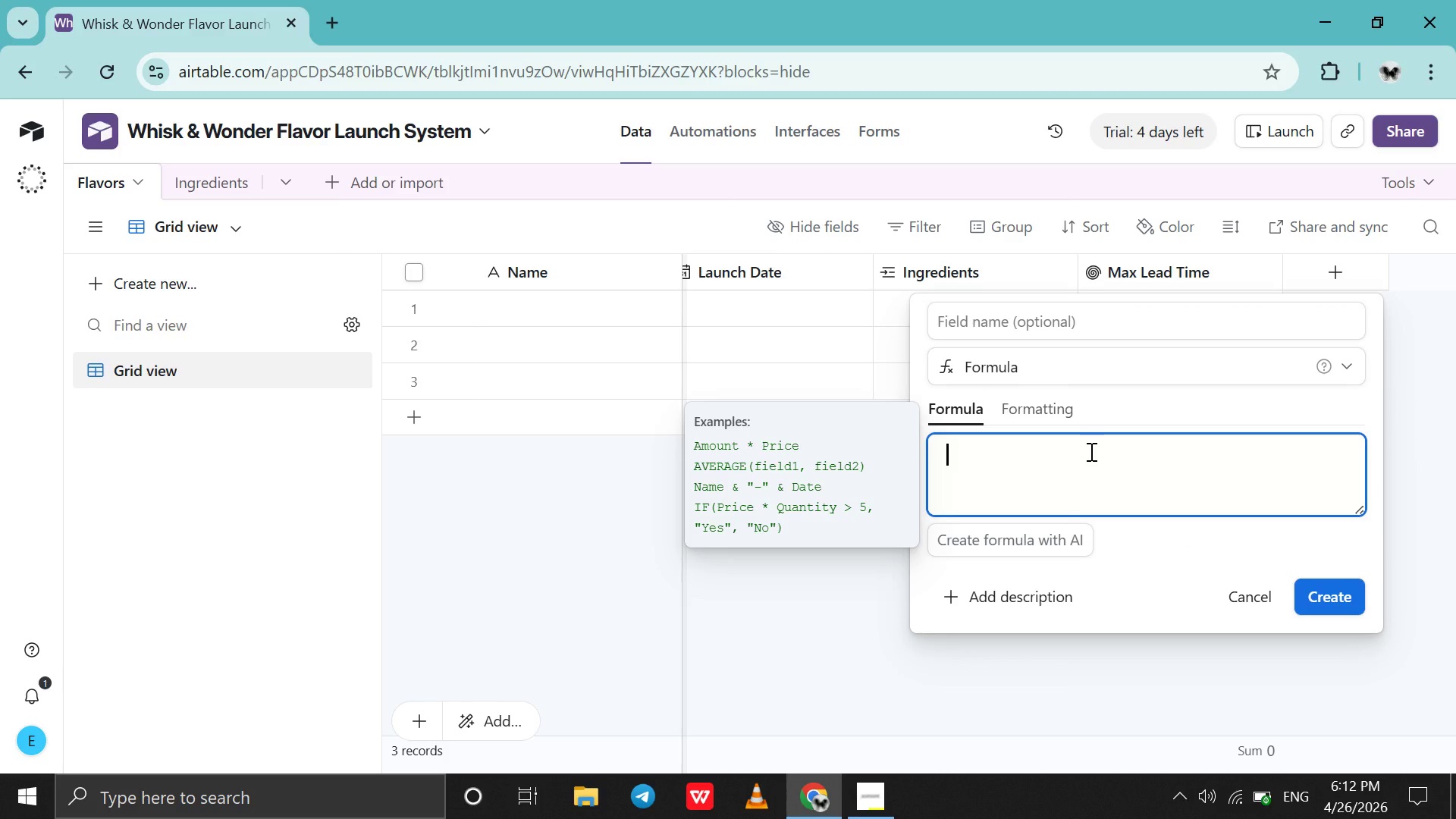 
hold_key(key=ShiftLeft, duration=0.64)
 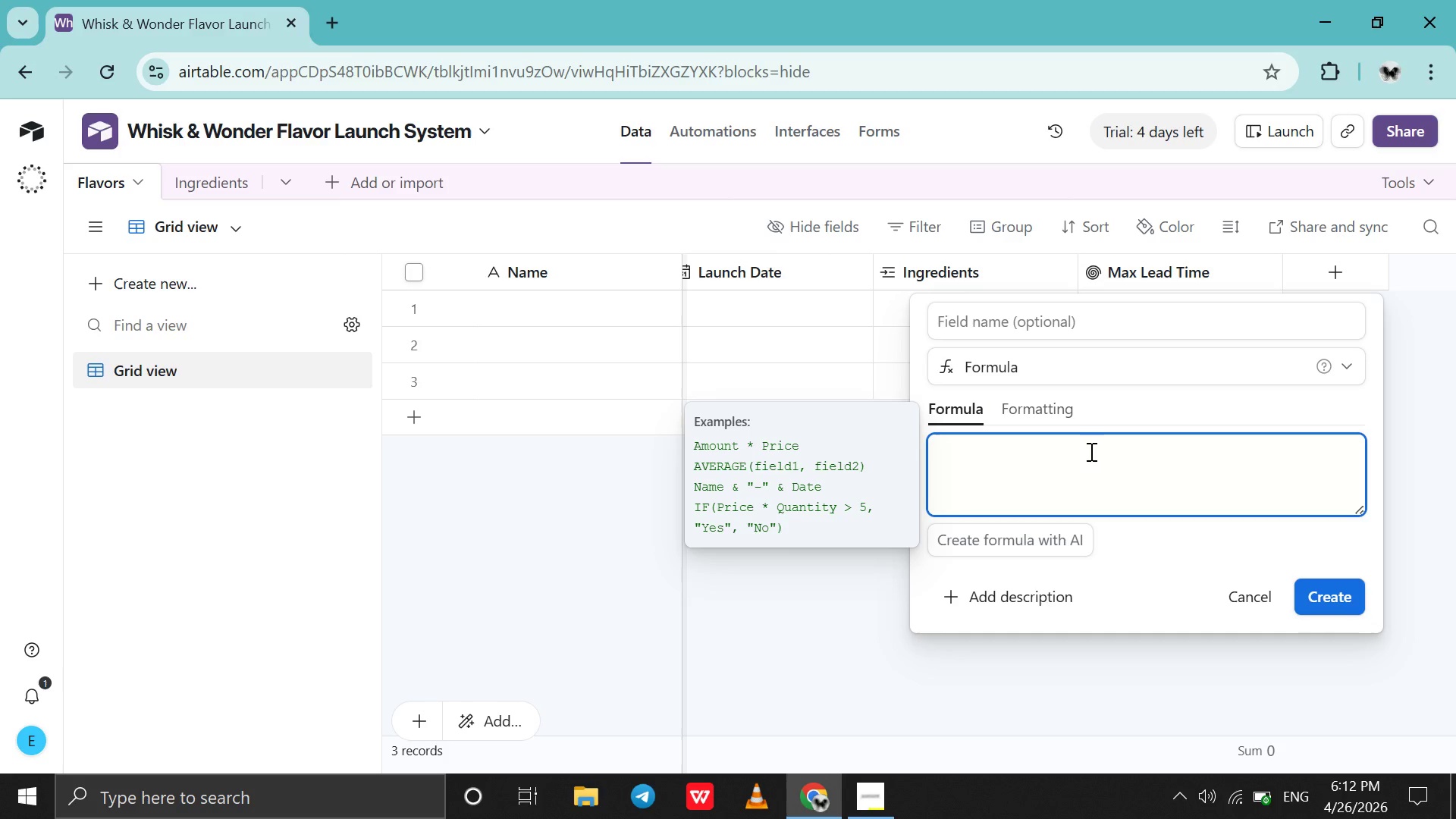 
type(Last Order Date)
 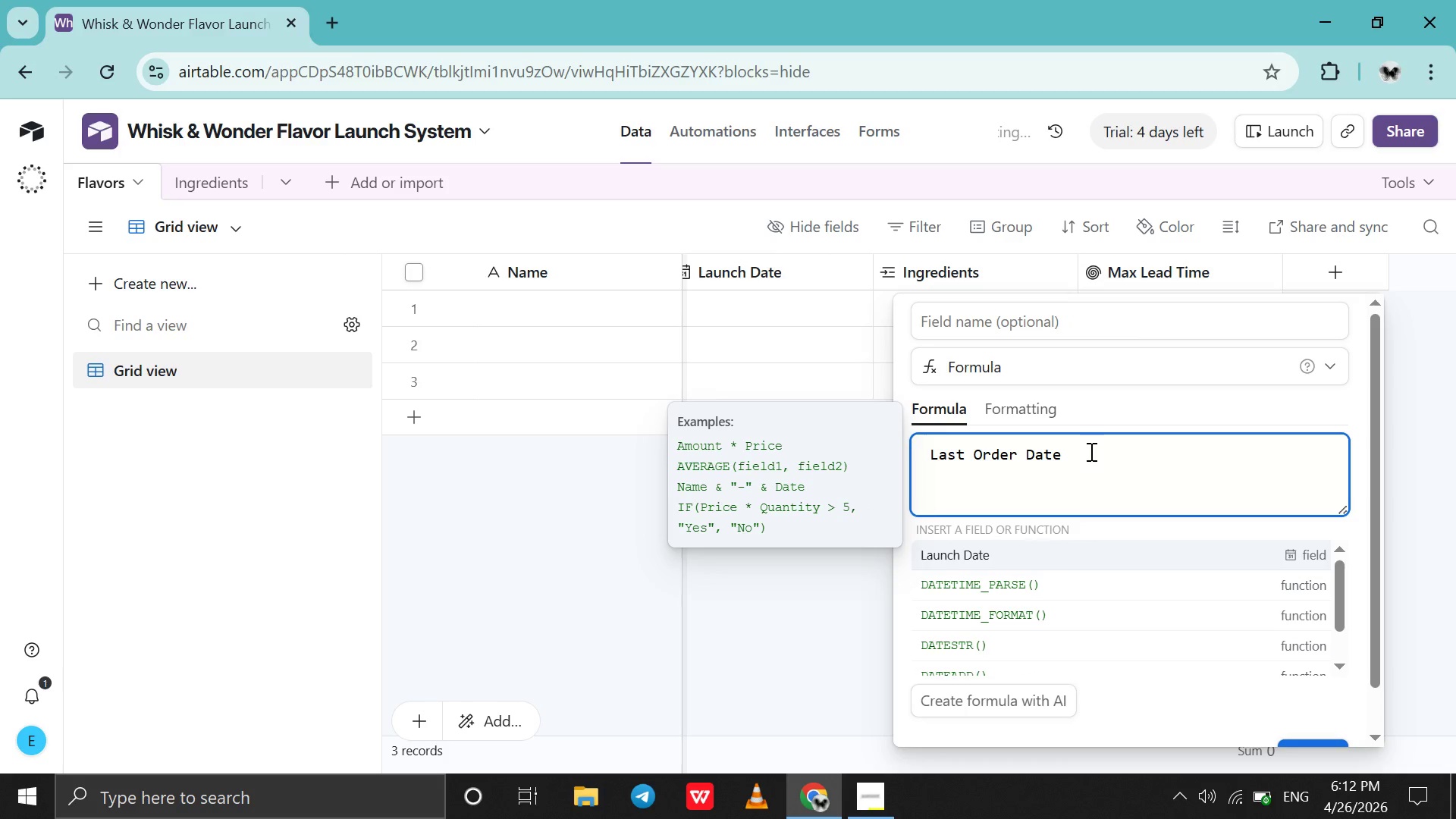 
wait(5.97)
 